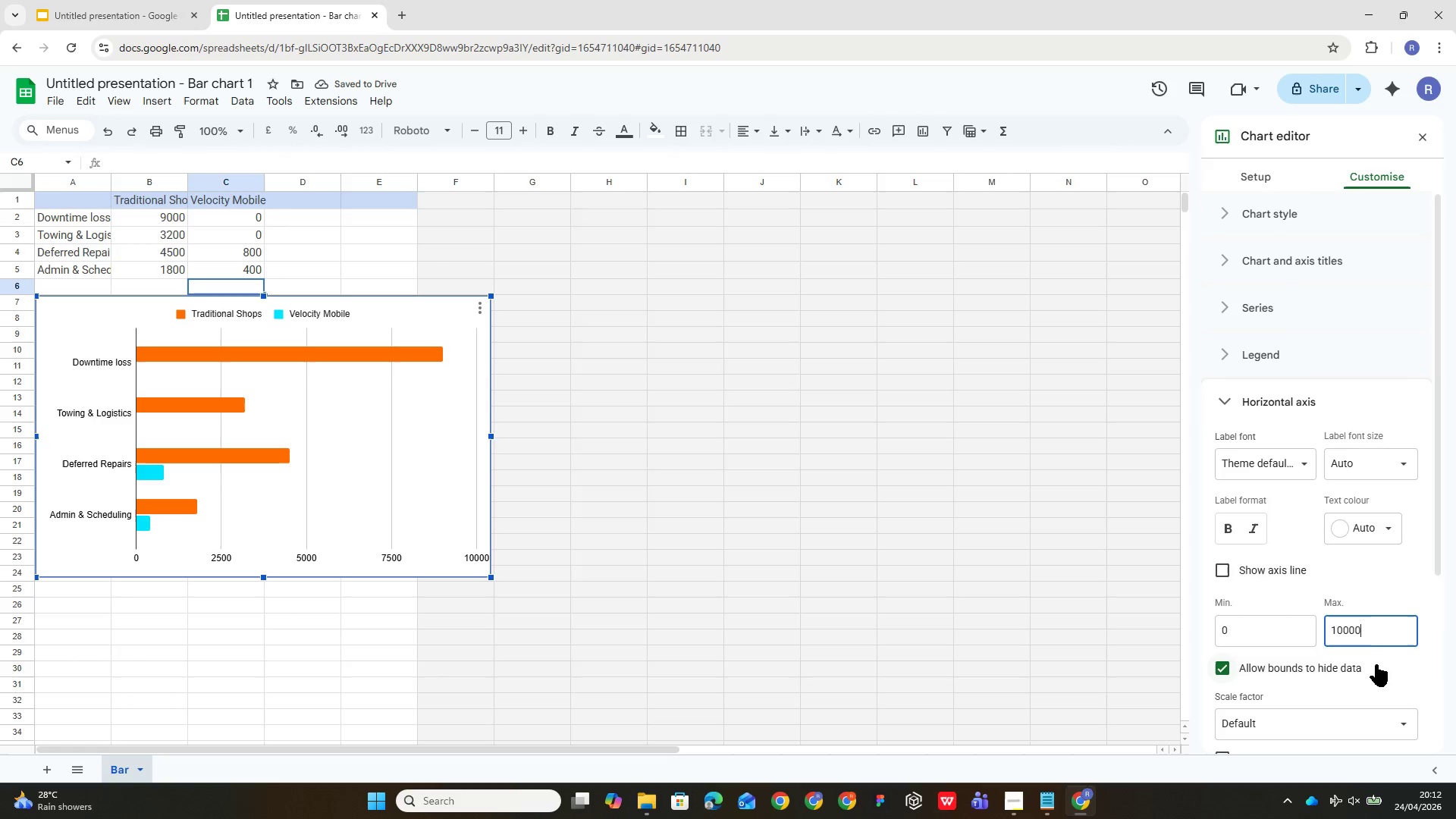 
left_click([1361, 704])
 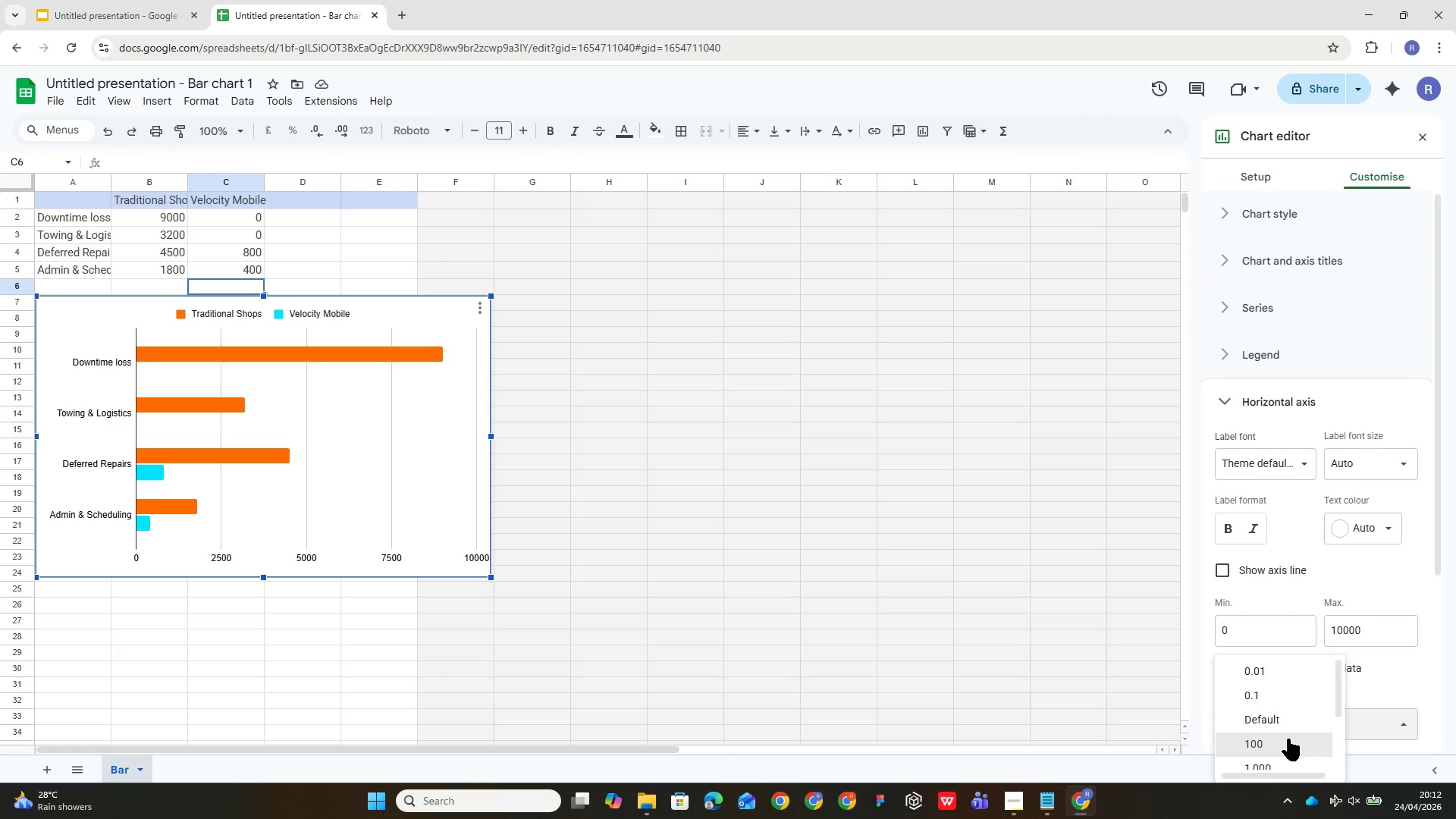 
left_click([1291, 754])
 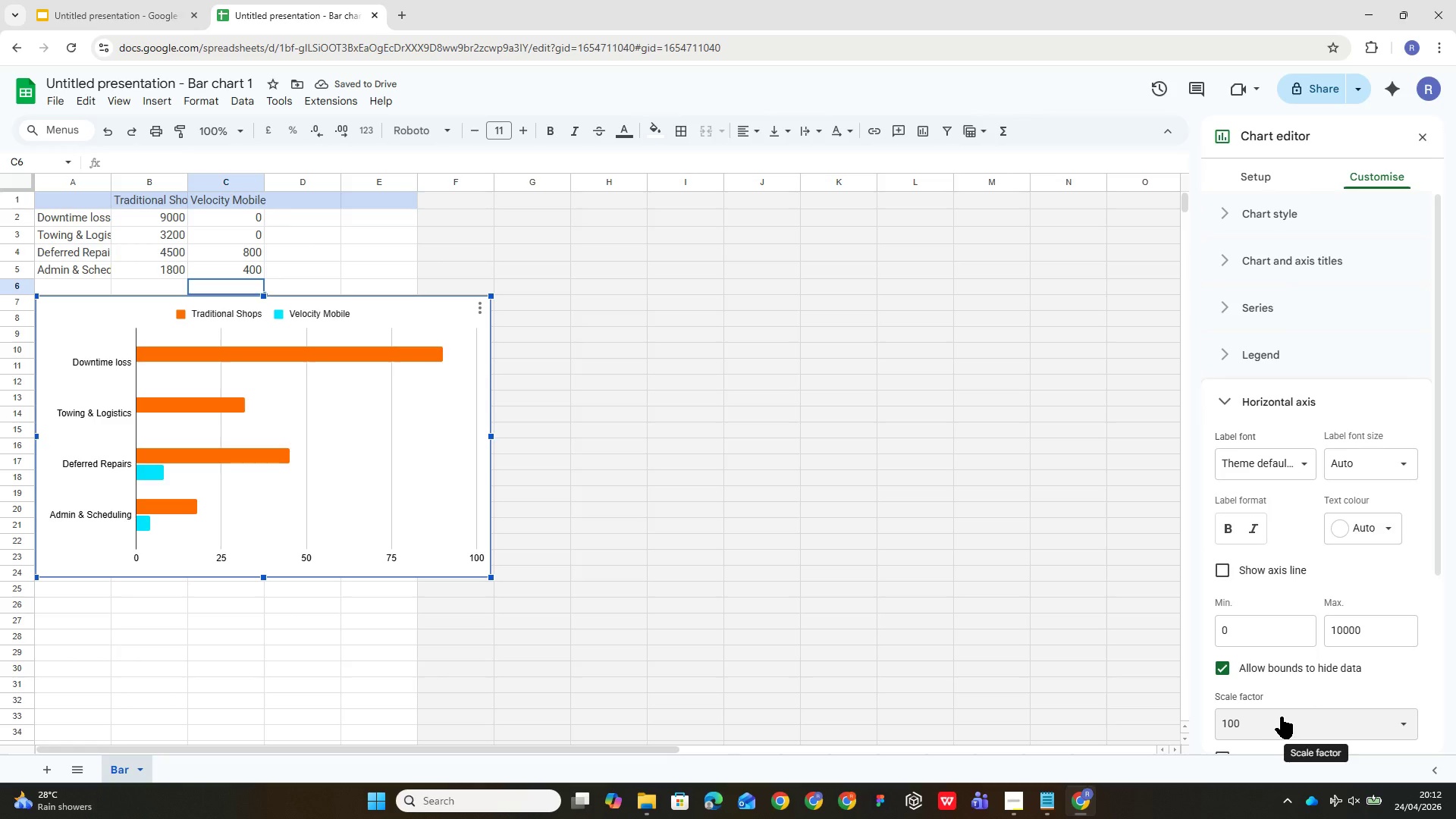 
left_click([1282, 717])
 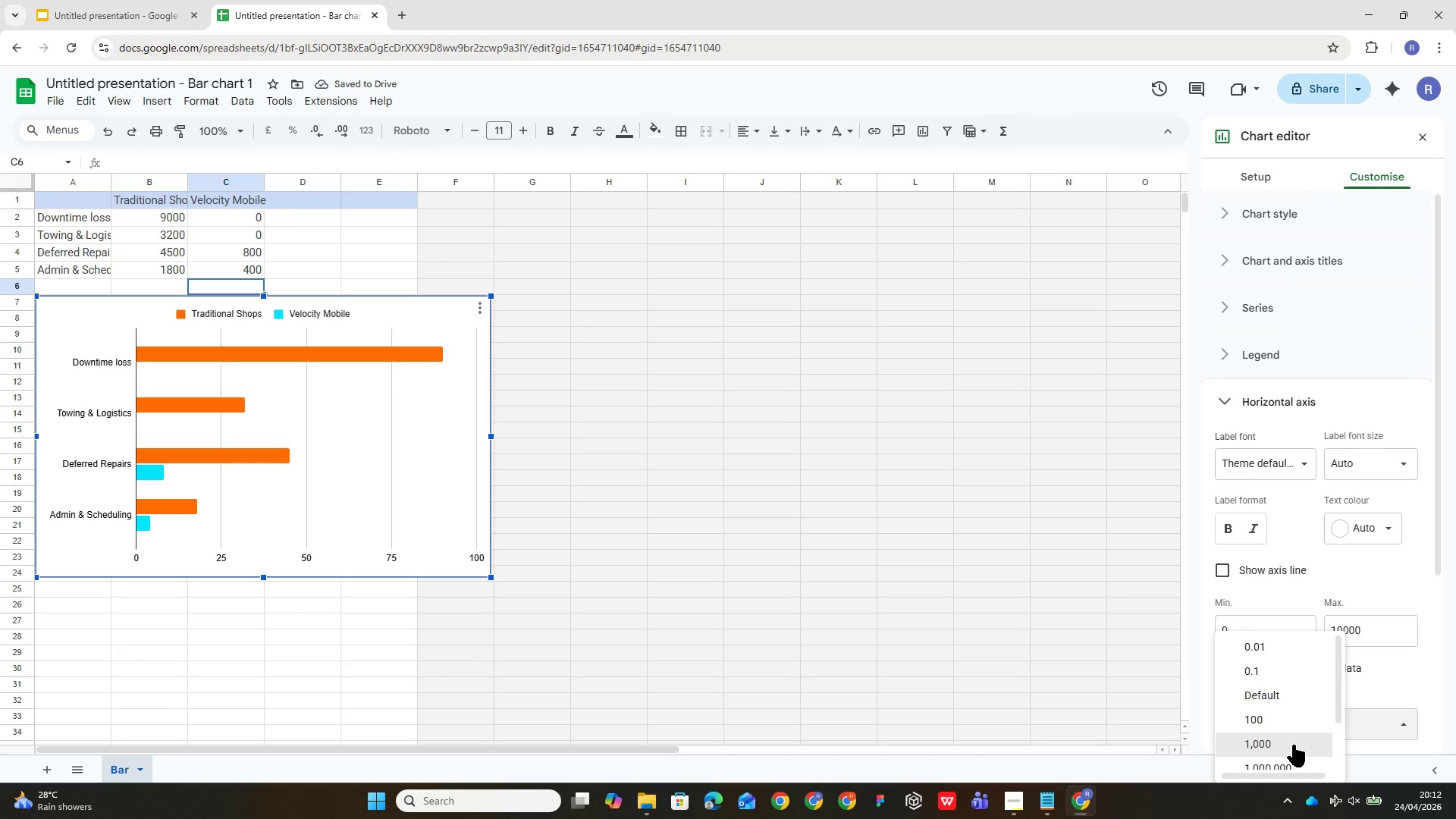 
left_click([1293, 745])
 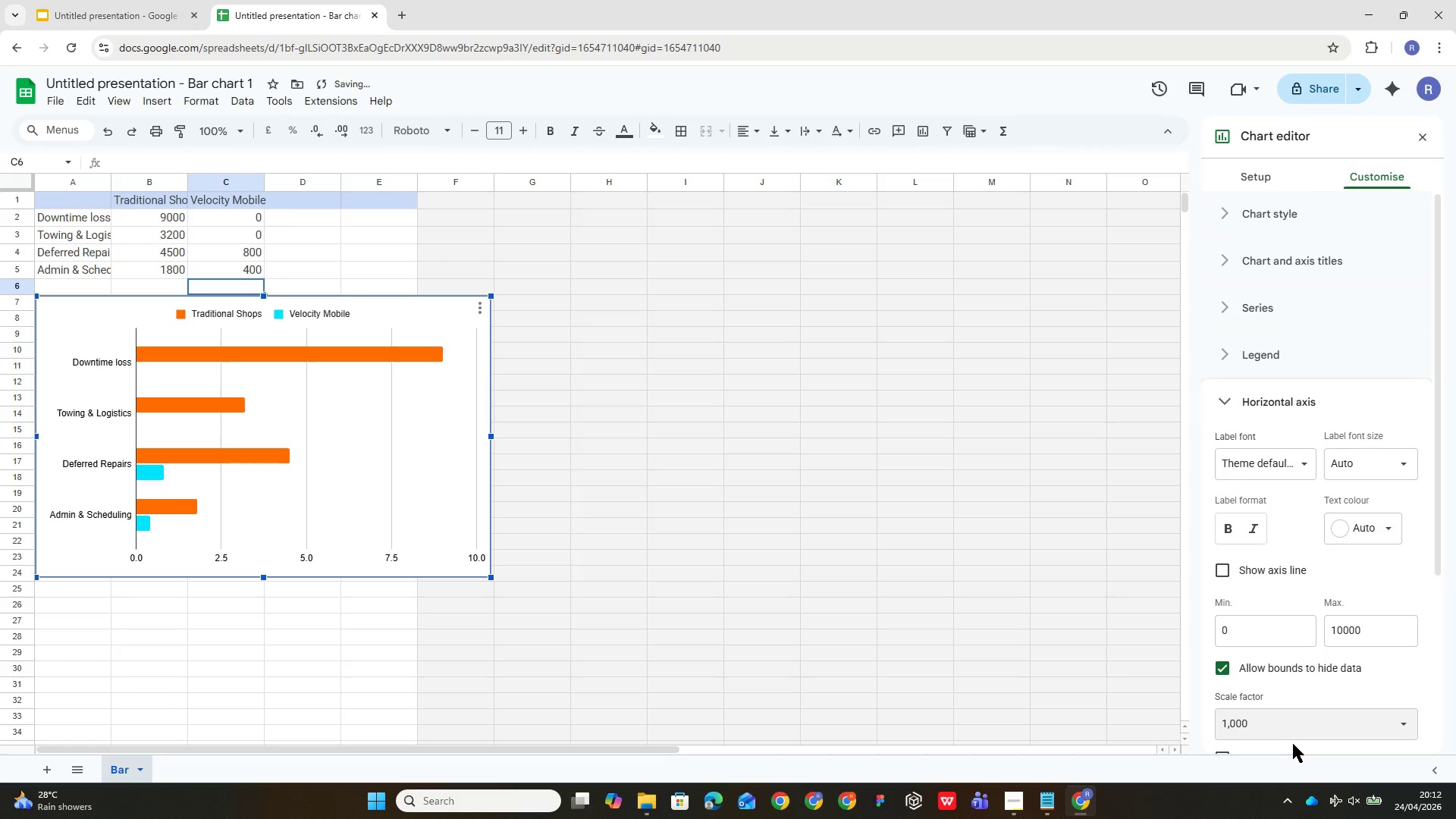 
left_click([1297, 719])
 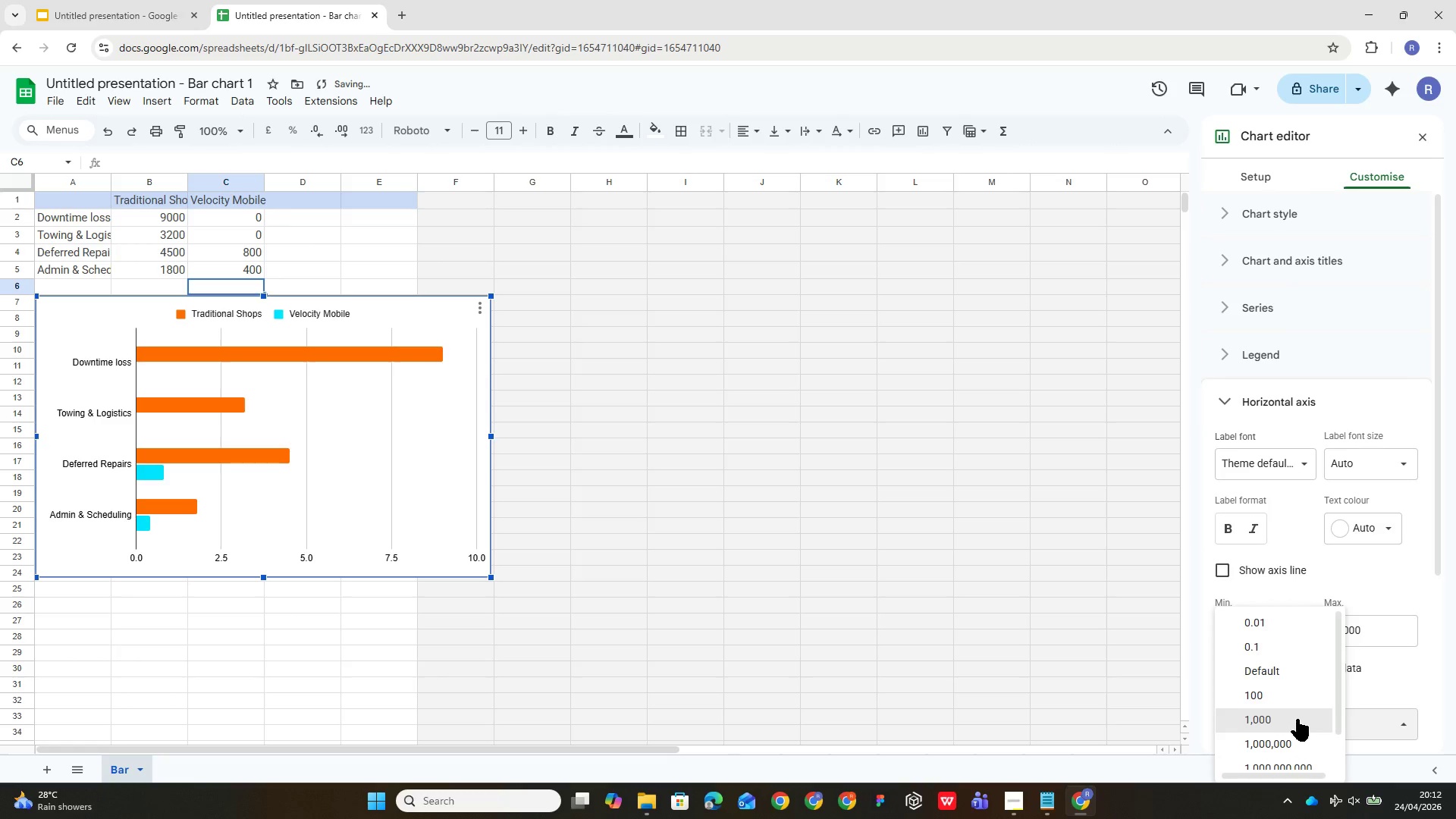 
scroll: coordinate [1332, 703], scroll_direction: down, amount: 7.0
 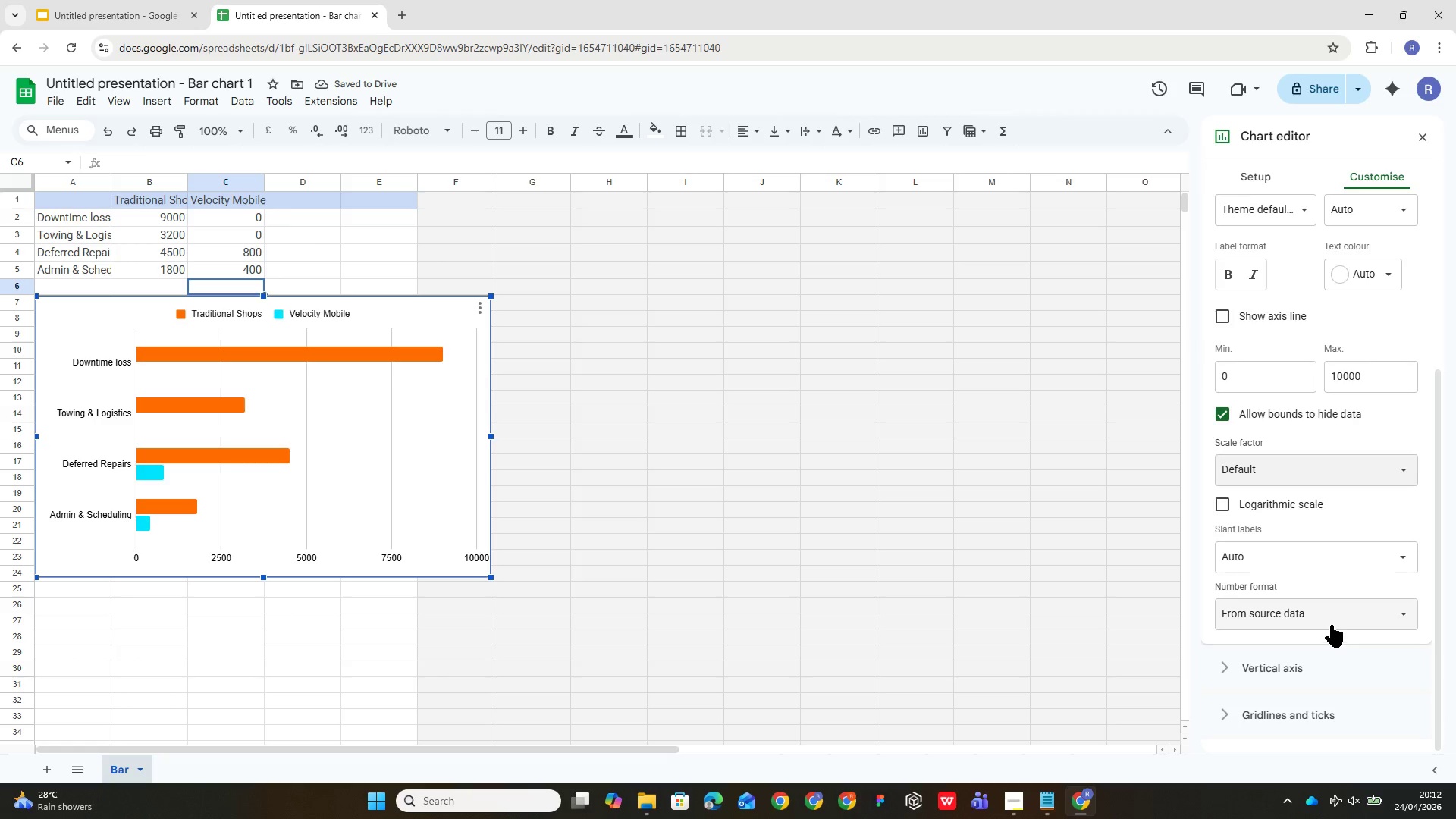 
left_click([1291, 606])
 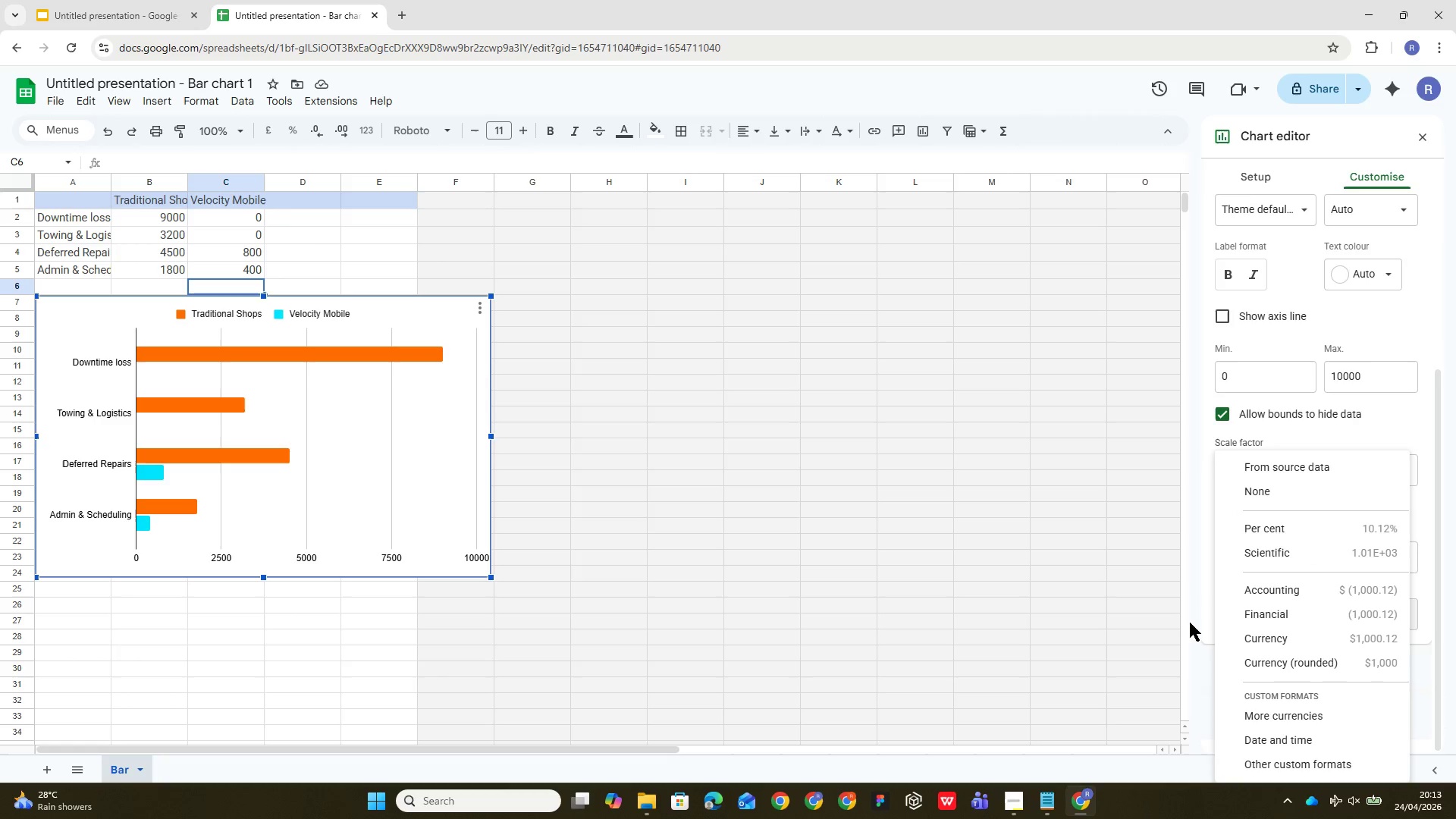 
left_click([1203, 625])
 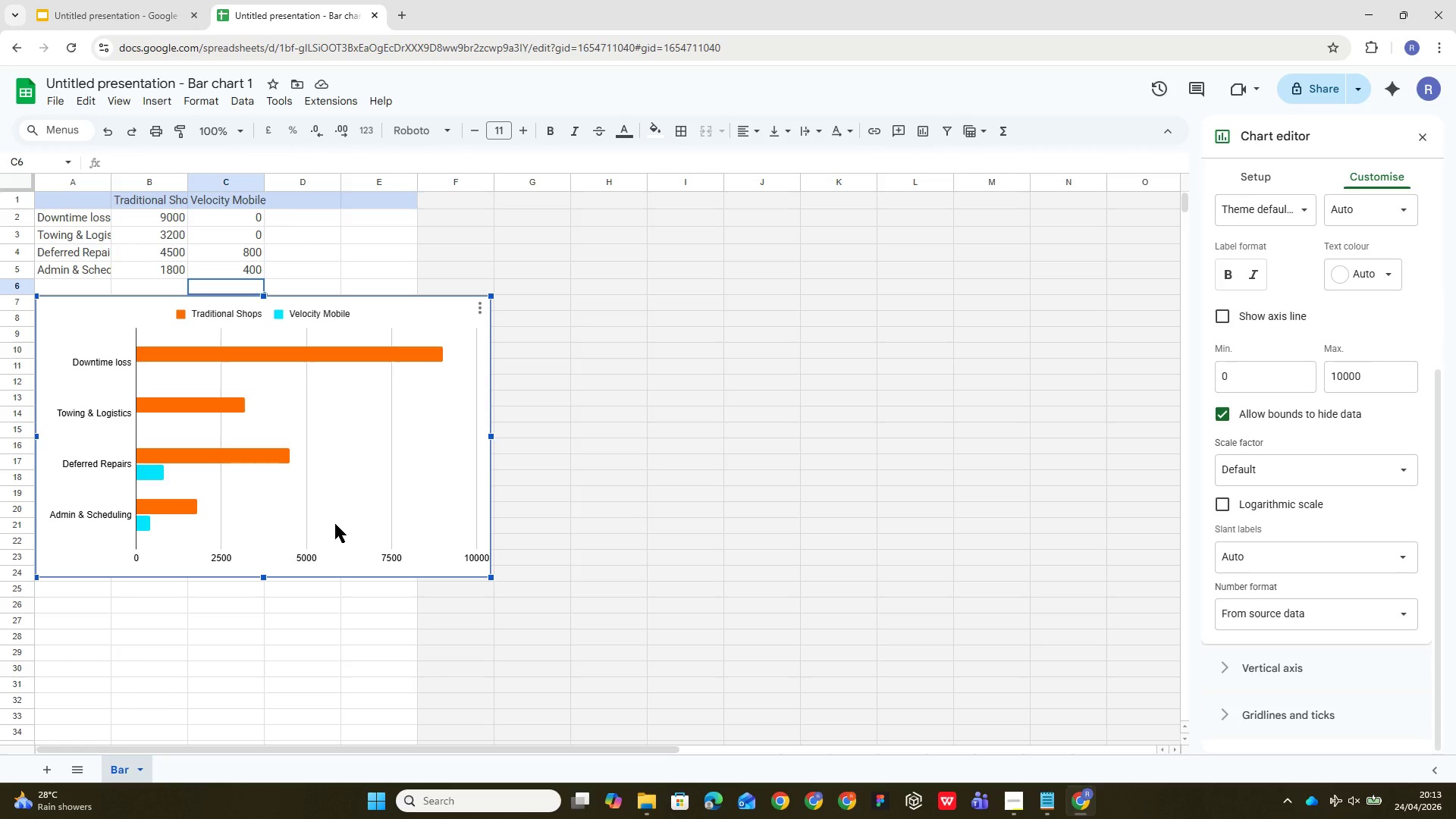 
wait(59.5)
 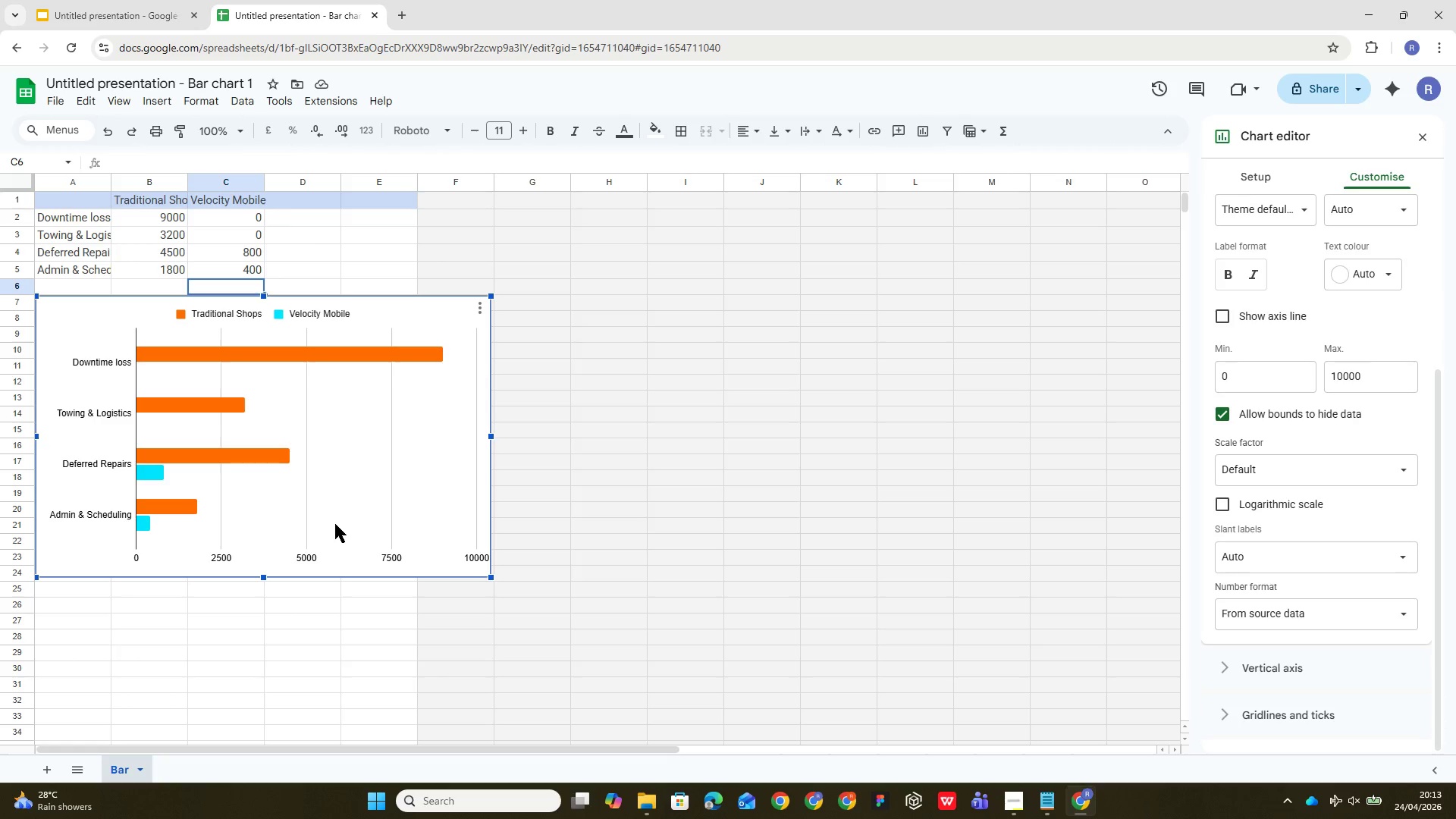 
scroll: coordinate [1276, 350], scroll_direction: up, amount: 6.0
 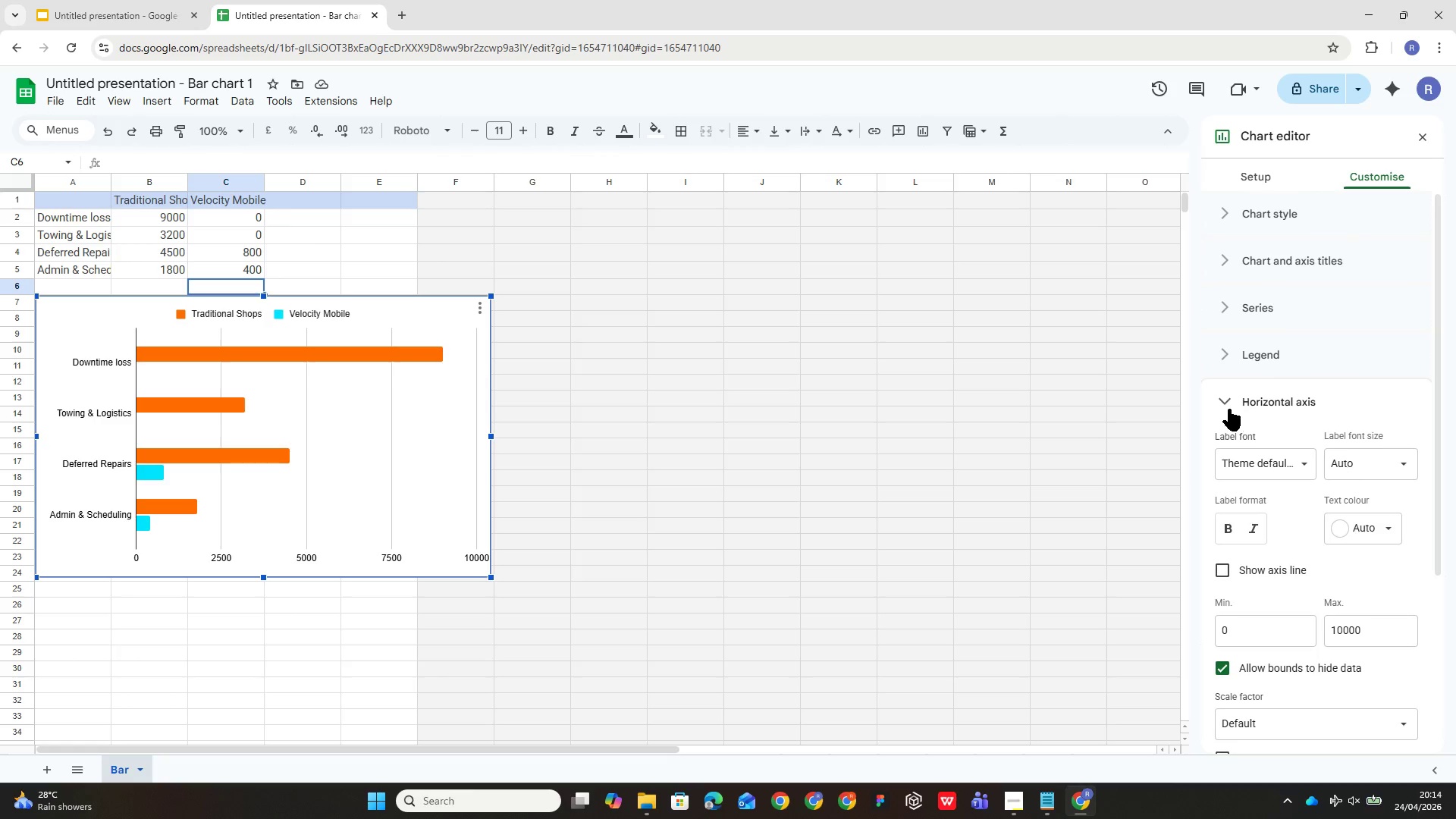 
left_click([1221, 407])
 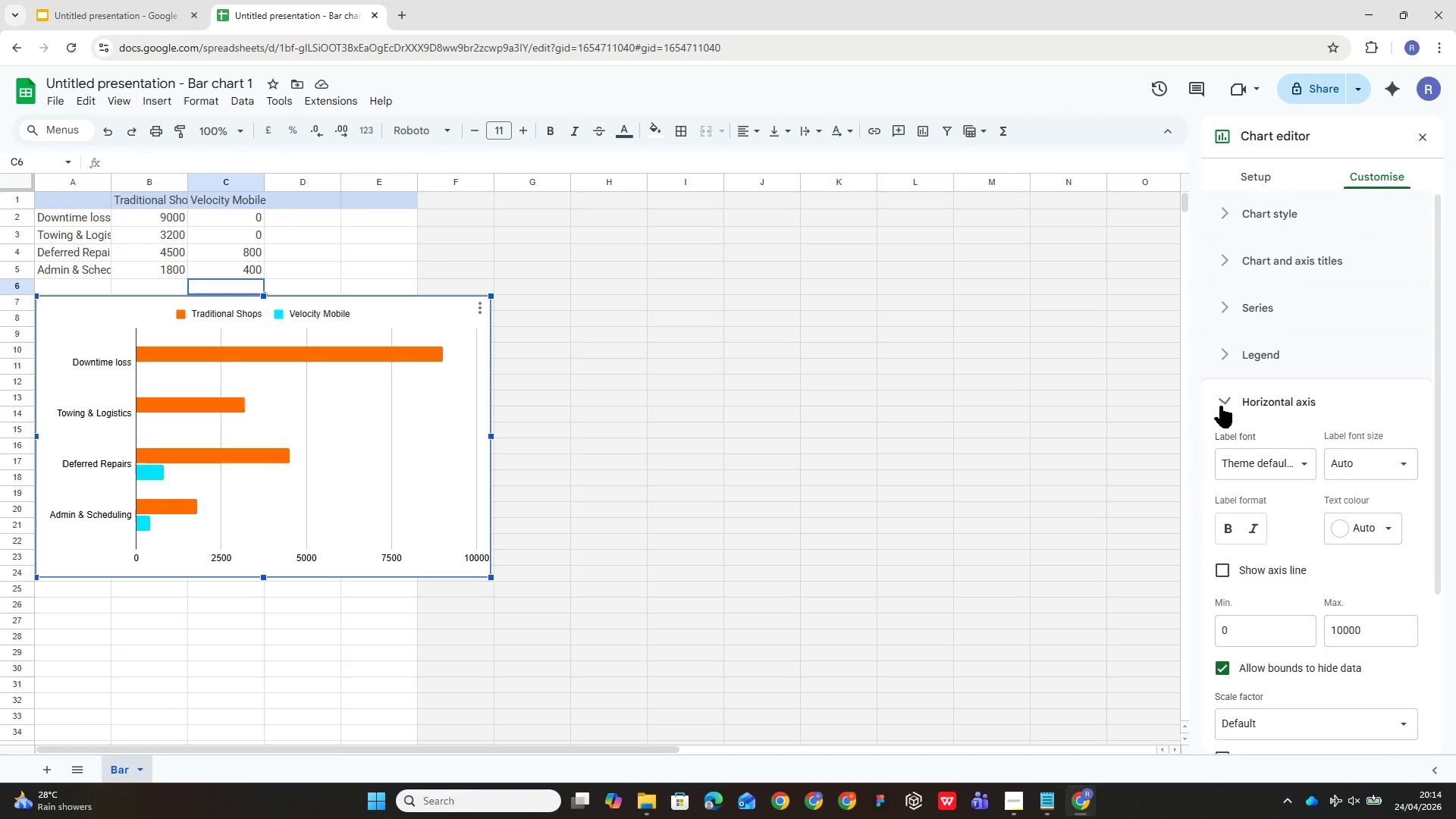 
left_click([1220, 406])
 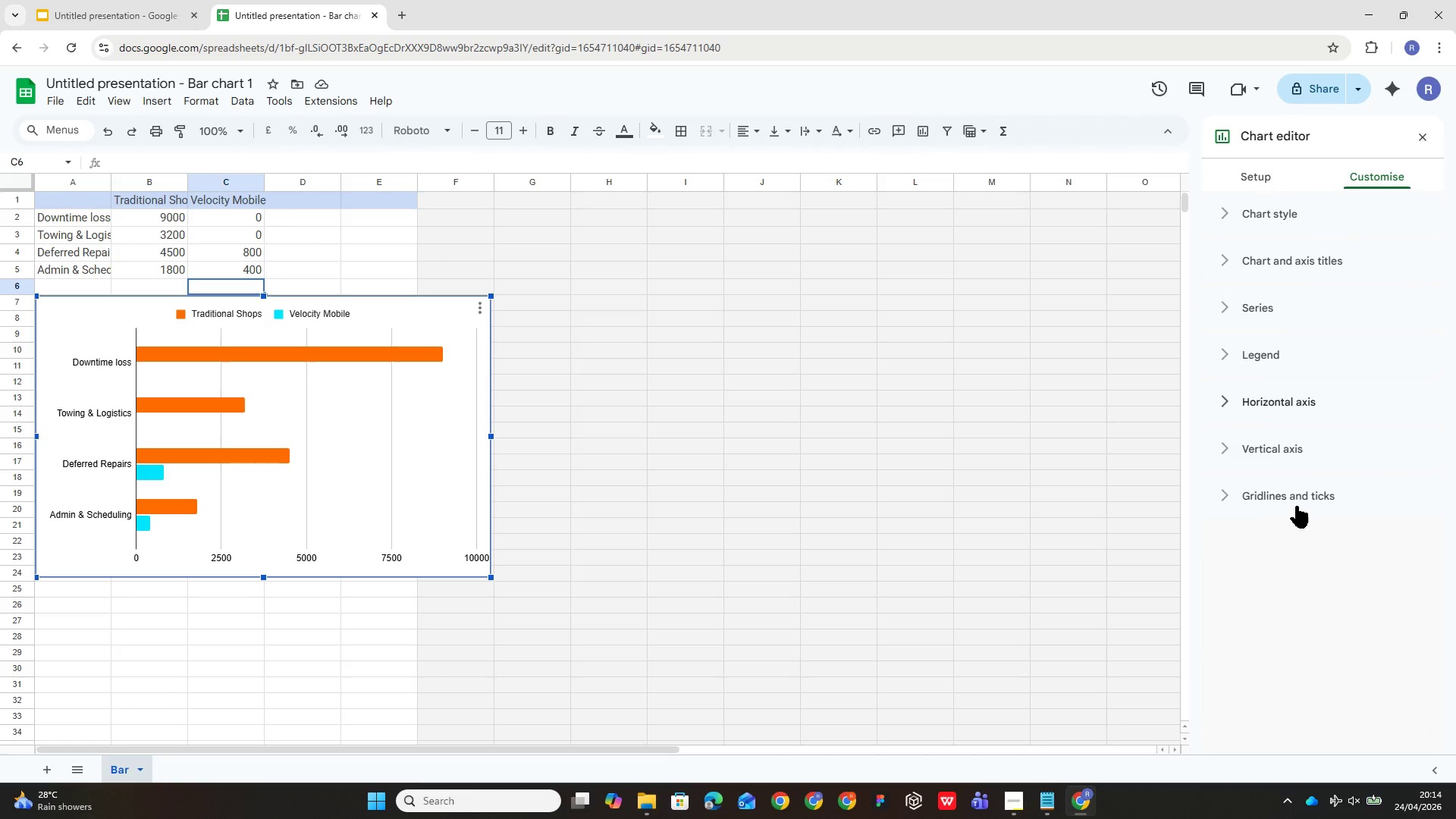 
left_click([1300, 487])
 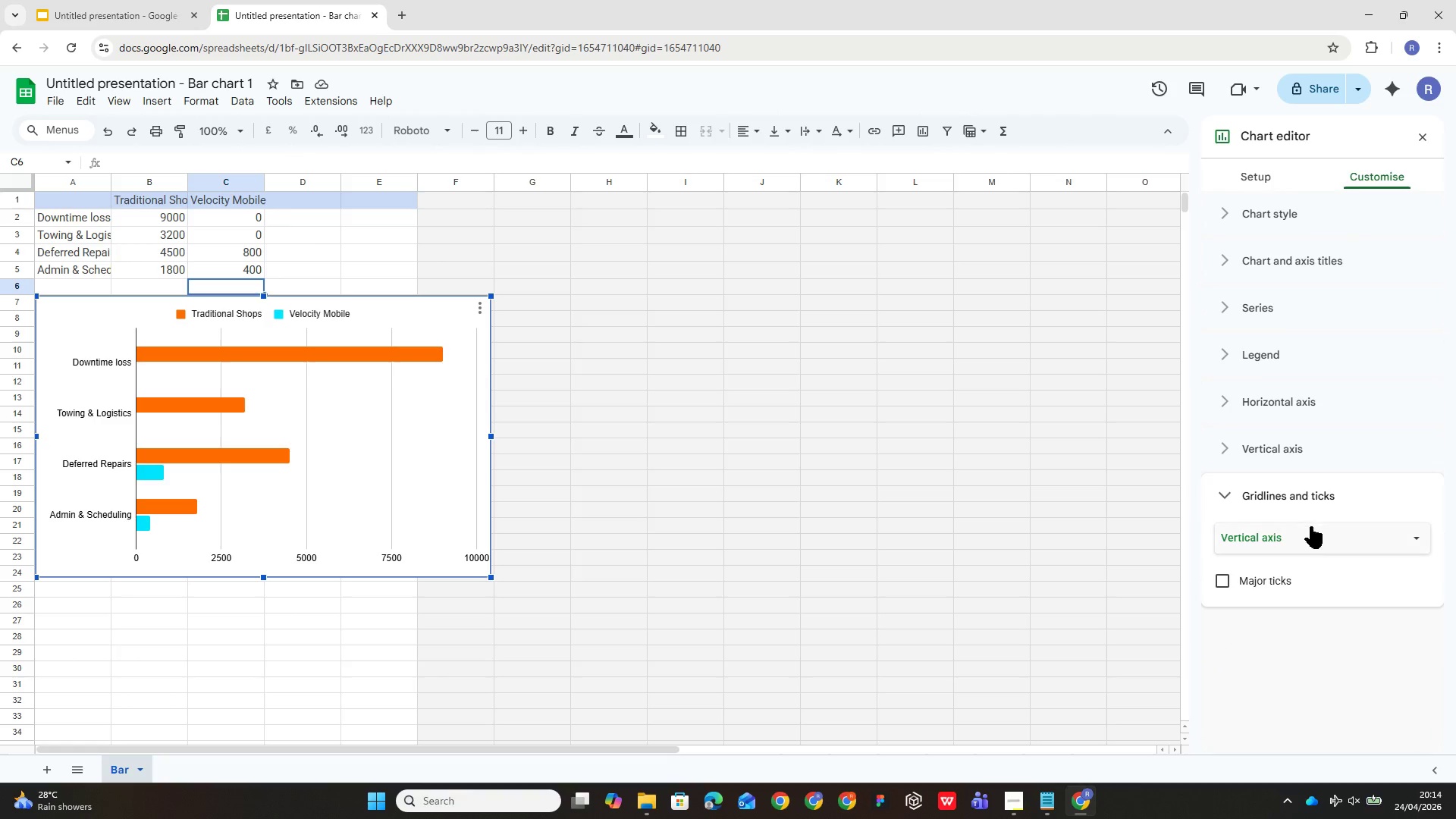 
left_click_drag(start_coordinate=[1310, 532], to_coordinate=[1306, 532])
 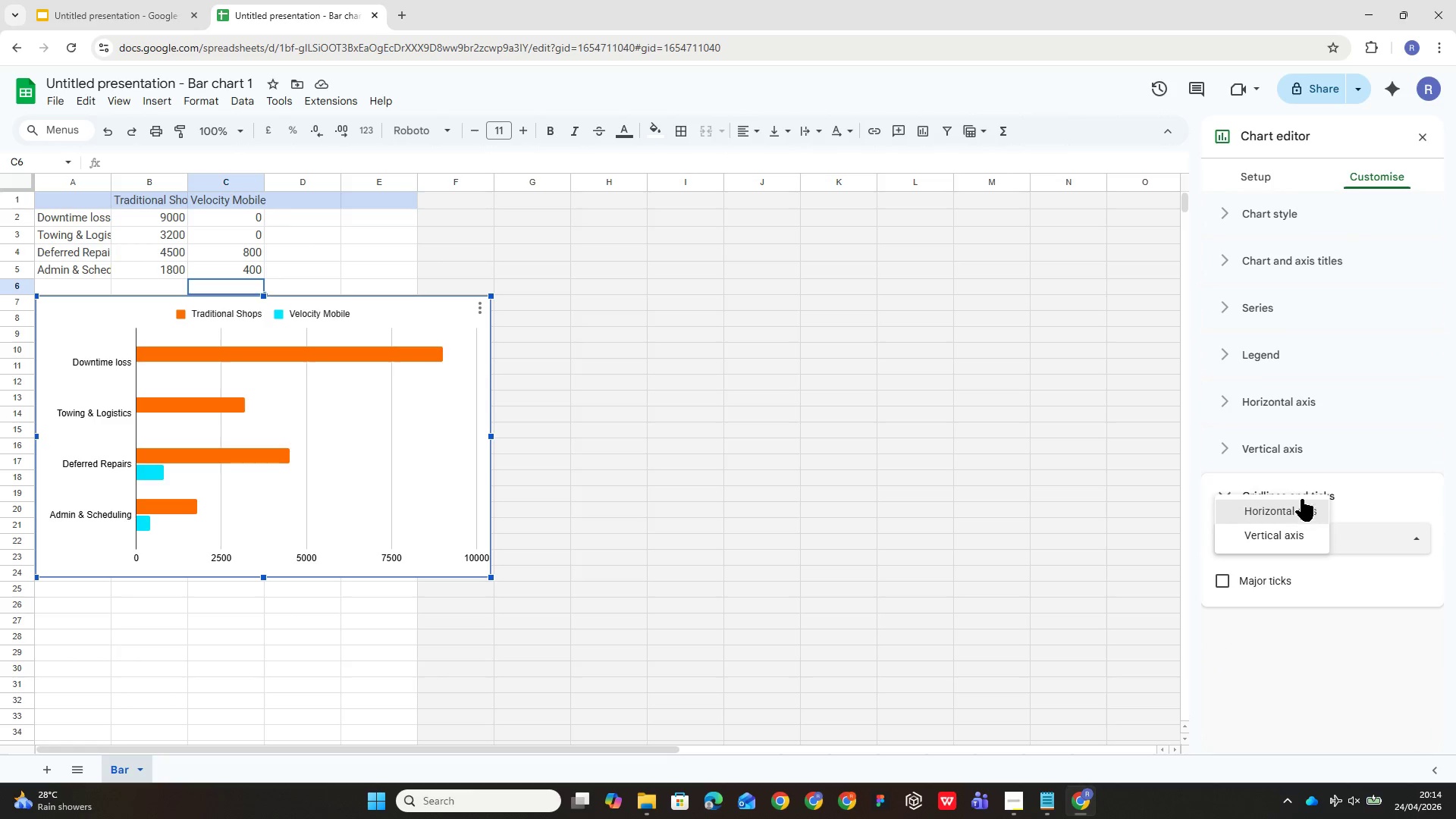 
left_click([1301, 498])
 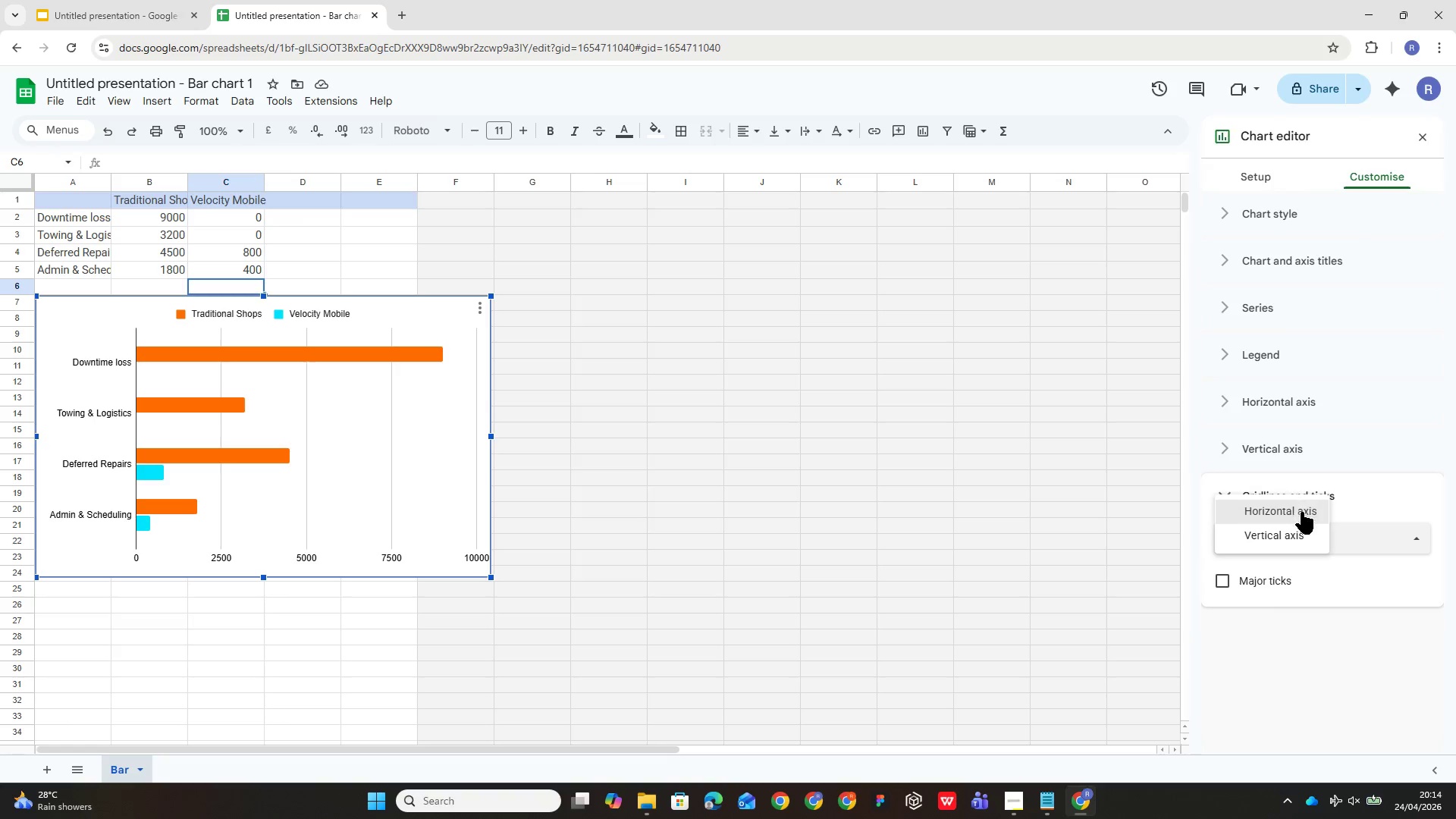 
left_click([1301, 512])
 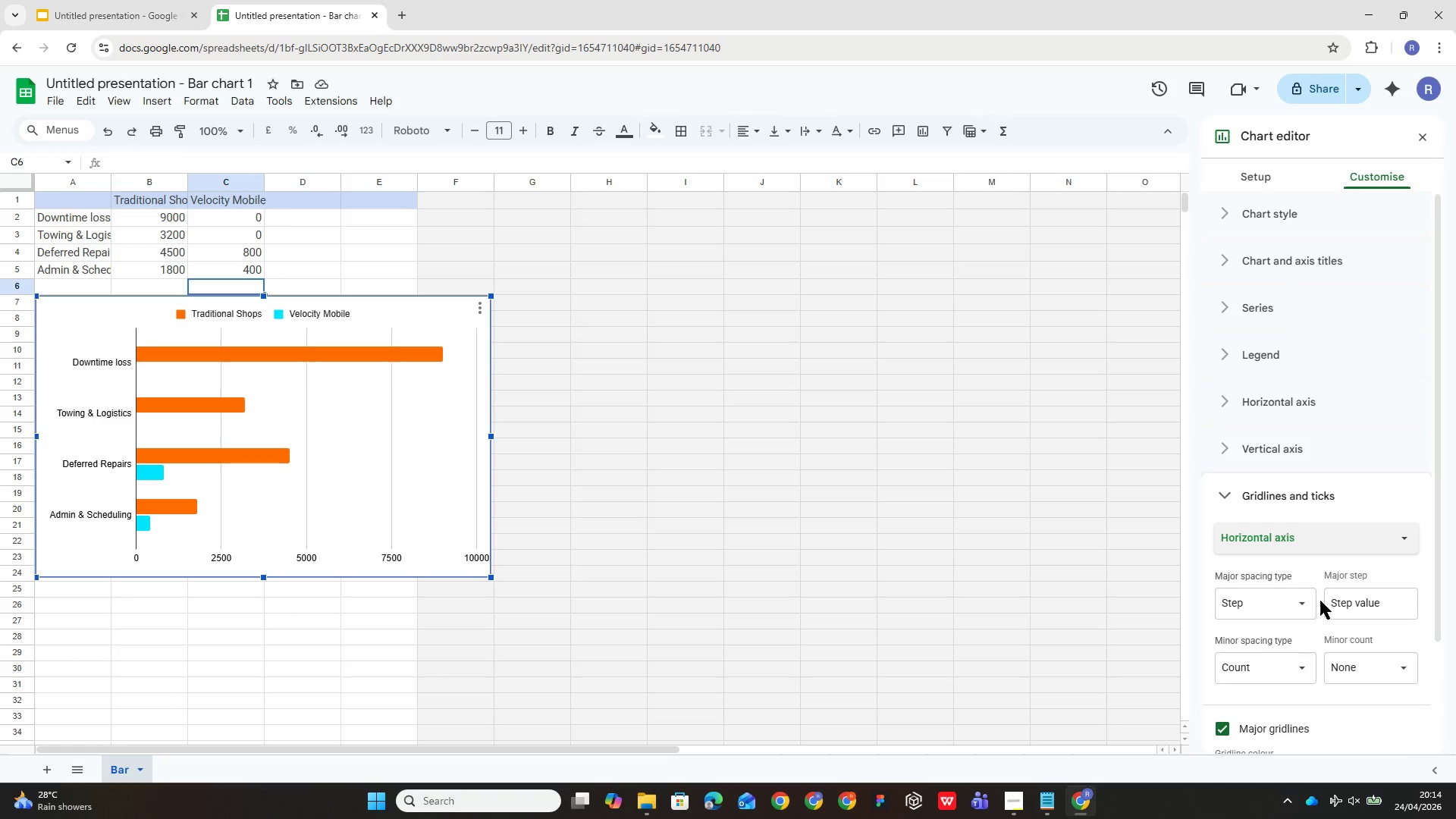 
left_click([1352, 600])
 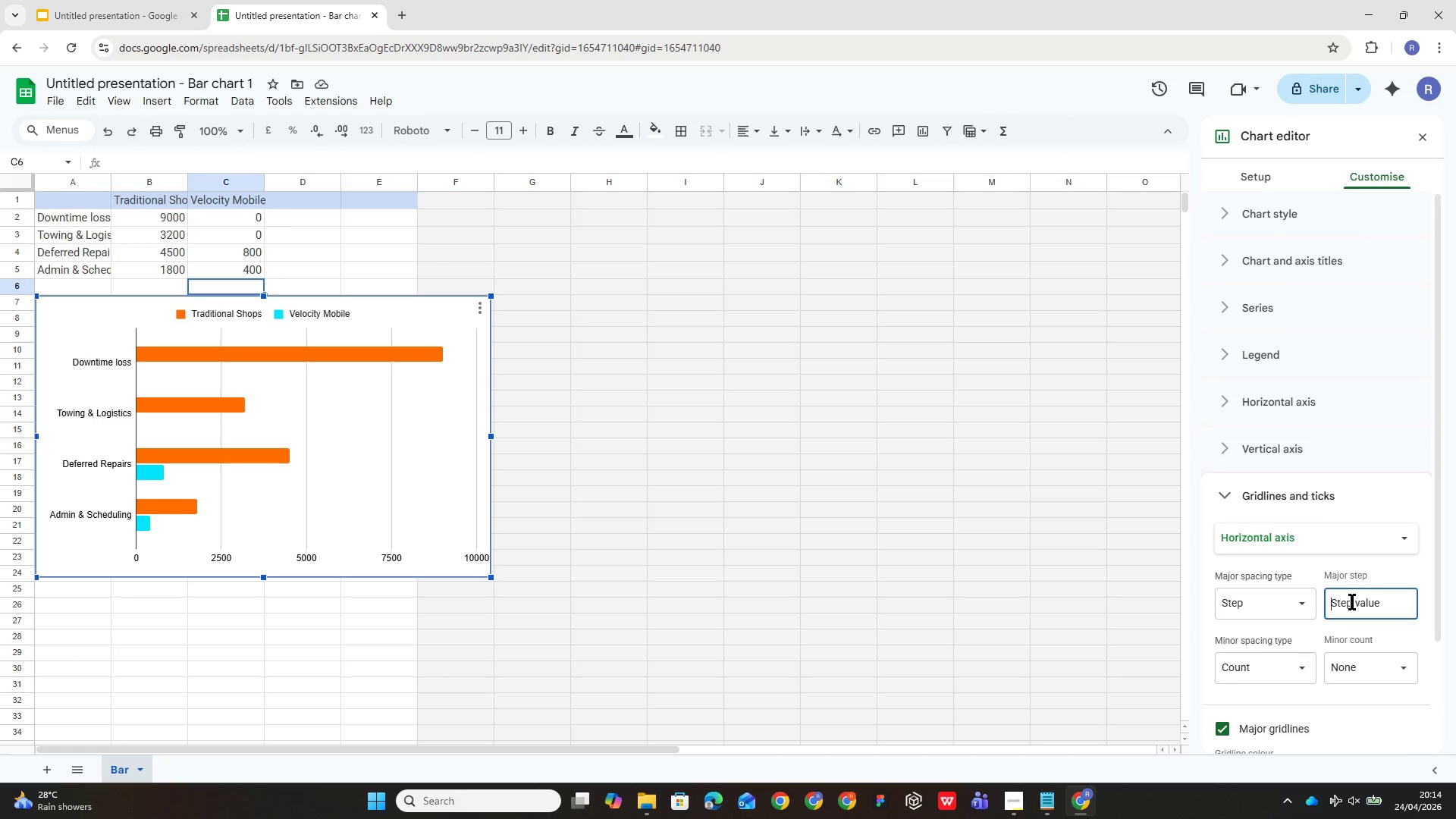 
type(100)
 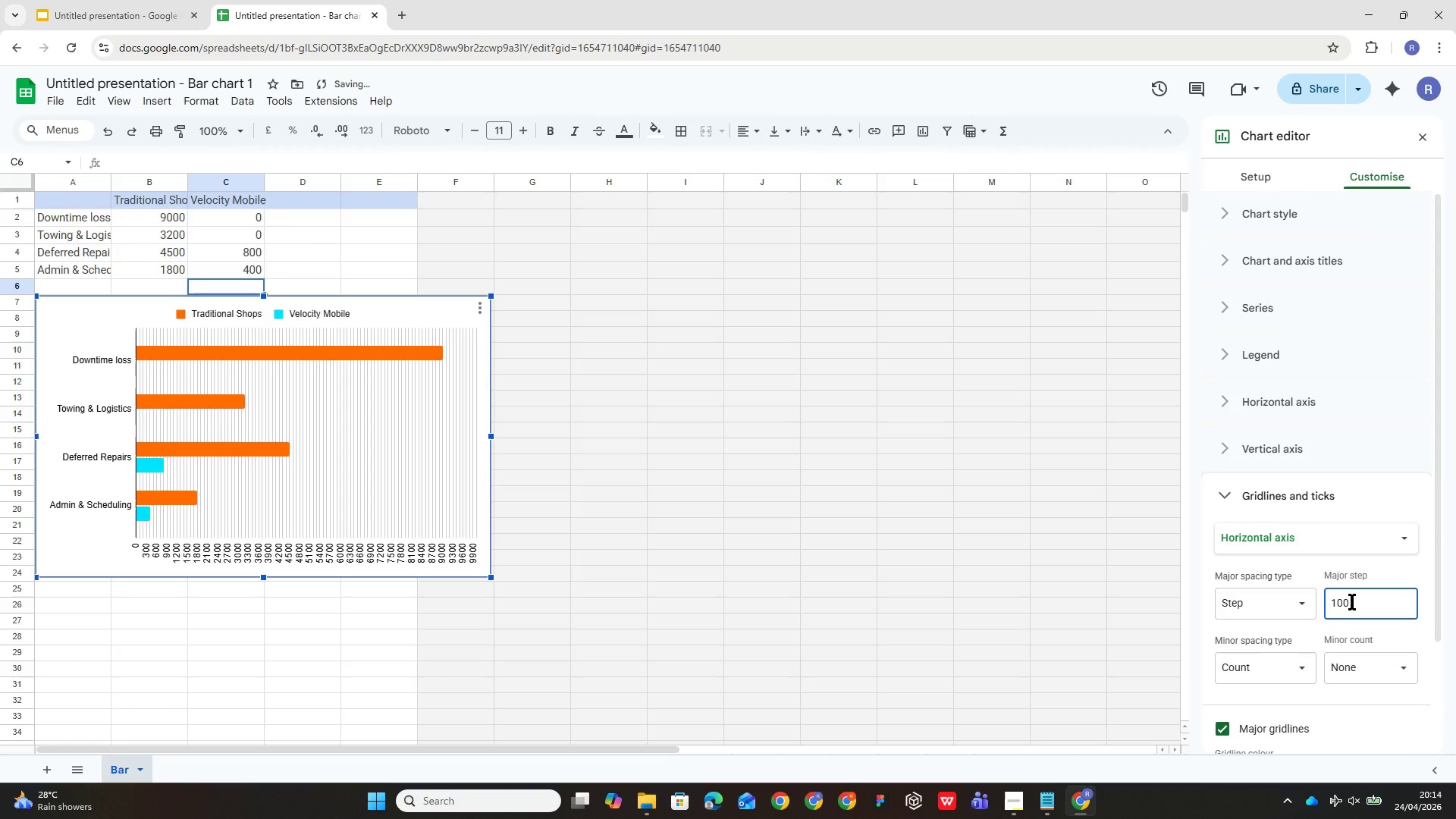 
key(0)
 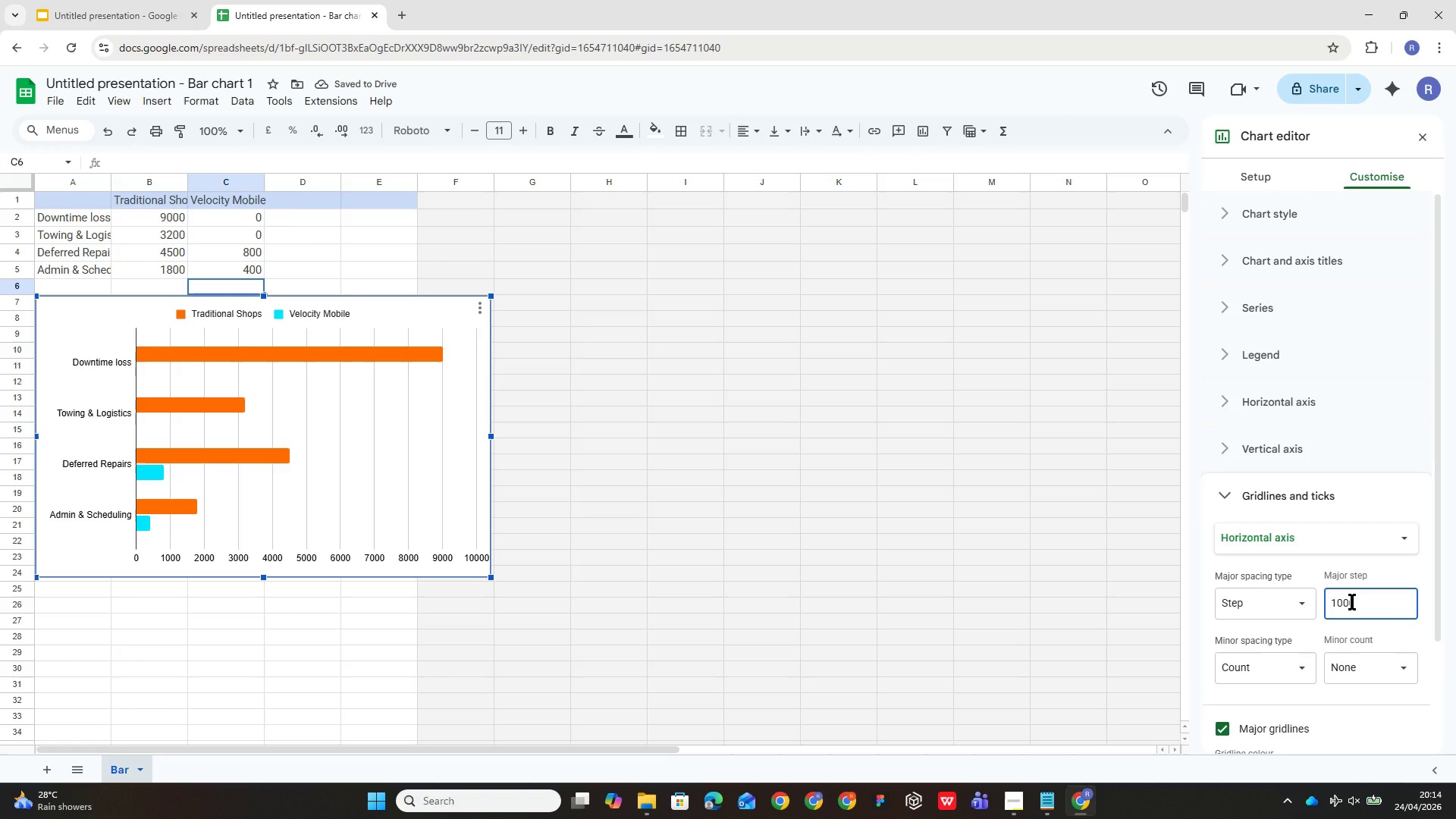 
wait(6.62)
 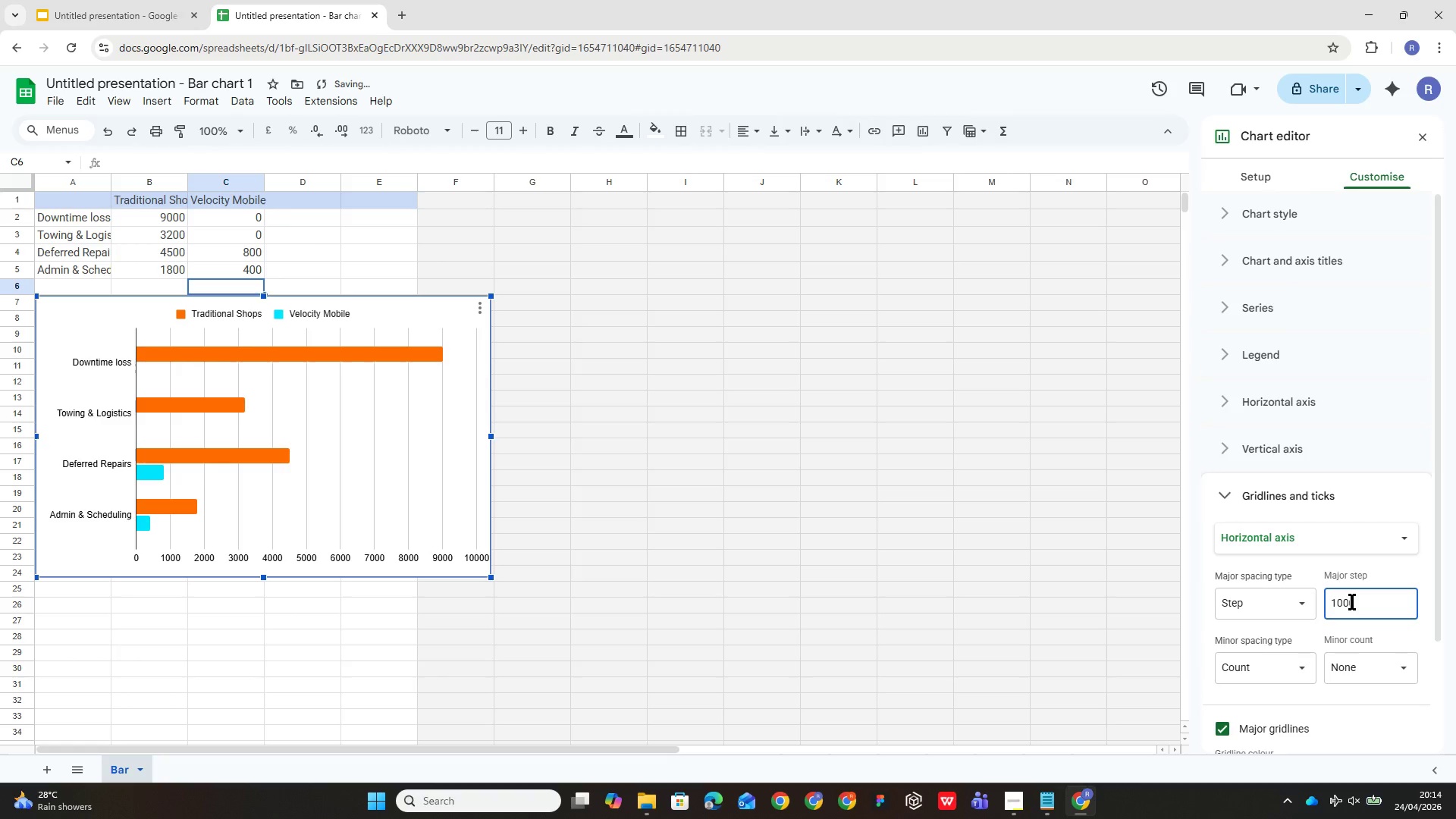 
key(Enter)
 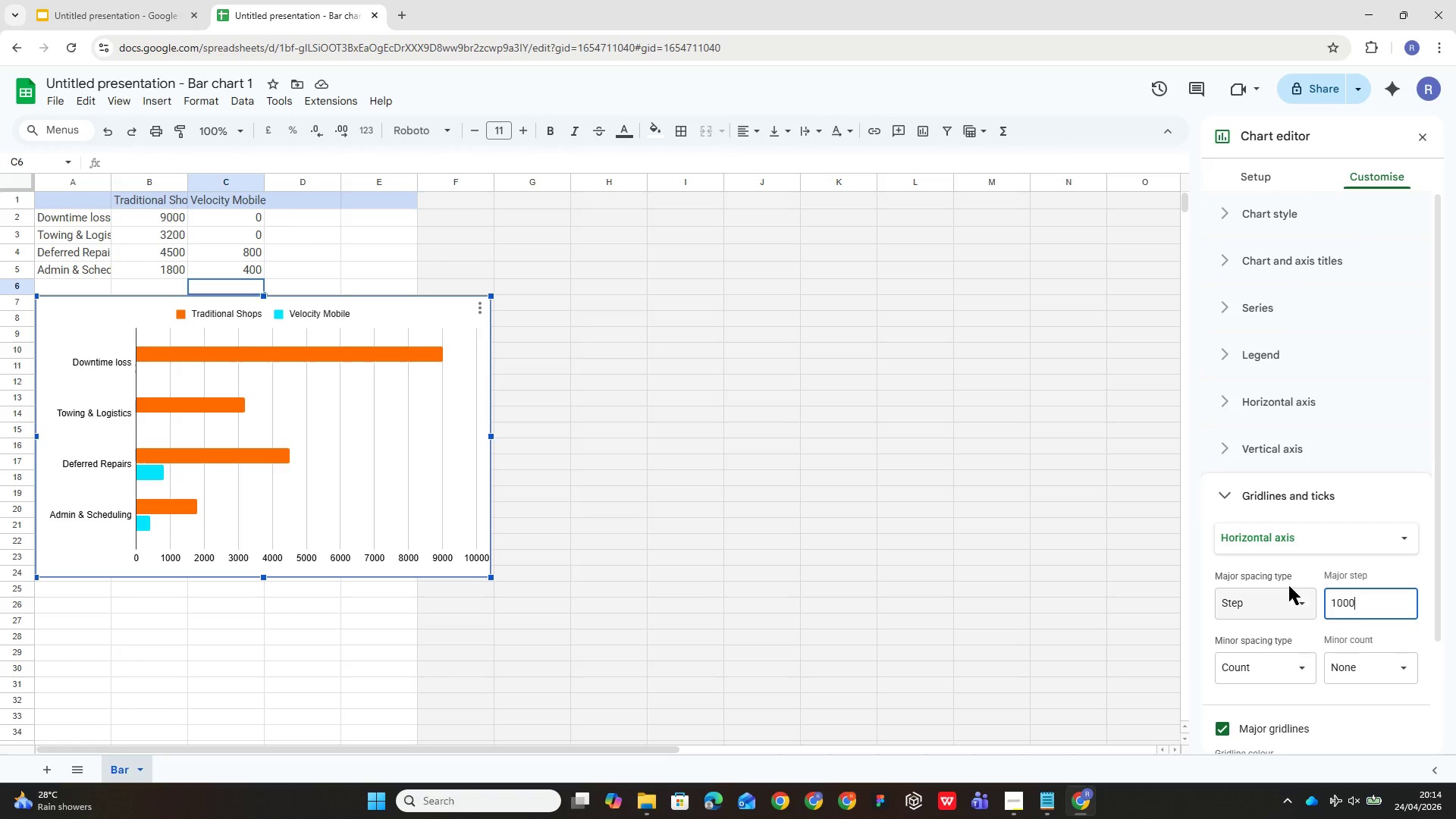 
left_click([1283, 600])
 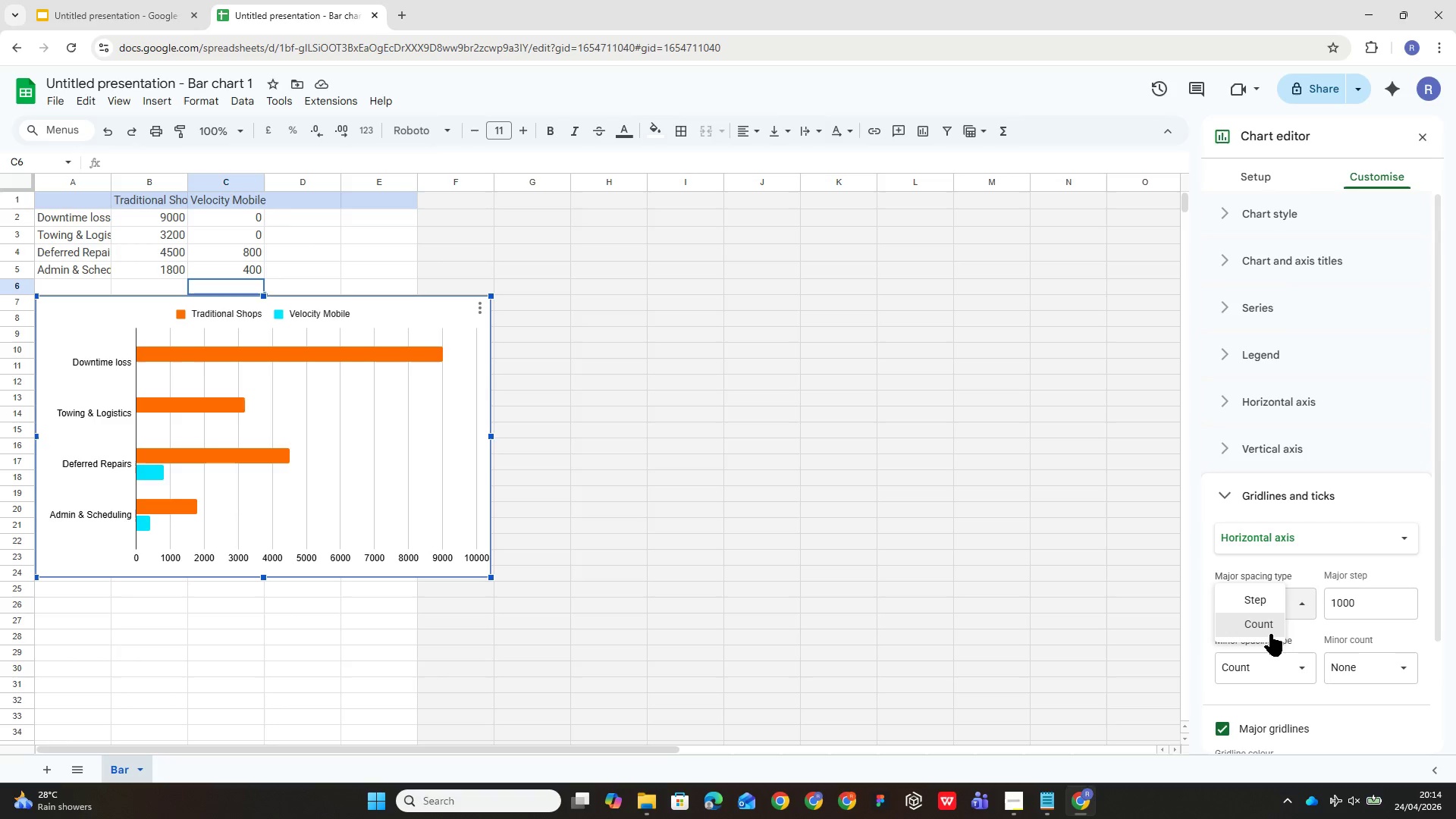 
left_click([1269, 629])
 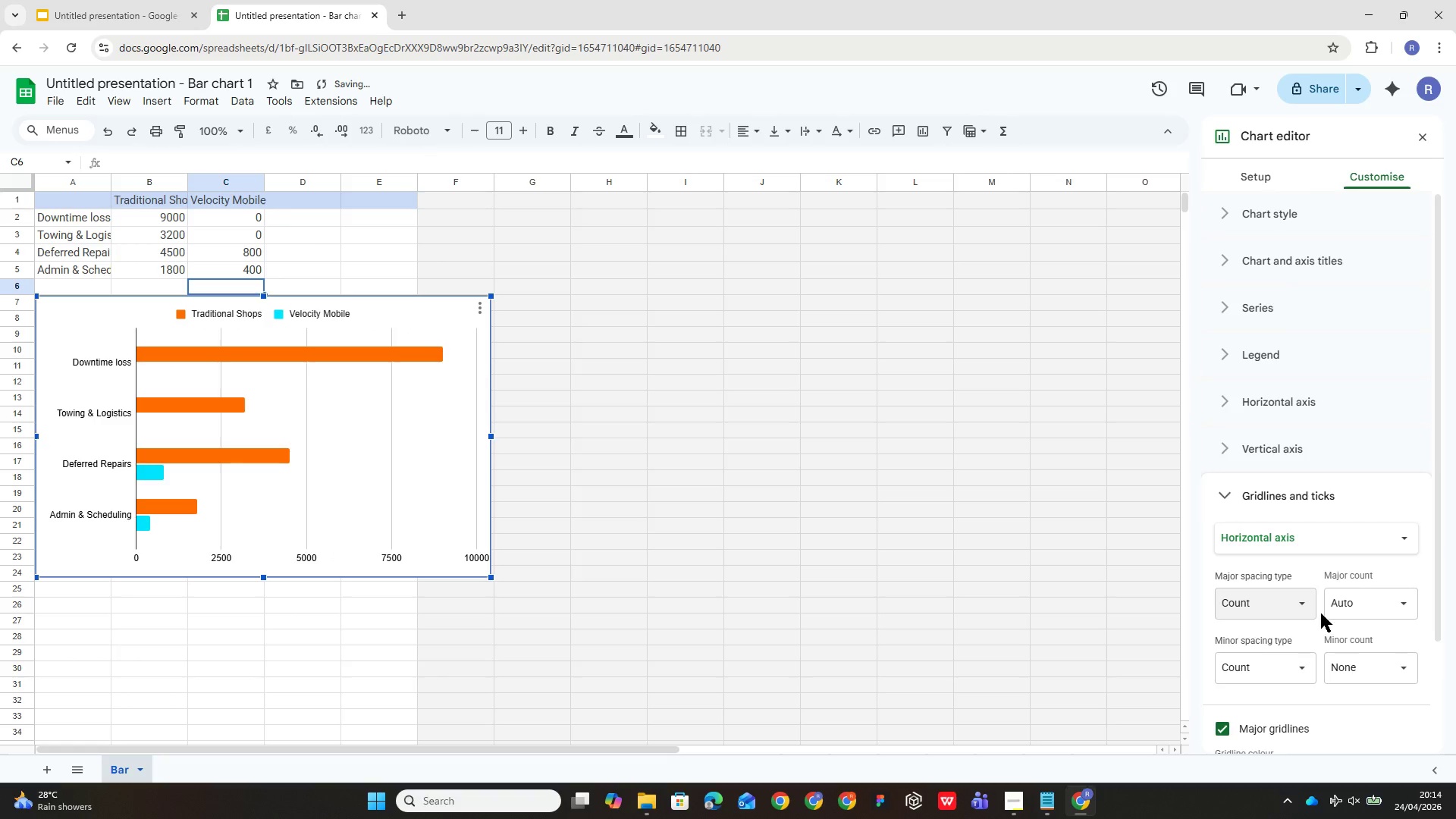 
left_click([1288, 600])
 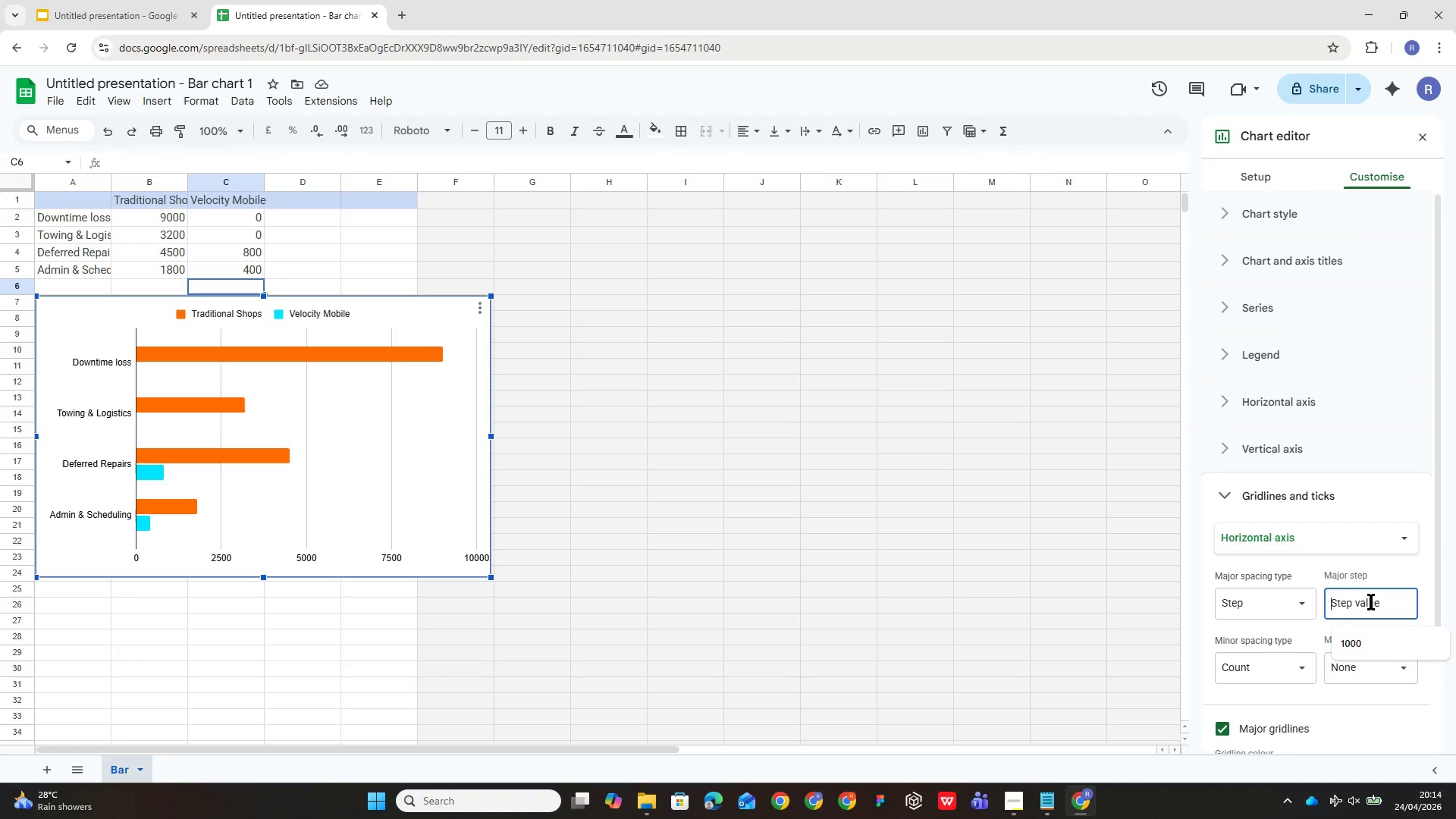 
wait(5.44)
 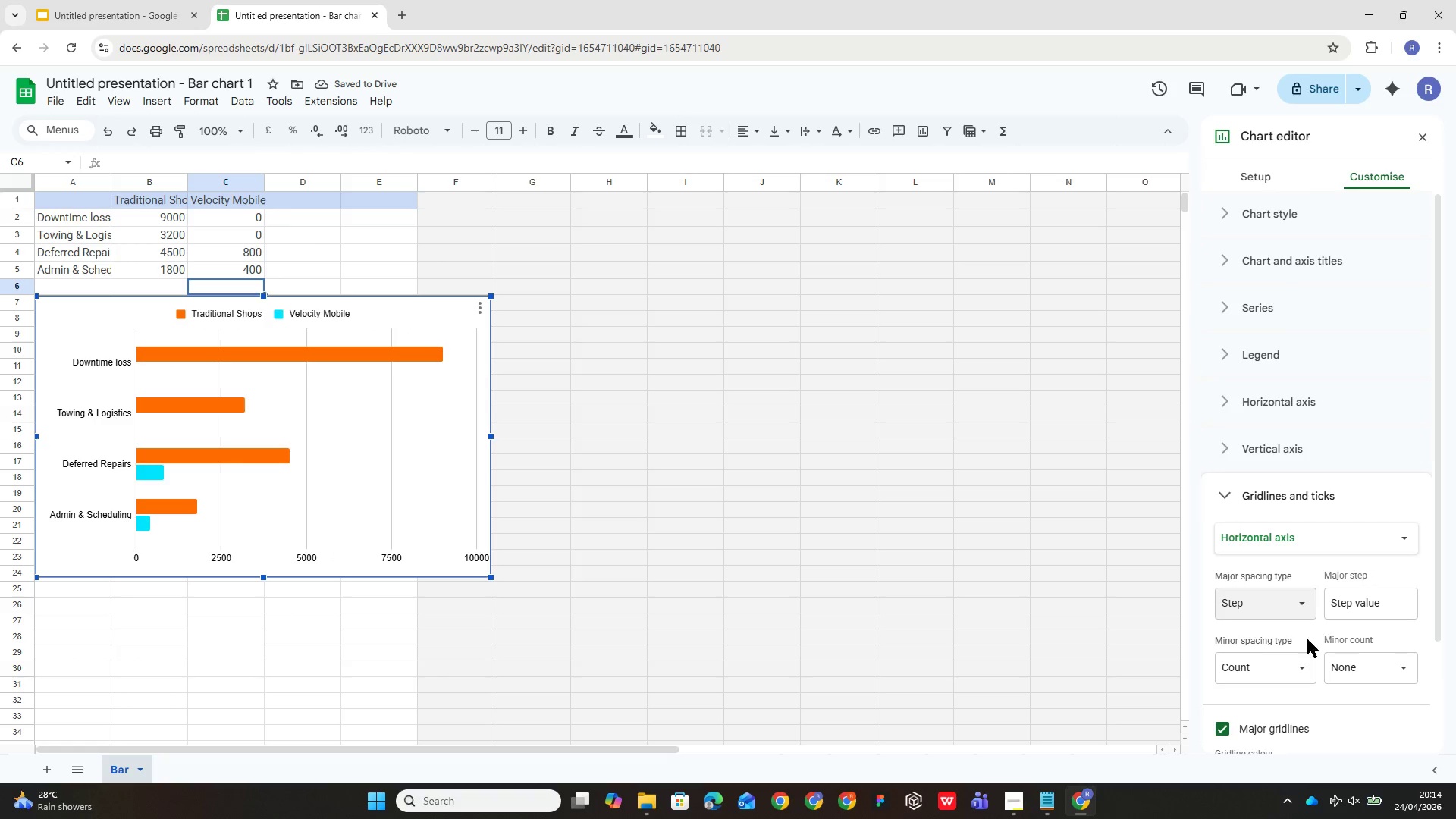 
type(10000)
 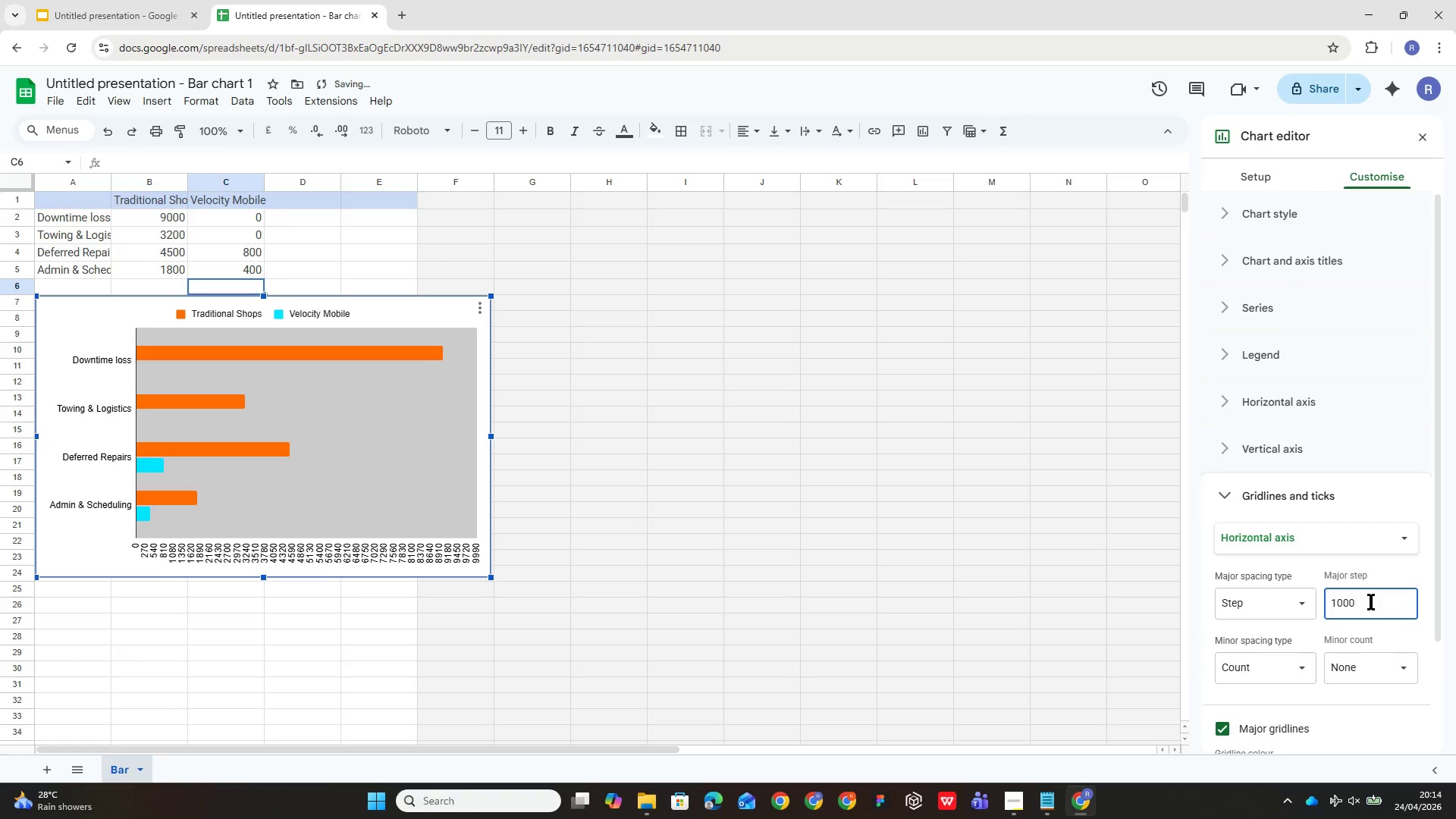 
key(Enter)
 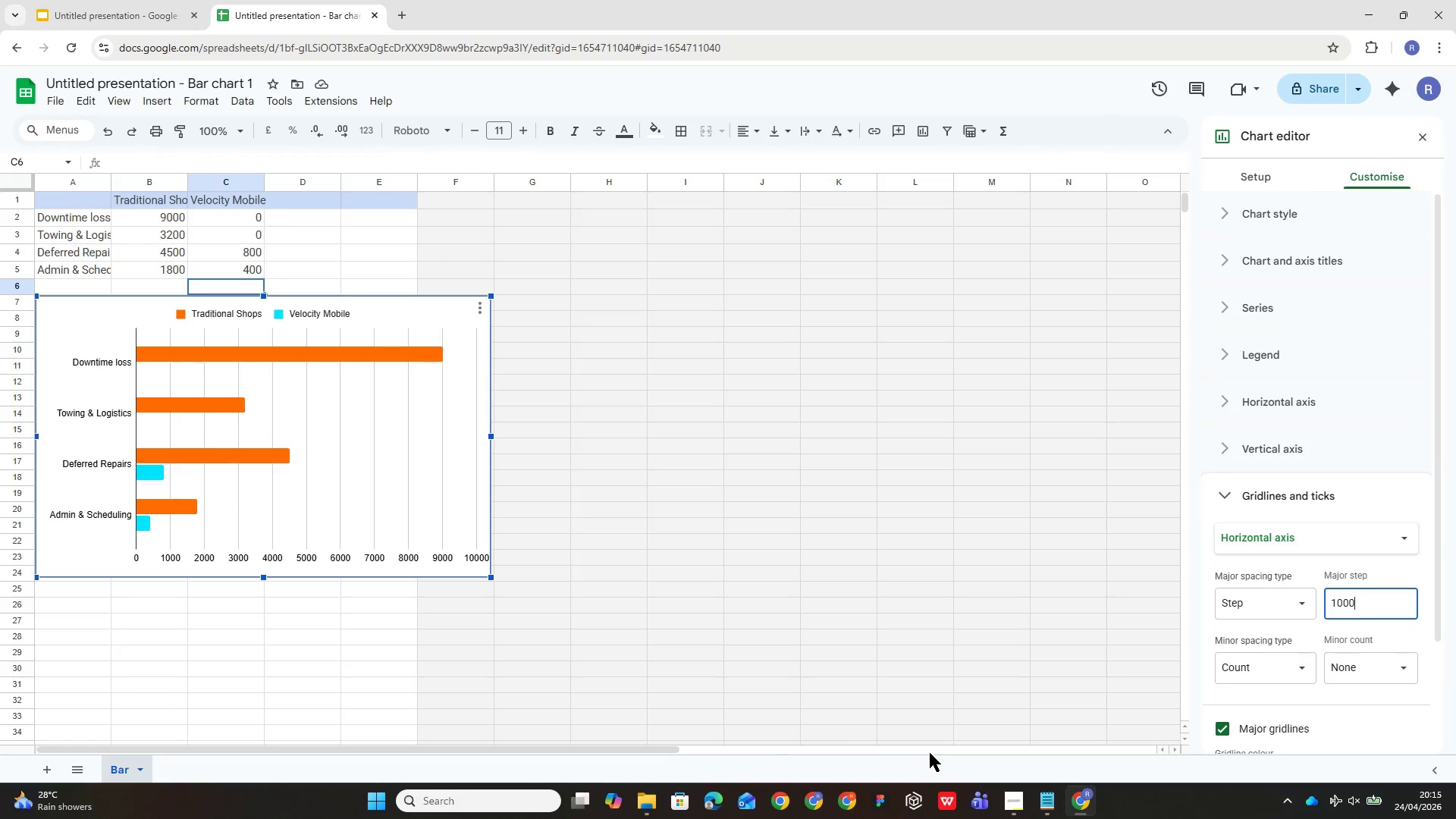 
wait(21.42)
 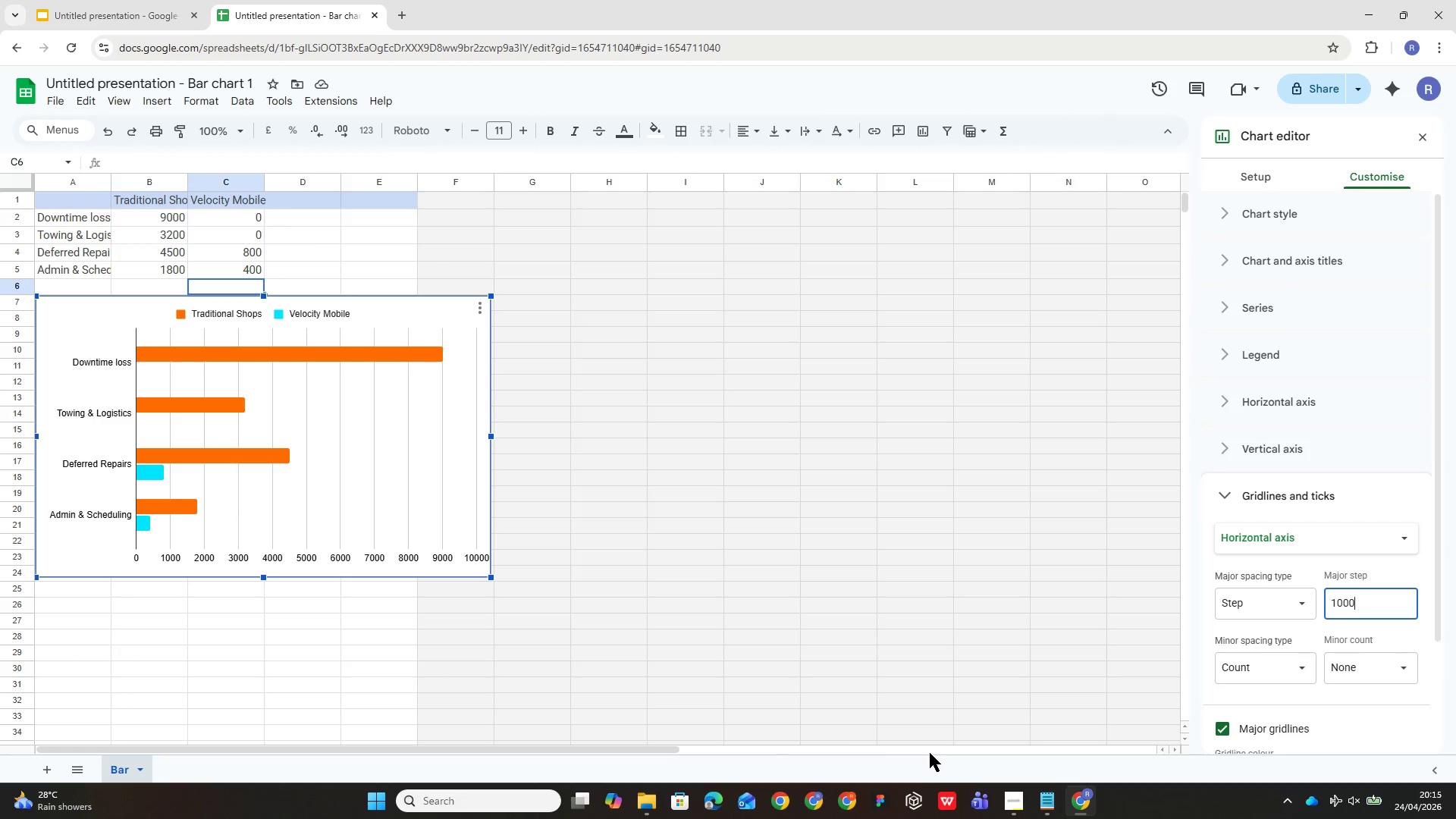 
mouse_move([930, 819])
 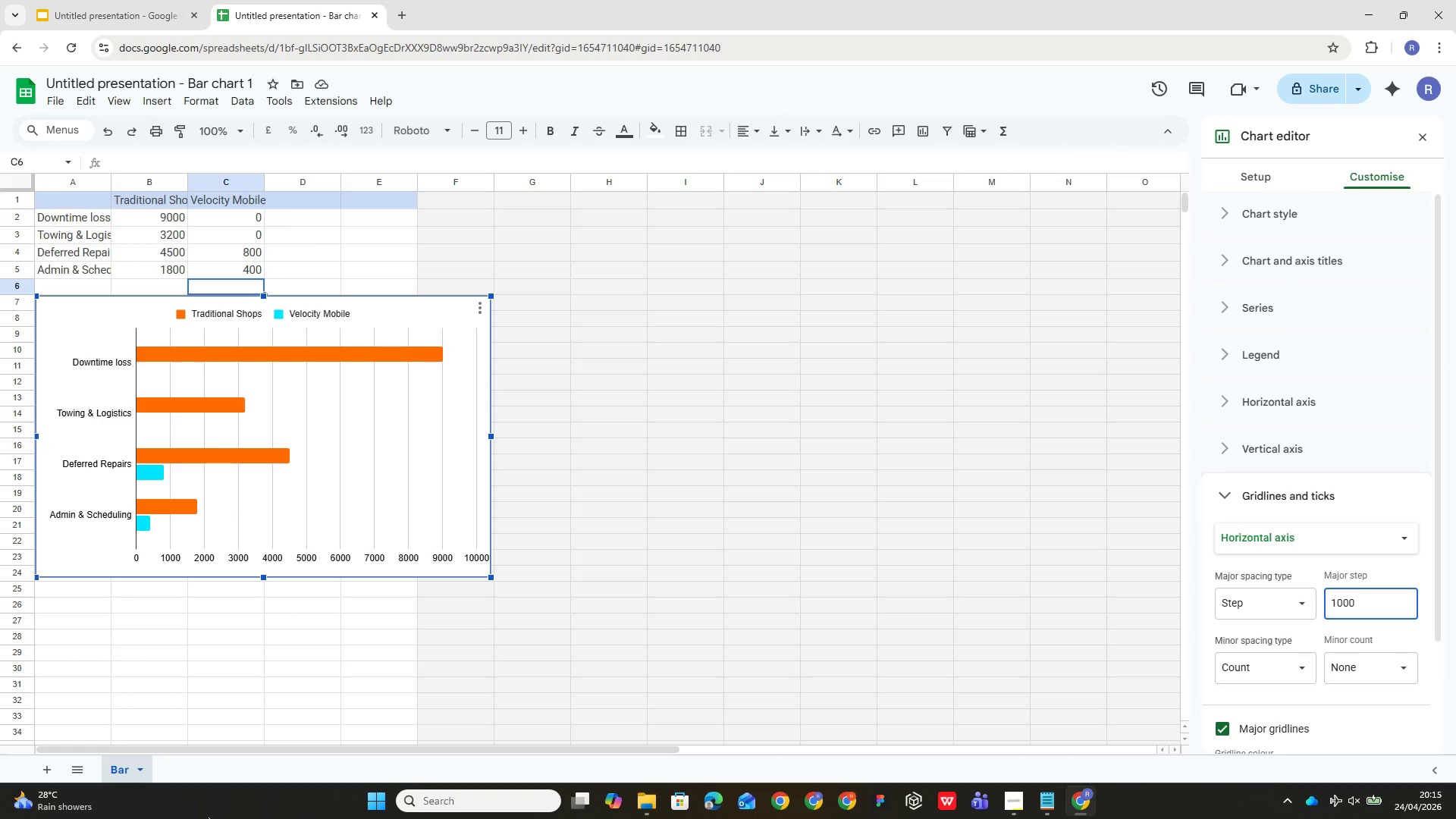 
mouse_move([569, 782])
 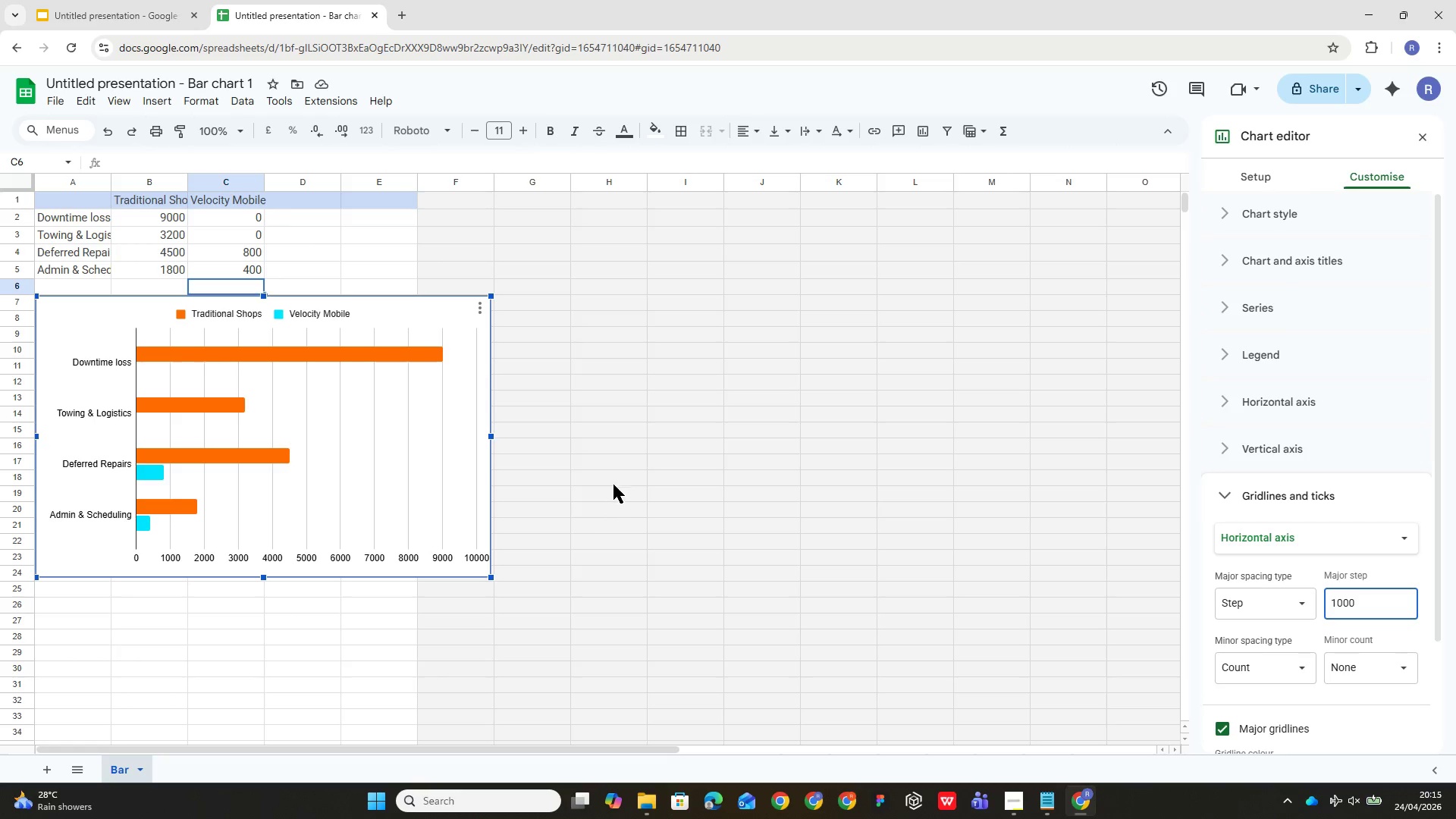 
wait(7.24)
 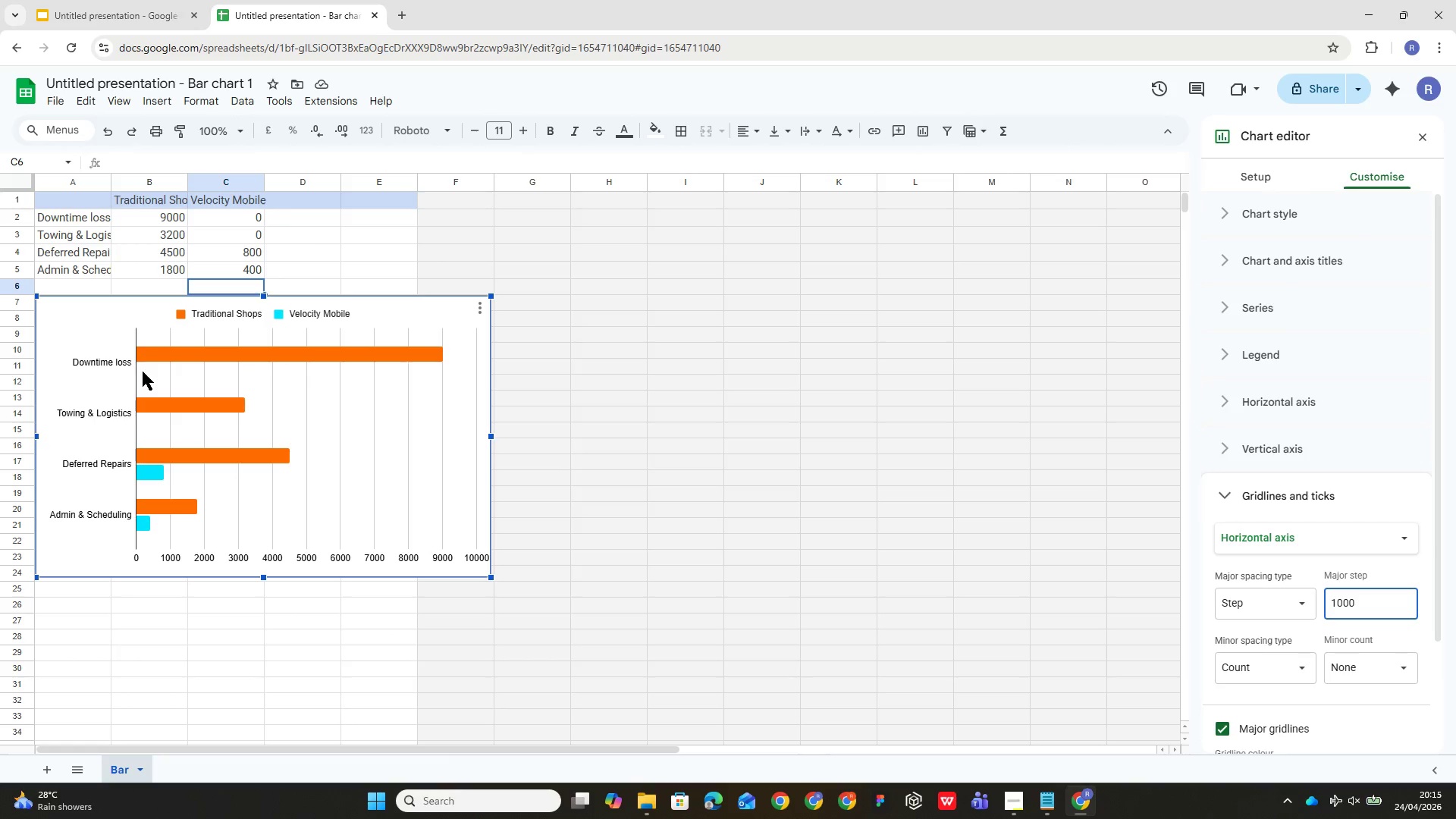 
left_click([140, 19])
 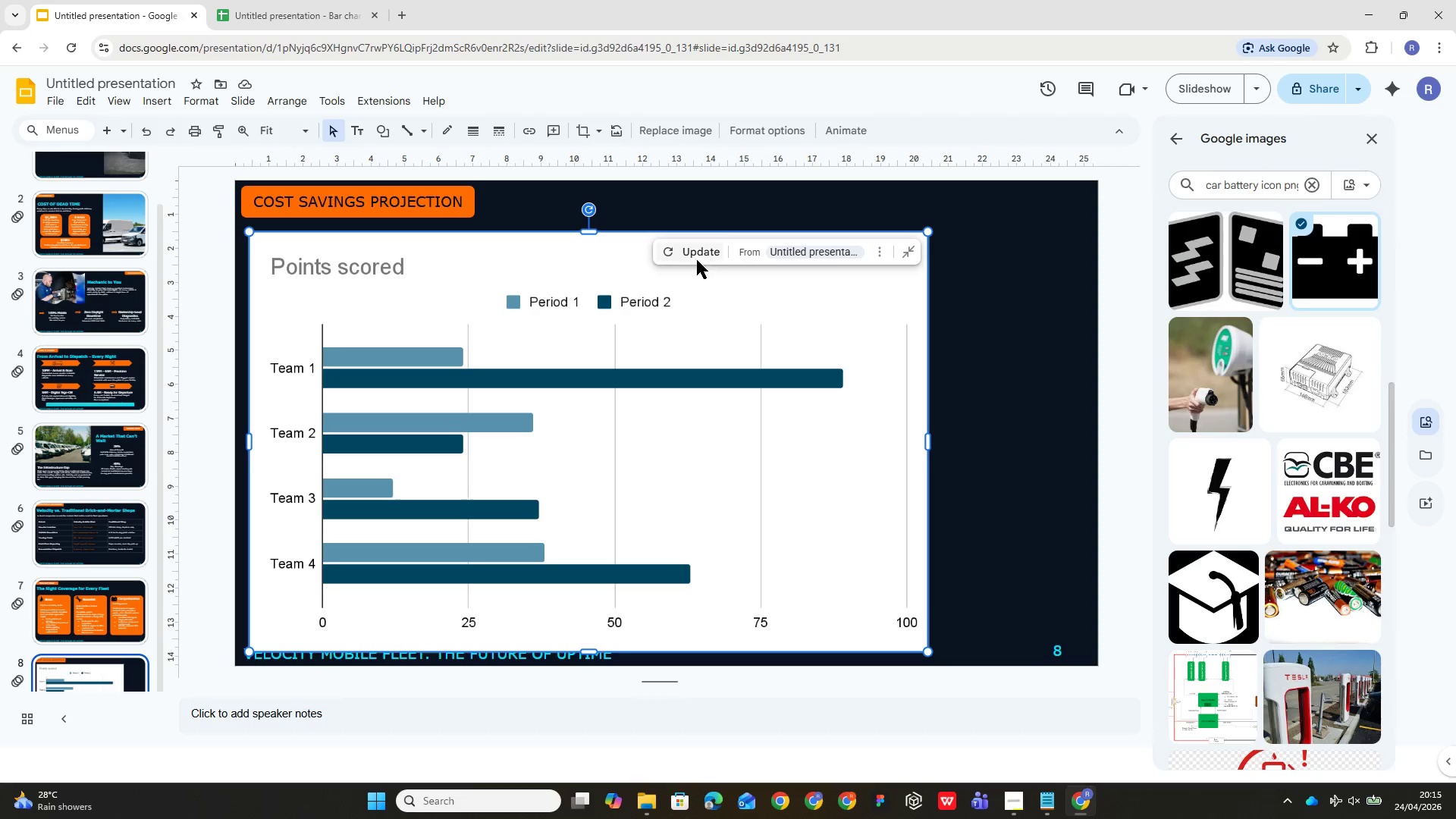 
left_click([696, 253])
 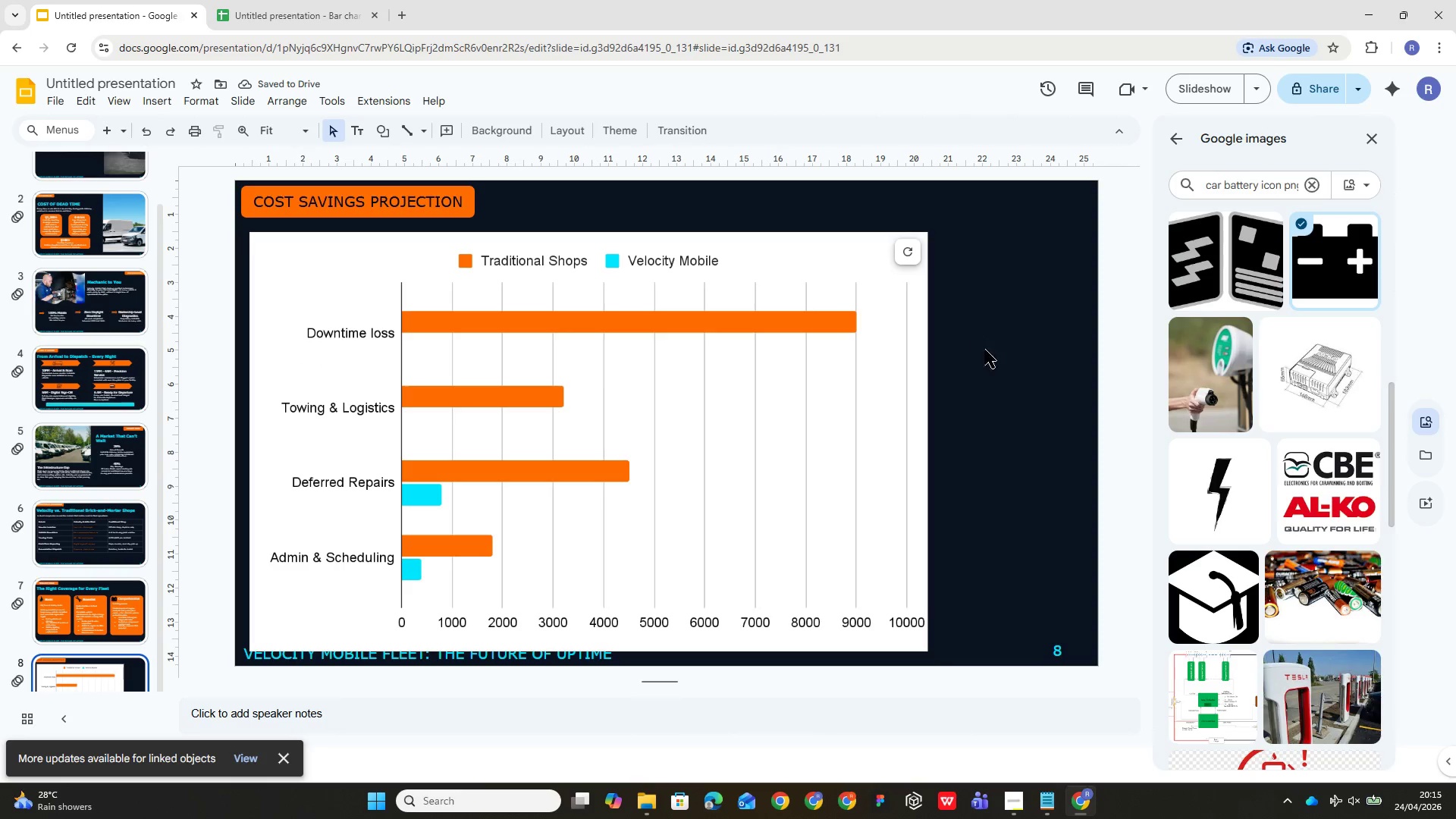 
mouse_move([821, 256])
 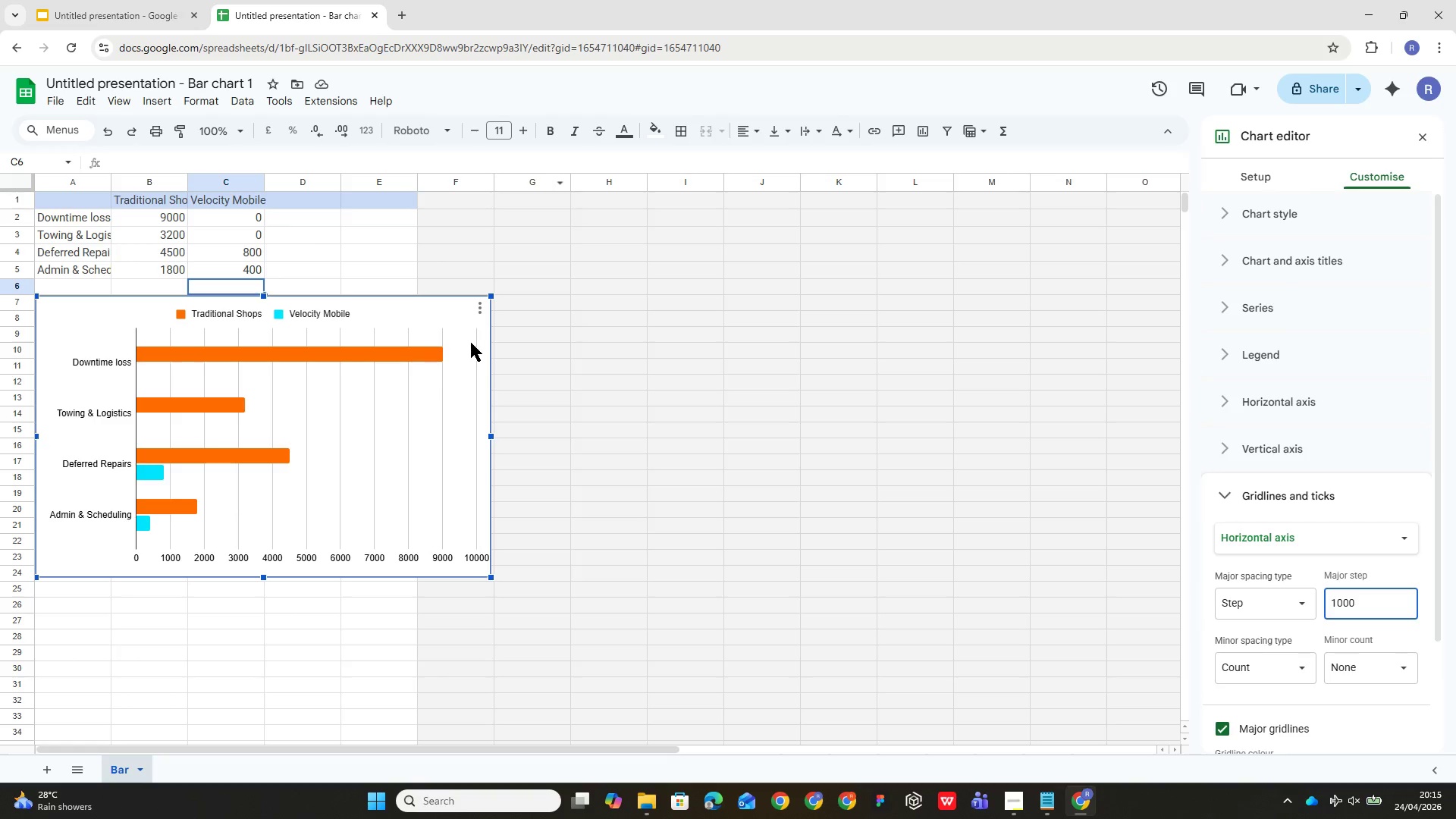 
left_click([454, 316])
 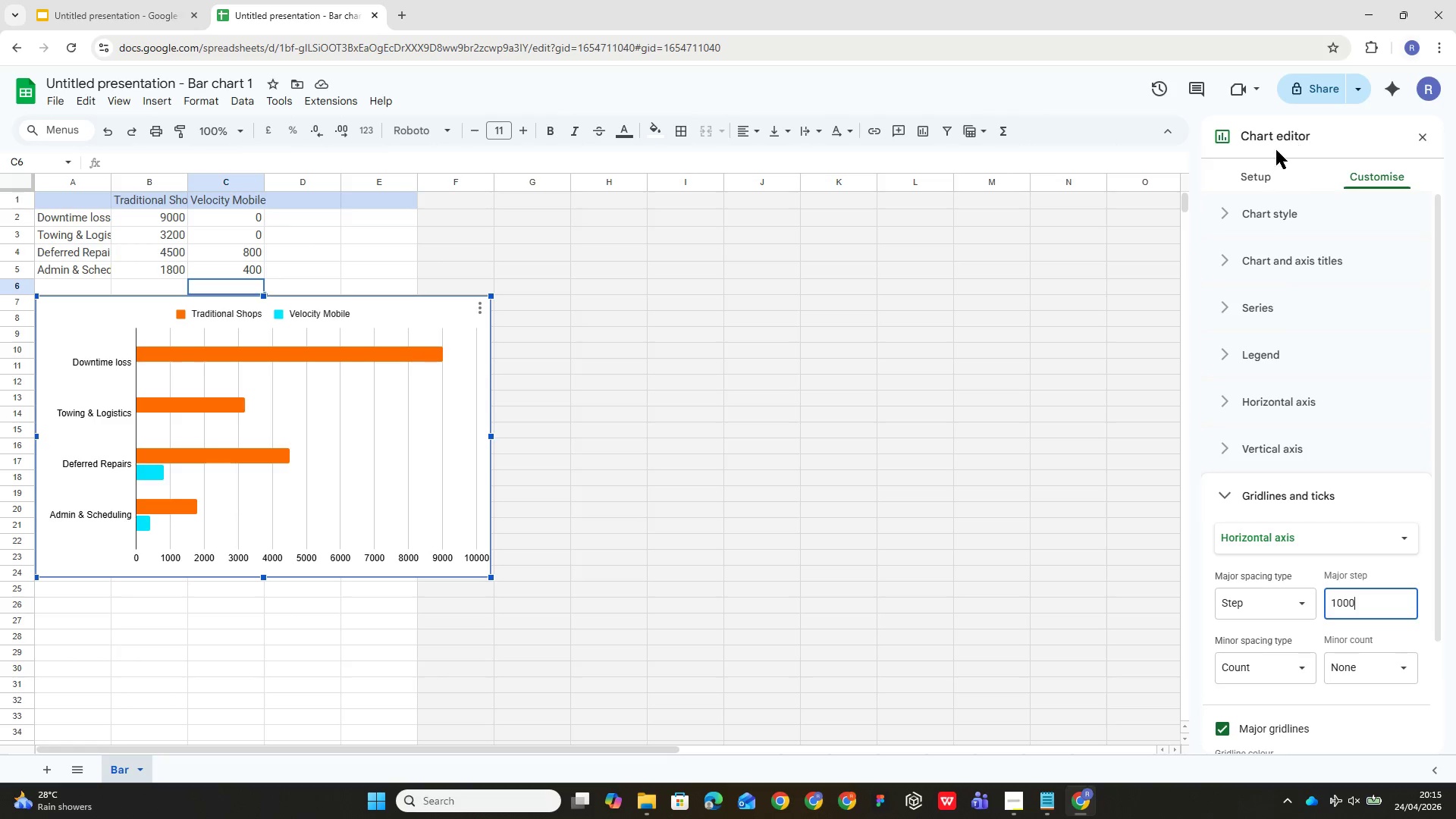 
left_click([1284, 175])
 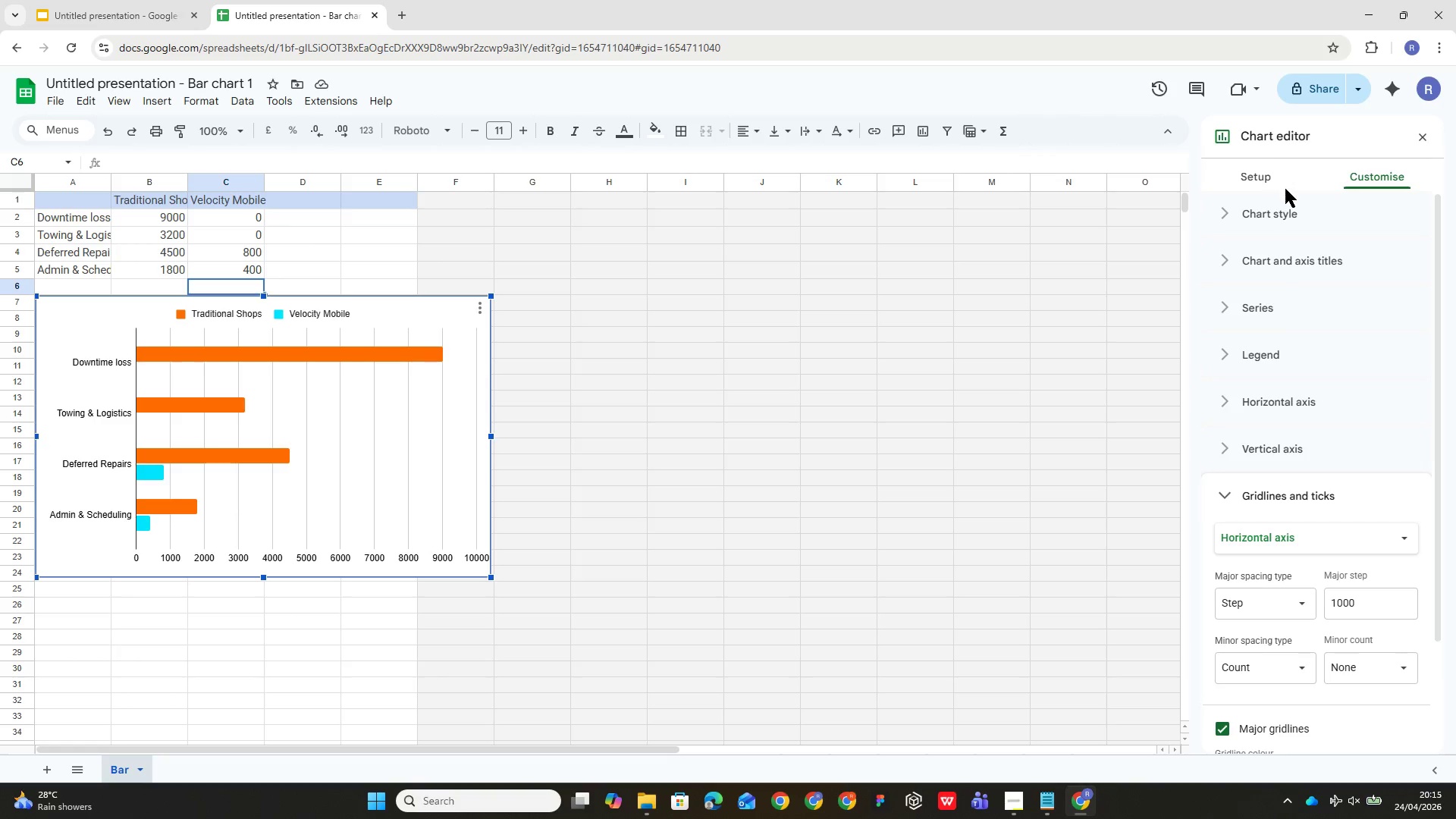 
left_click([1272, 215])
 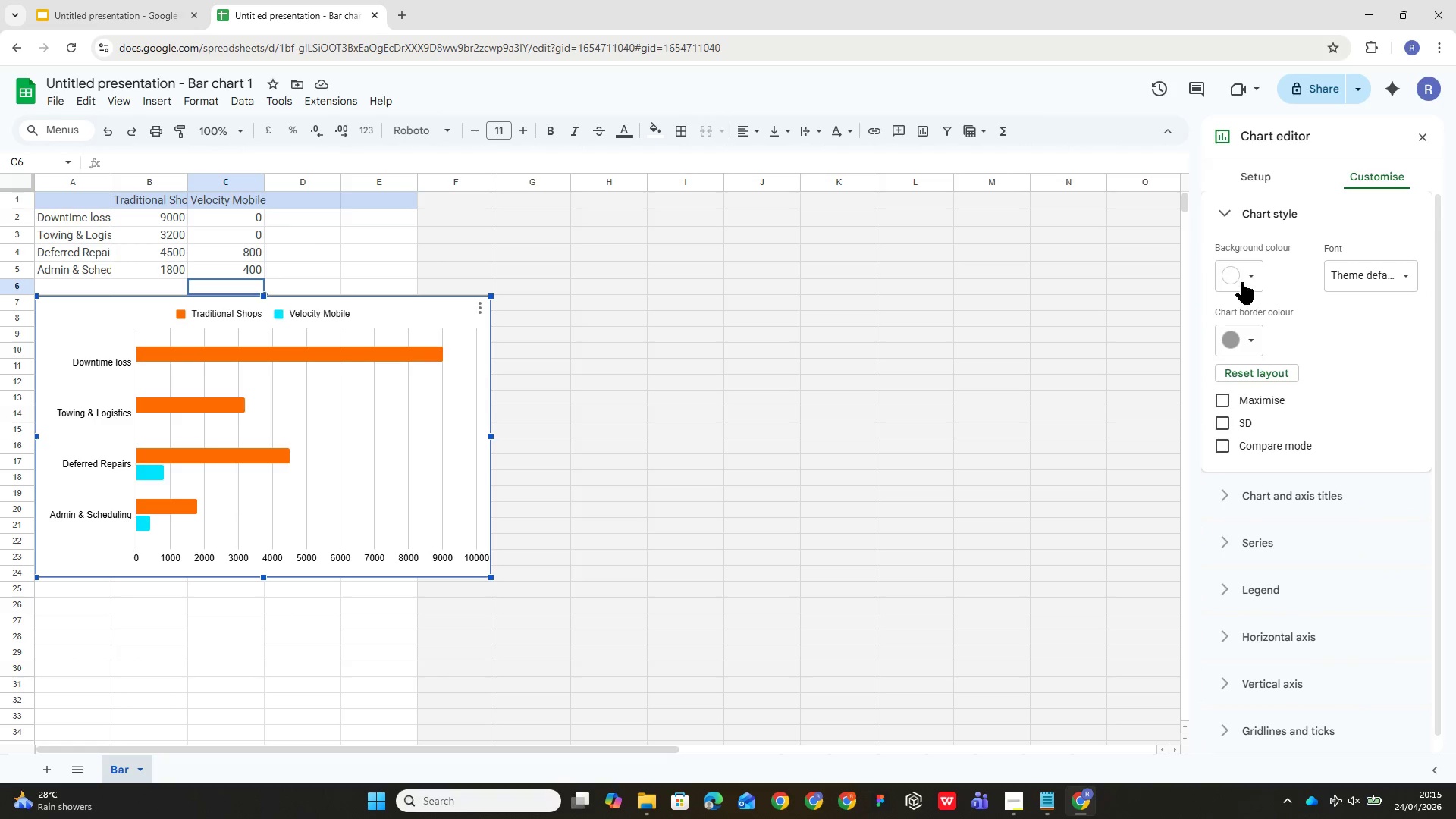 
left_click([1240, 273])
 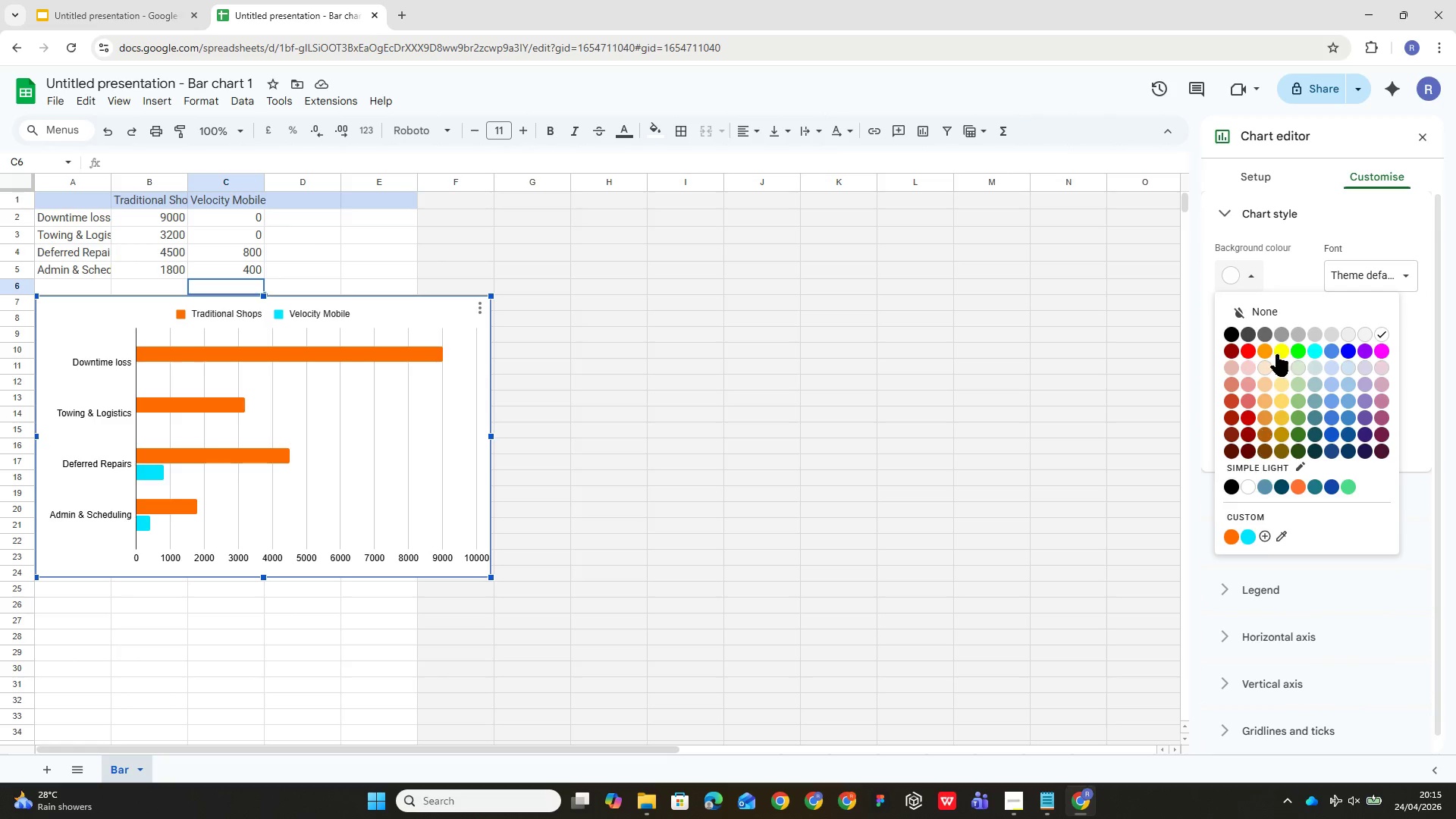 
left_click([1264, 309])
 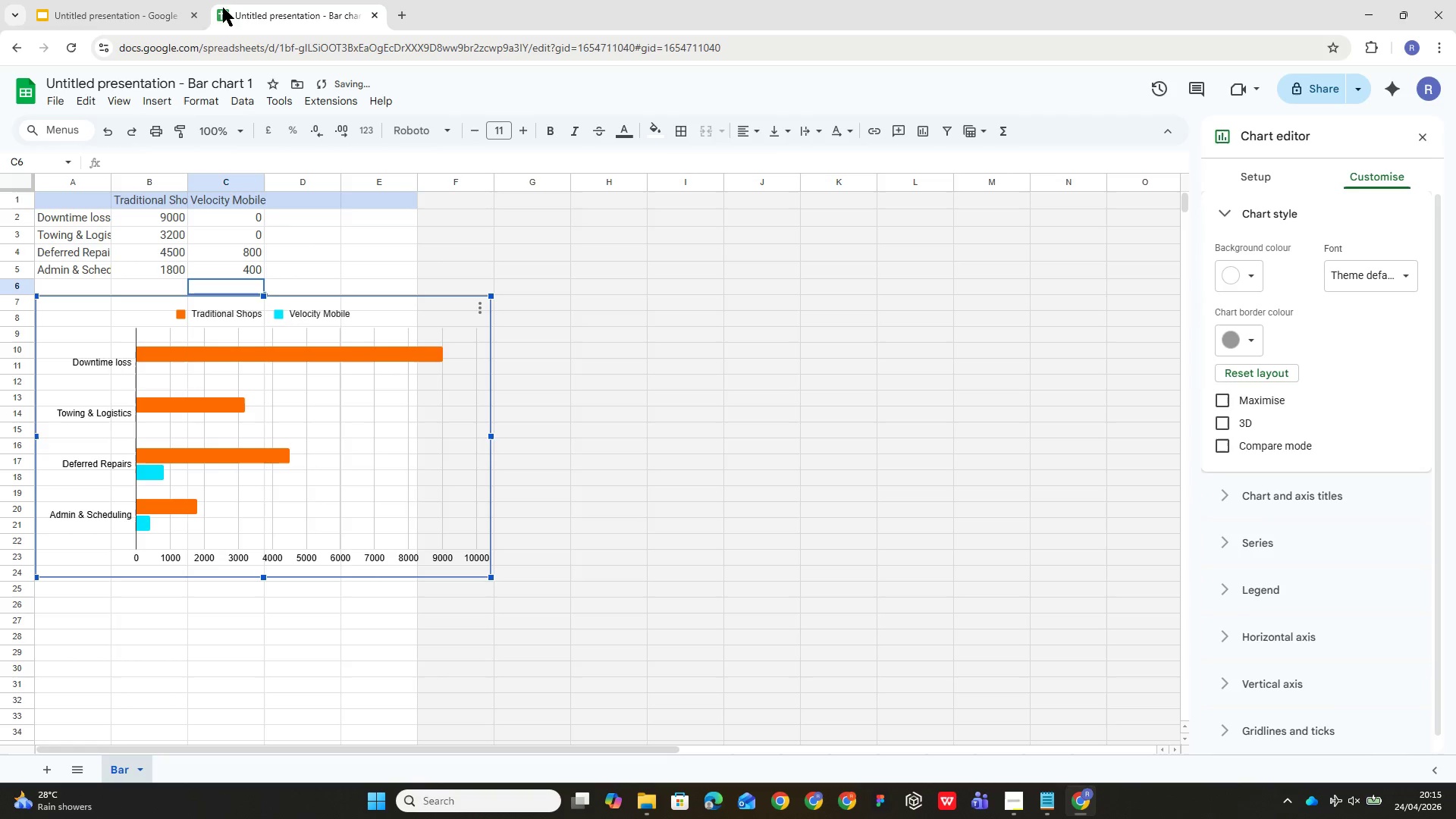 
left_click([155, 18])
 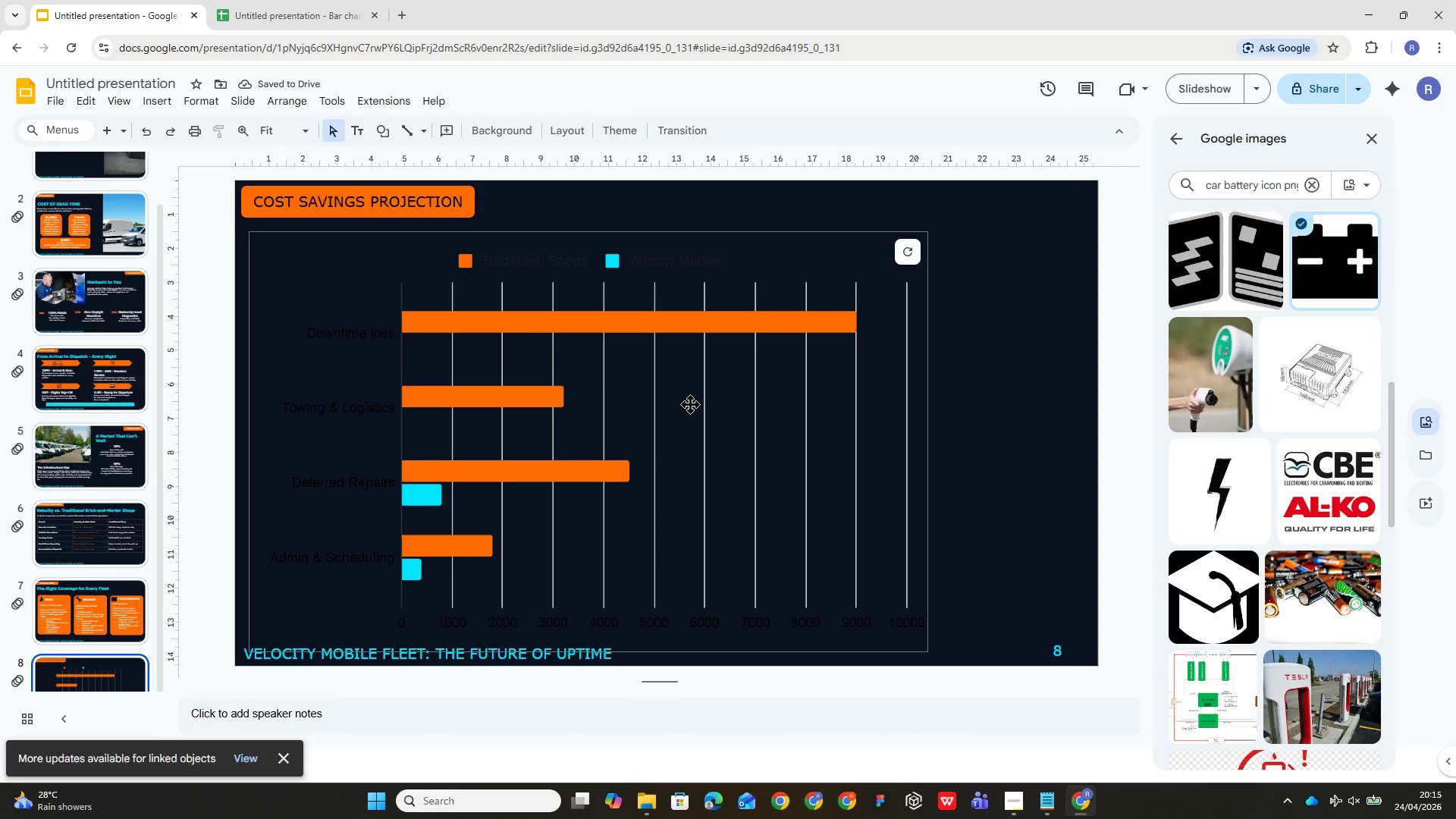 
wait(11.2)
 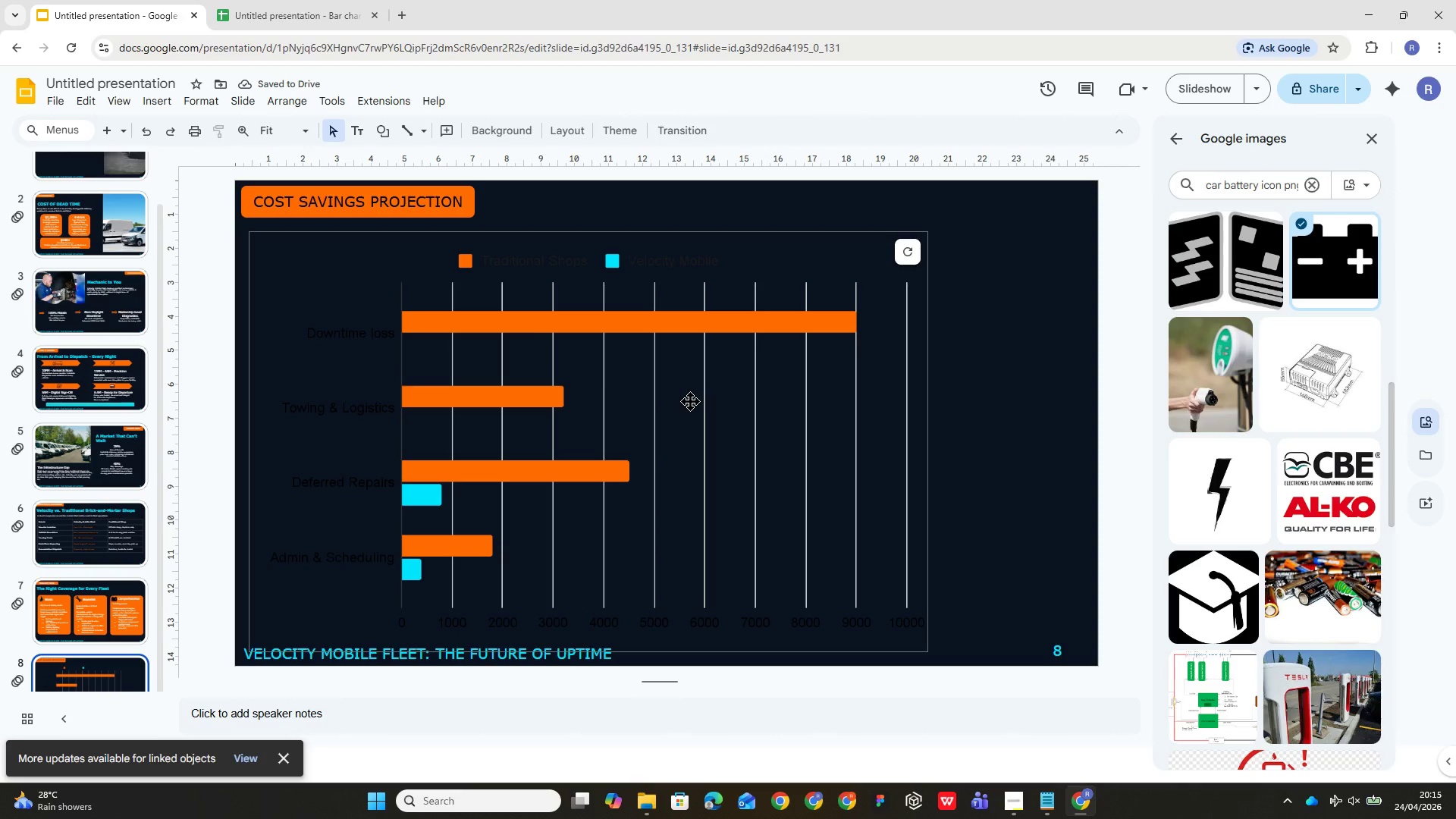 
key(Control+Z)
 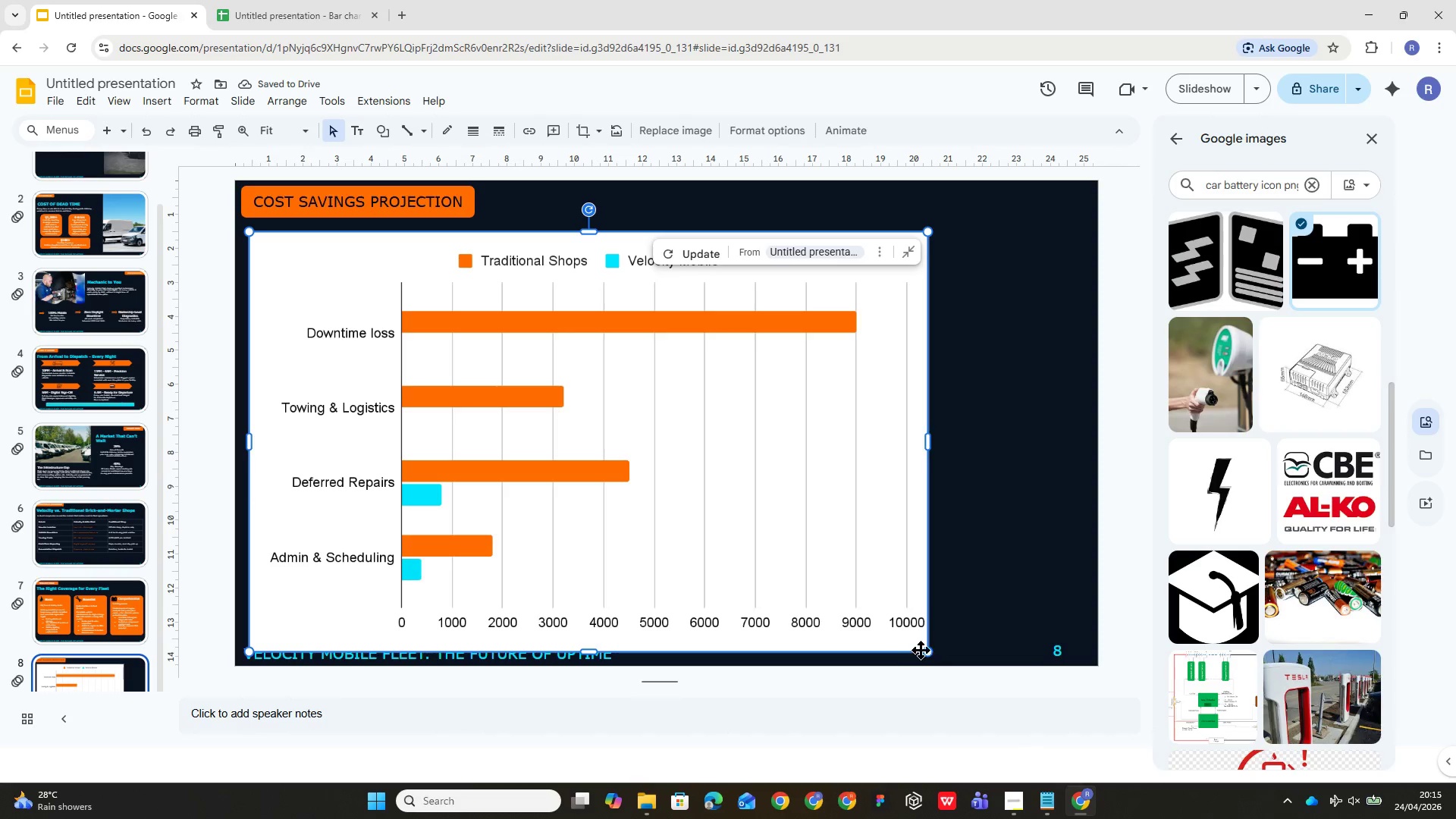 
left_click_drag(start_coordinate=[929, 651], to_coordinate=[460, 472])
 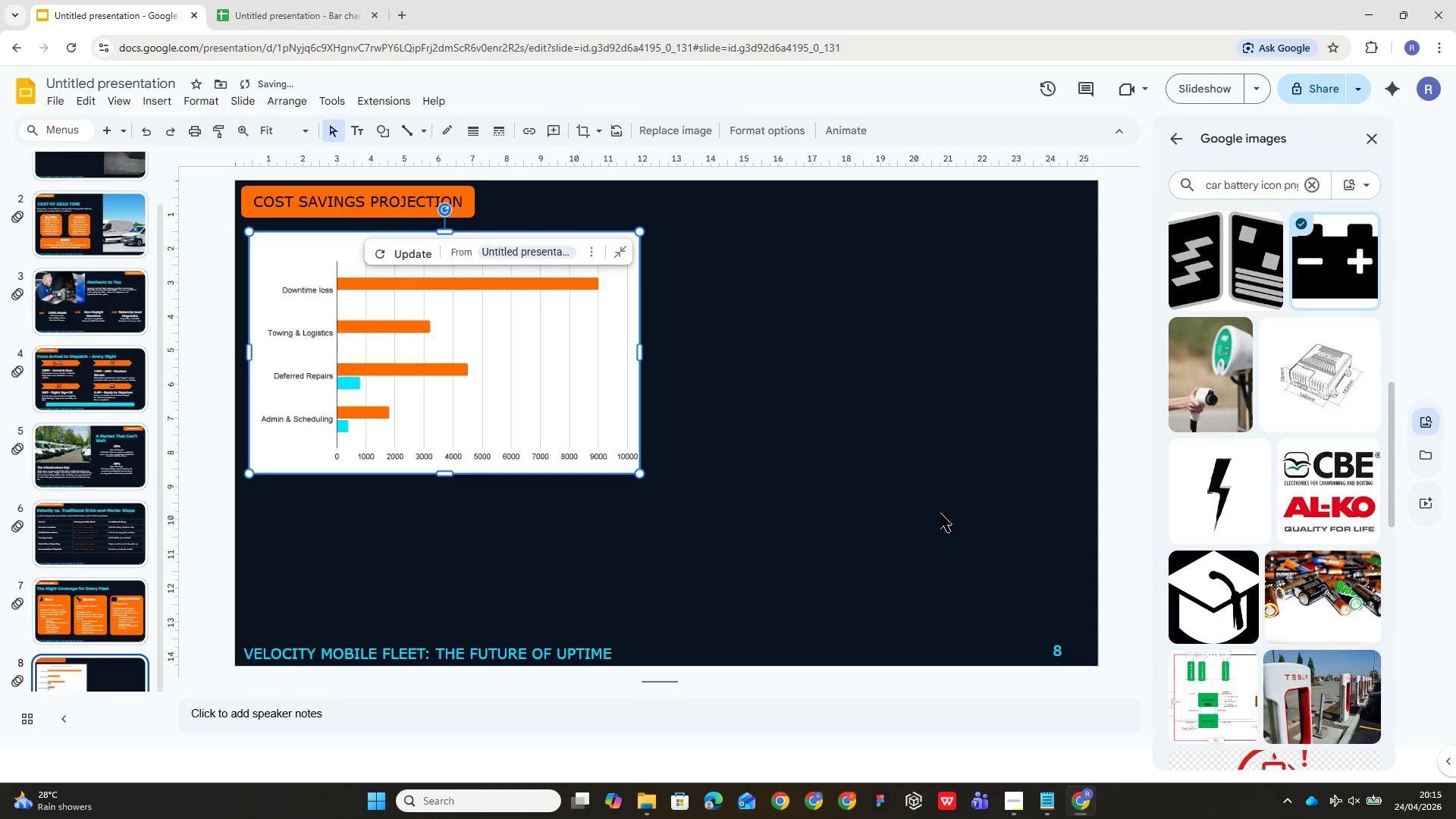 
key(Control+Z)
 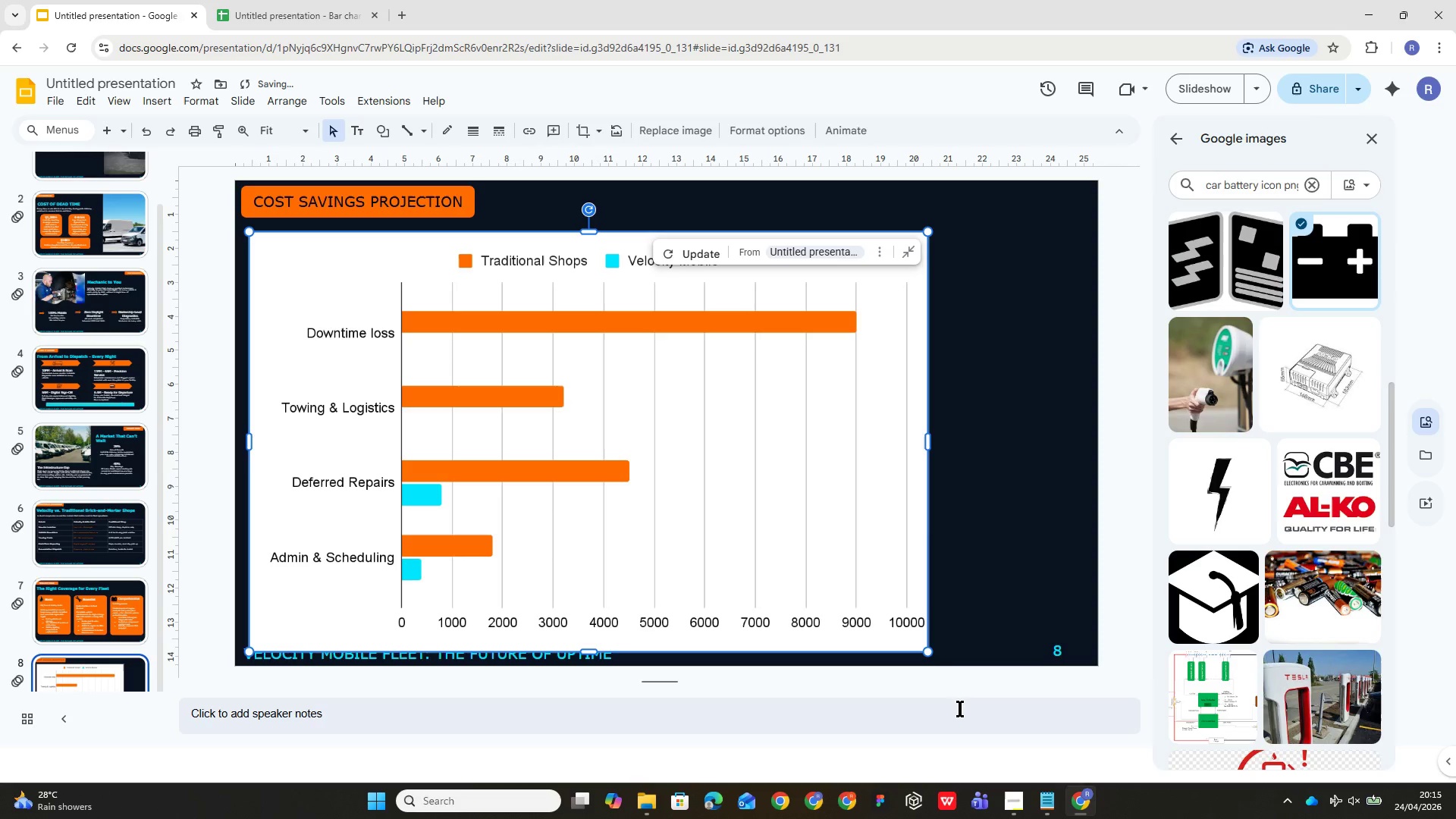 
hold_key(key=ShiftLeft, duration=3.23)
left_click_drag(start_coordinate=[927, 654], to_coordinate=[494, 469])
 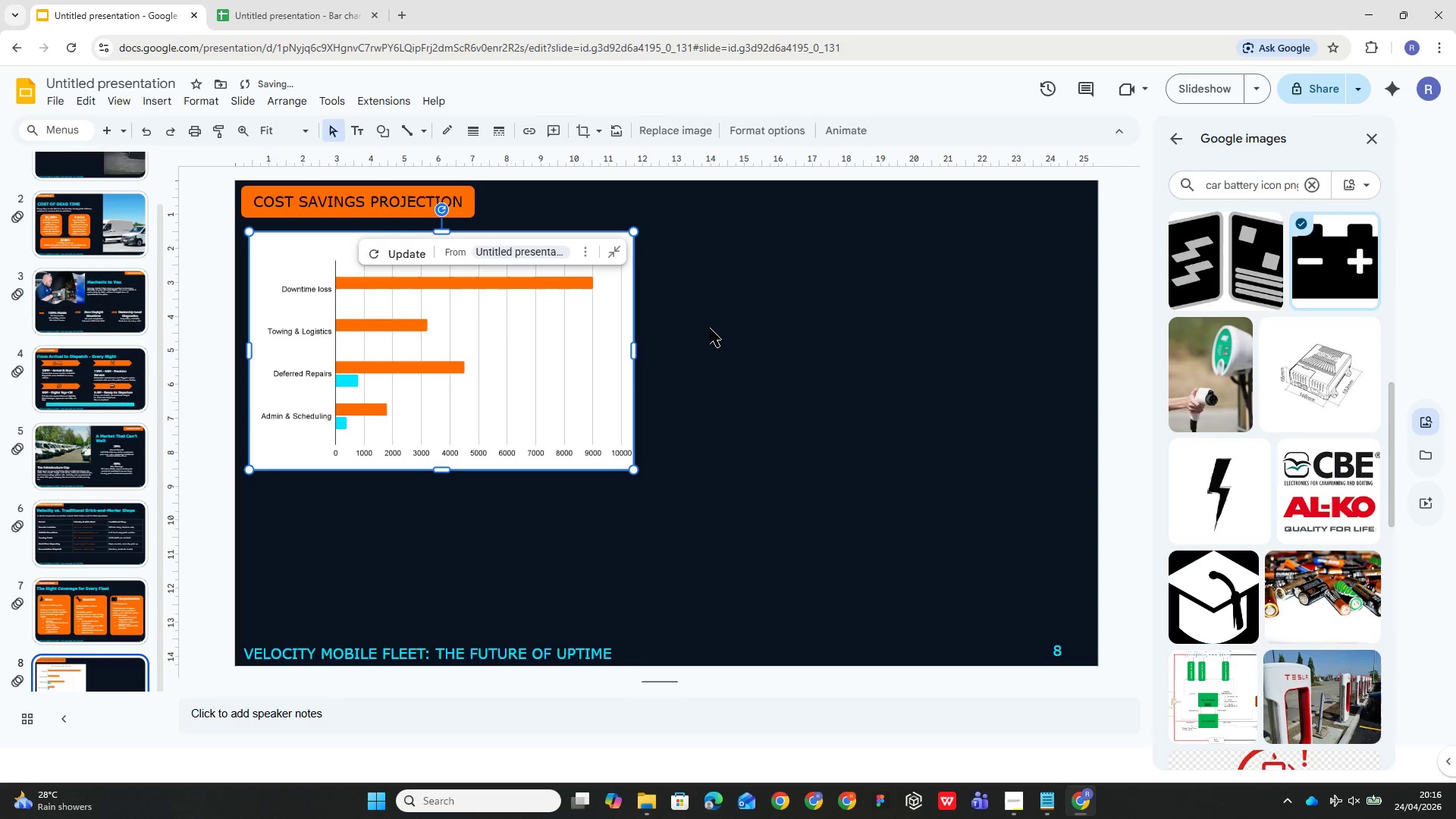 
left_click([709, 331])
 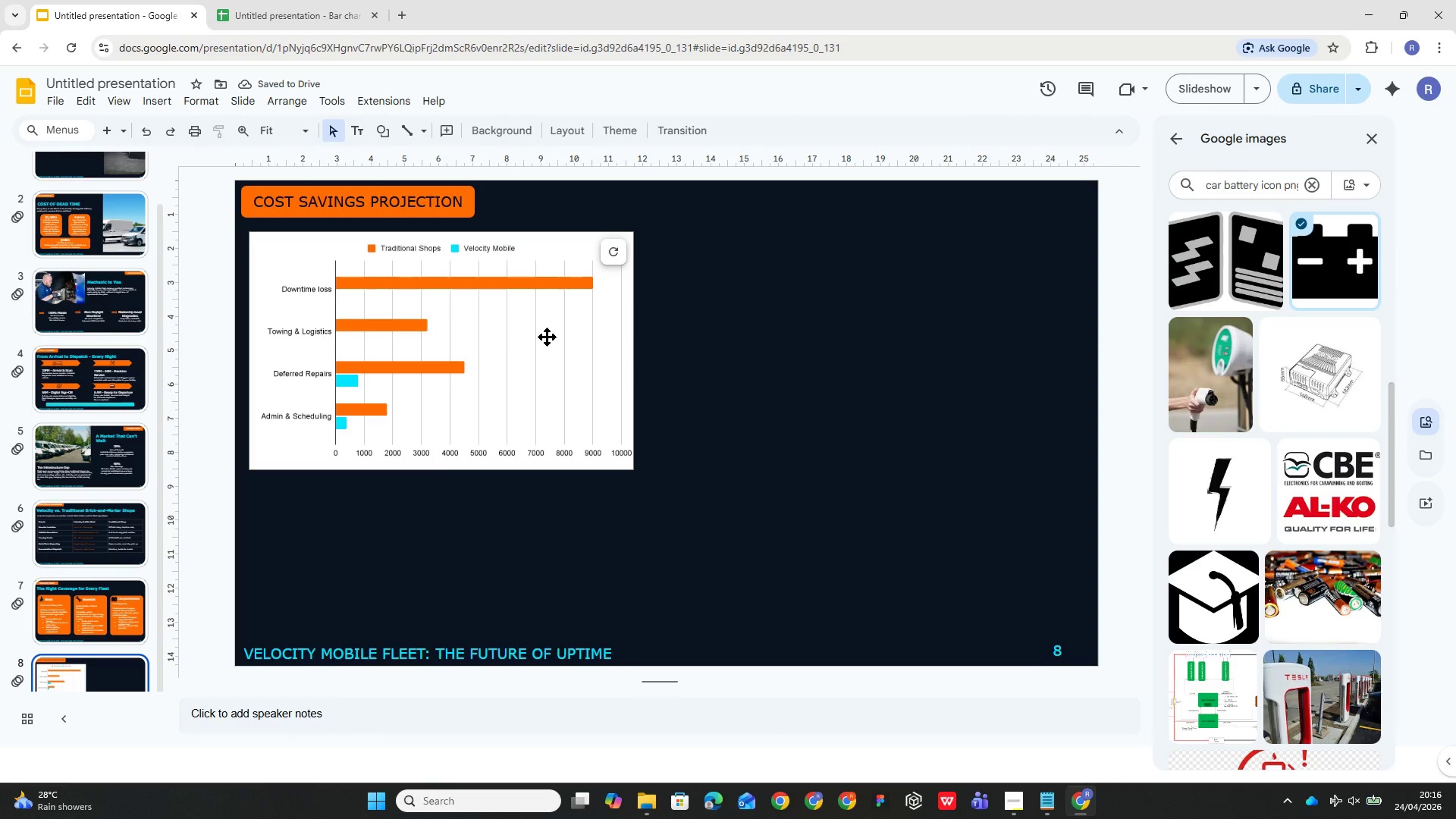 
left_click_drag(start_coordinate=[547, 337], to_coordinate=[539, 347])
 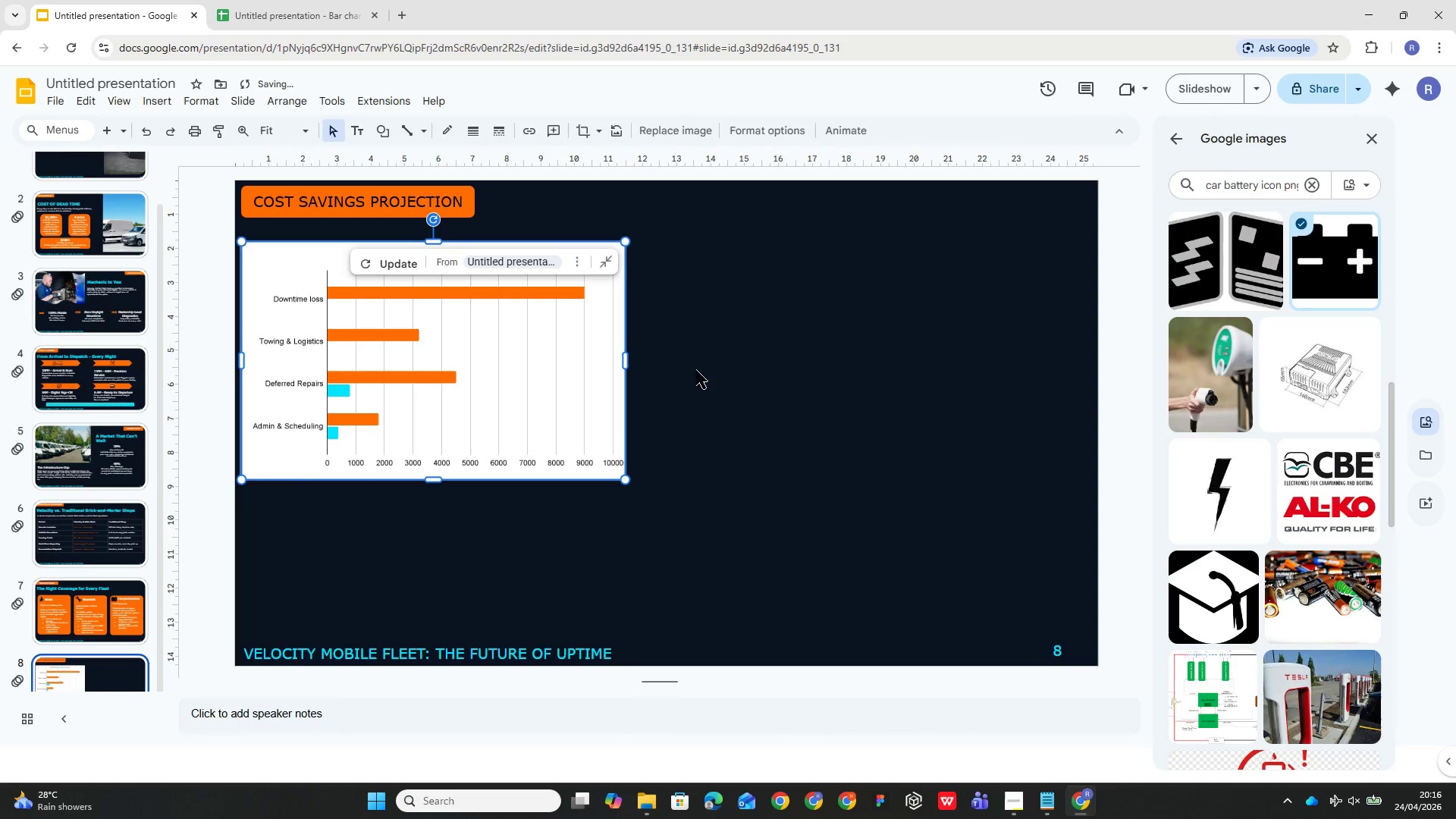 
left_click([732, 372])
 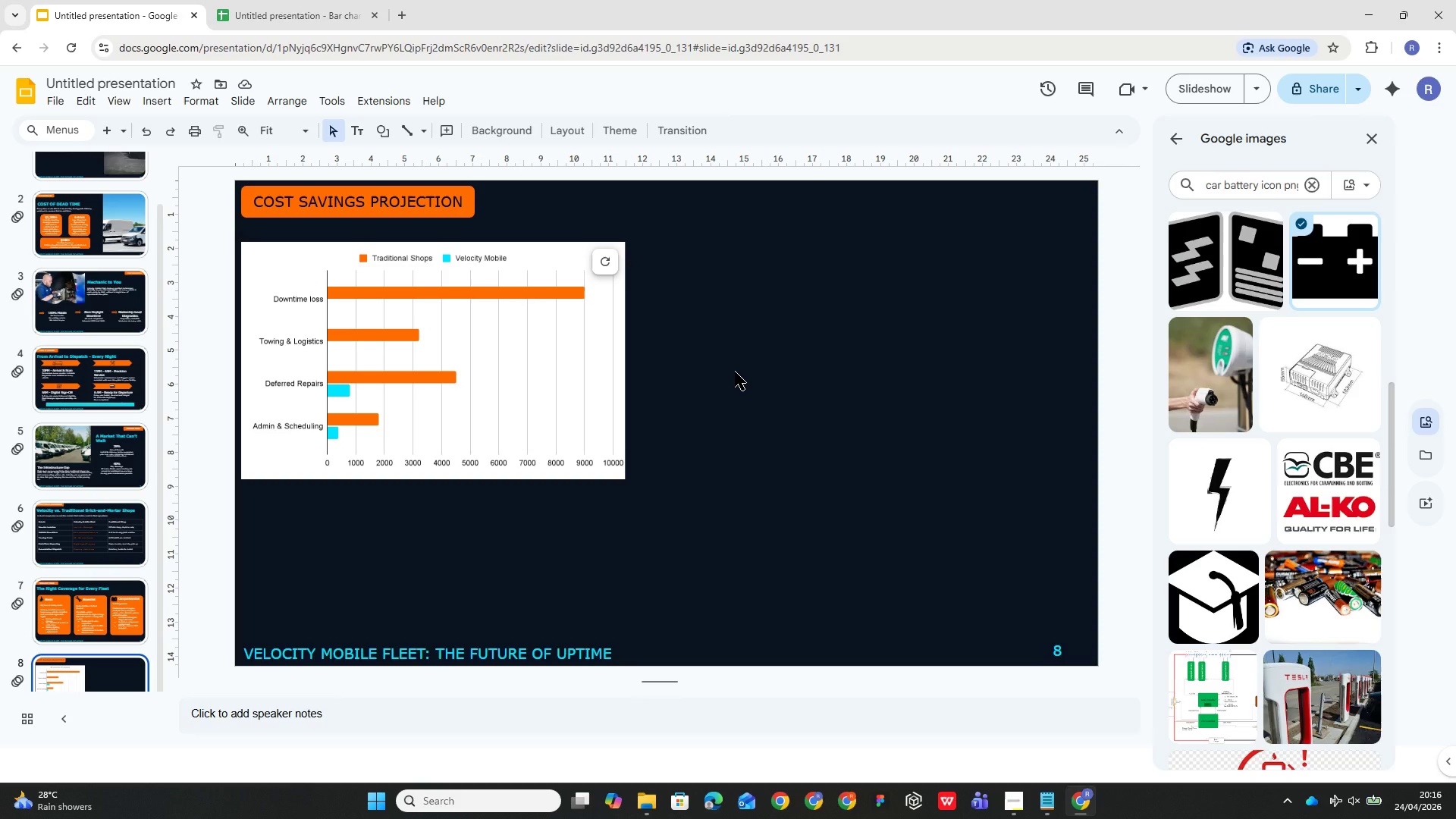 
wait(7.27)
 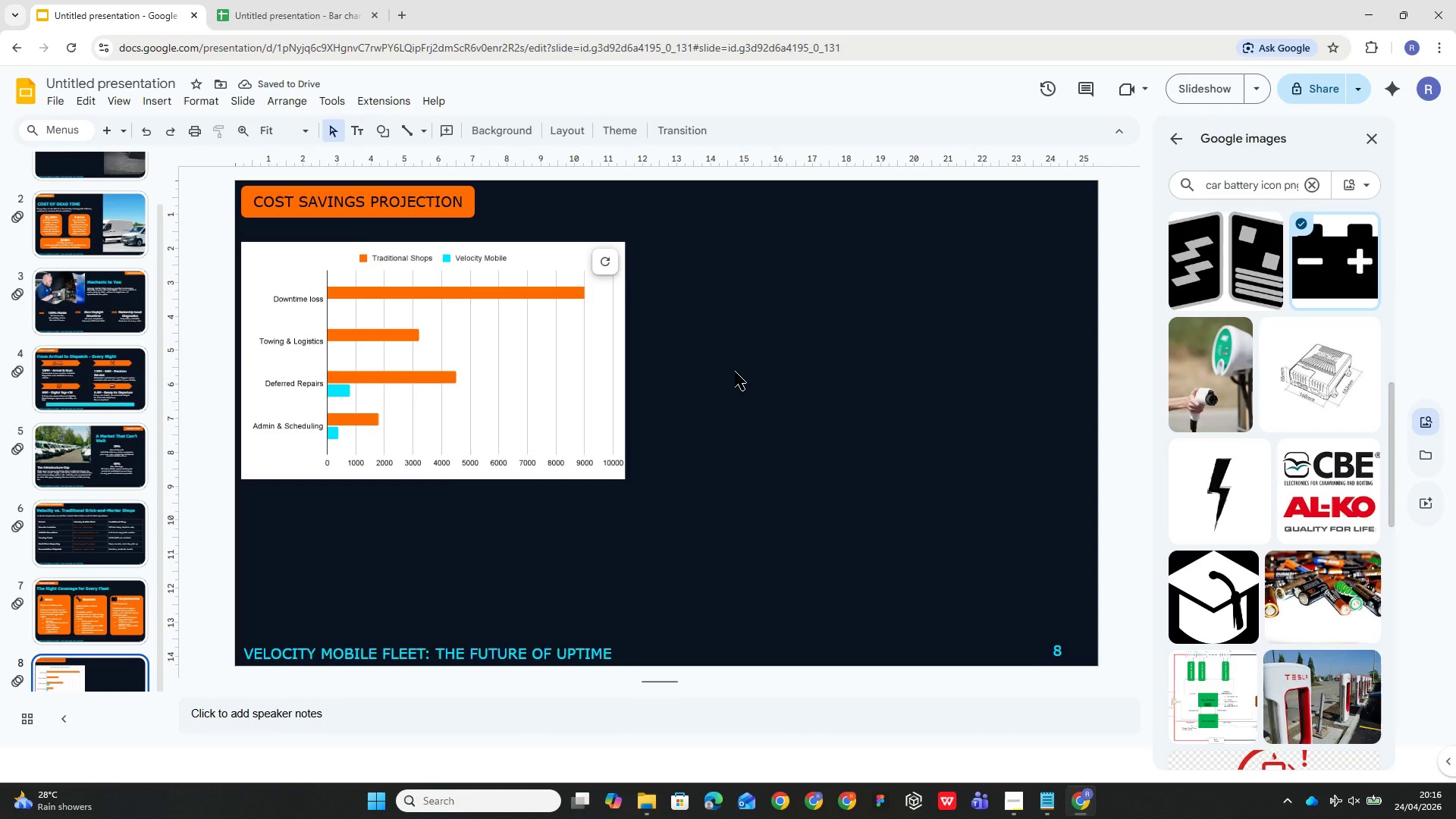 
left_click([275, 14])
 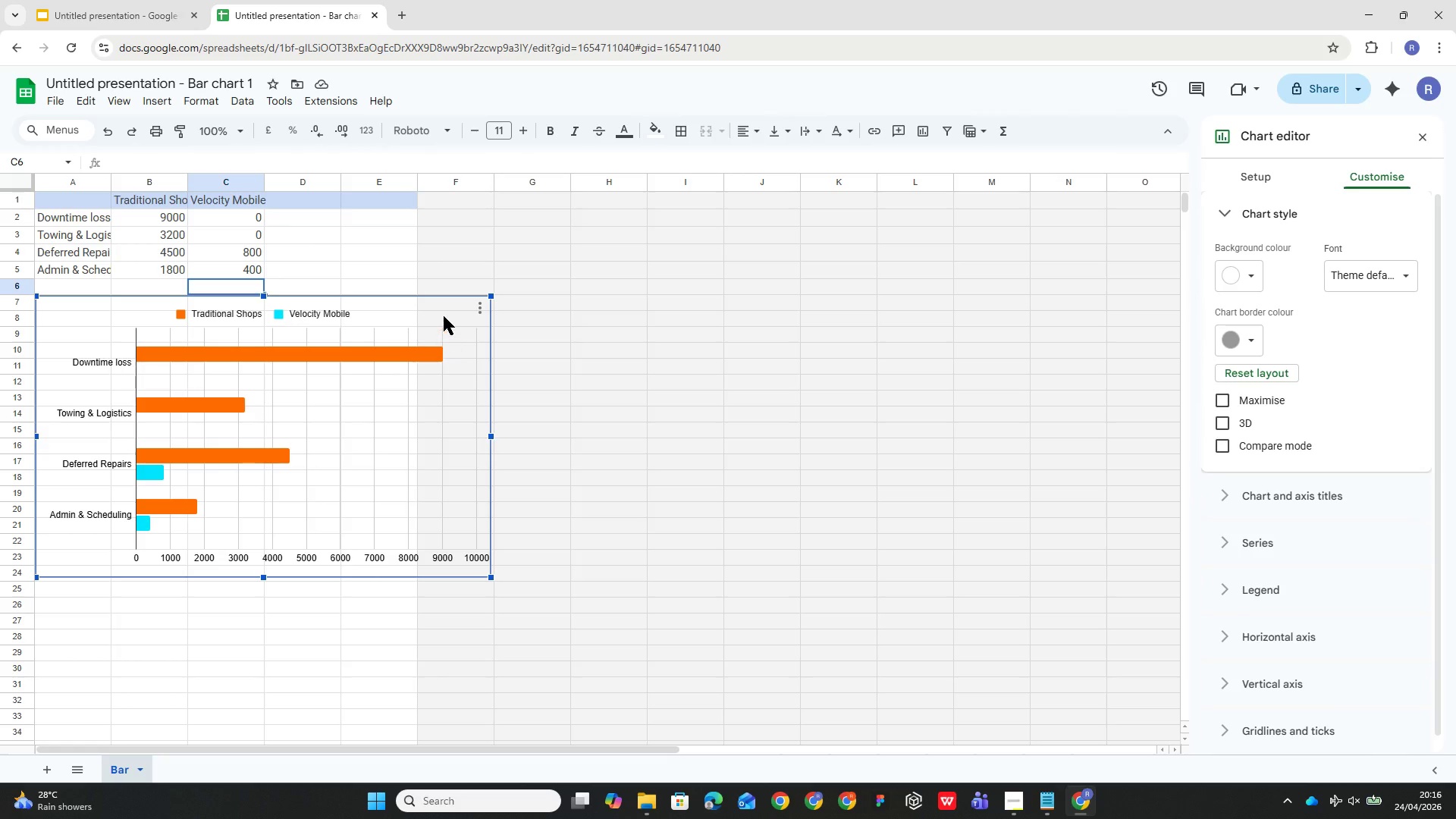 
left_click([445, 307])
 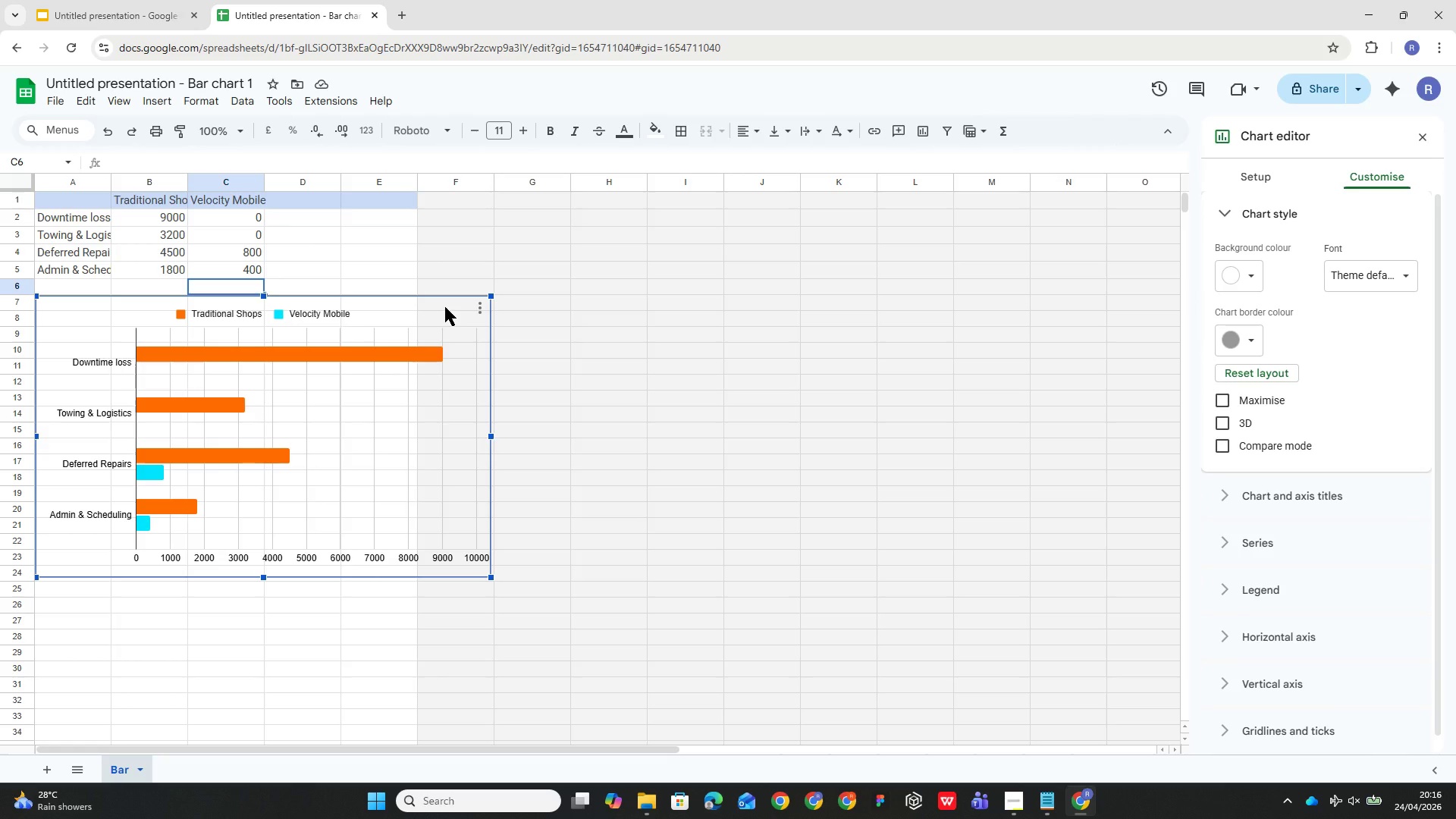 
wait(16.42)
 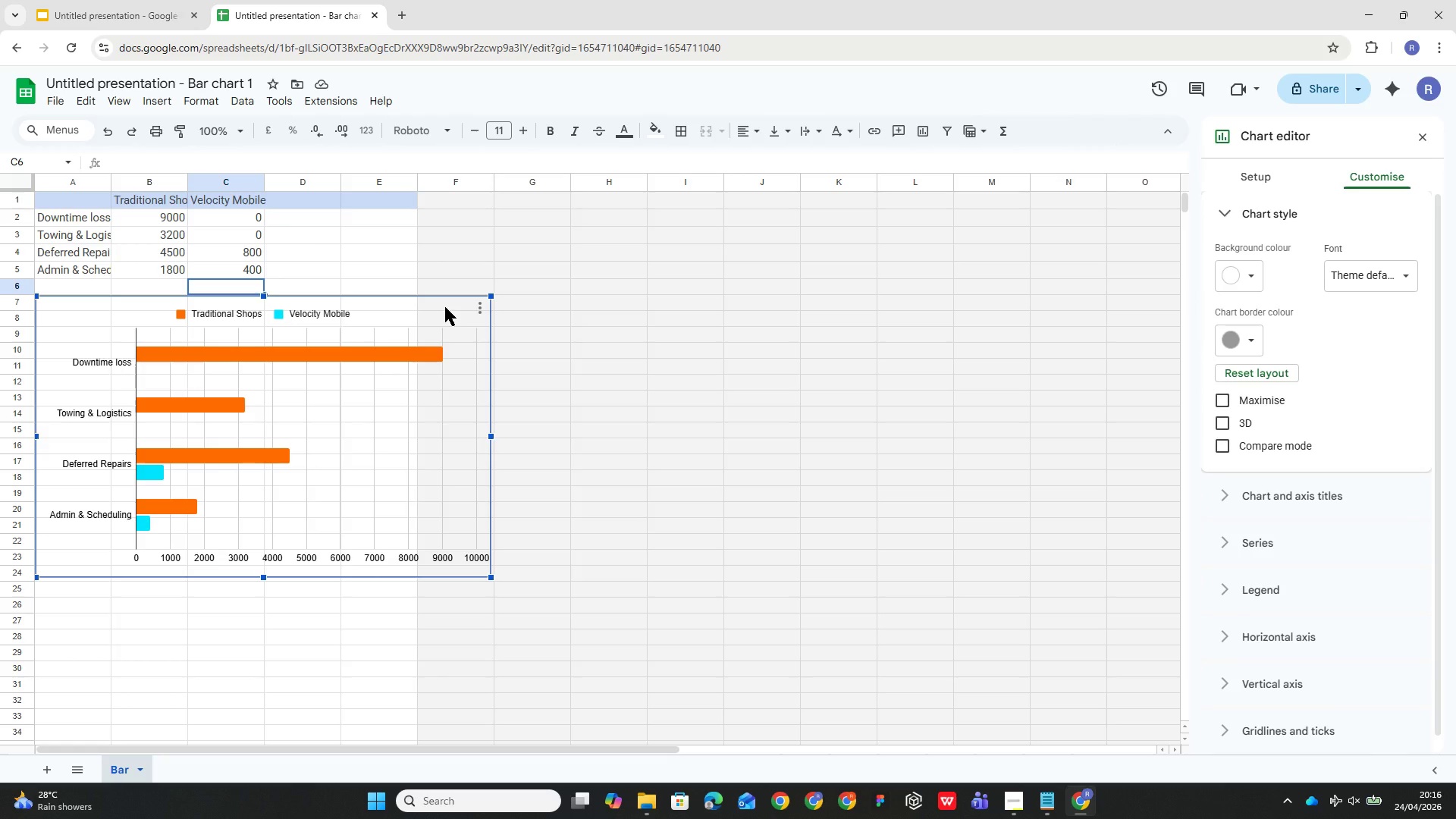 
scroll: coordinate [328, 209], scroll_direction: up, amount: 6.0
 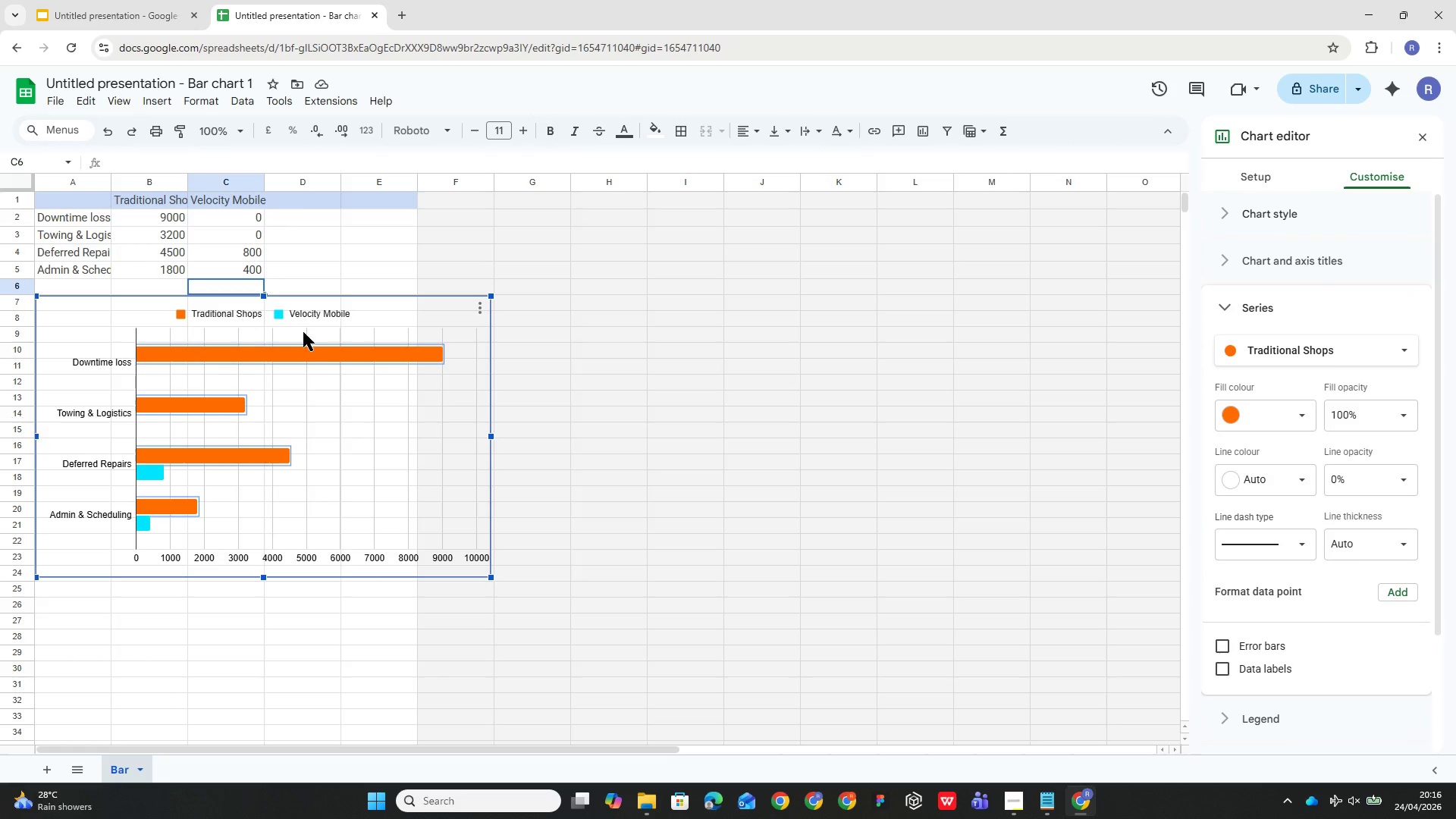 
left_click([402, 304])
 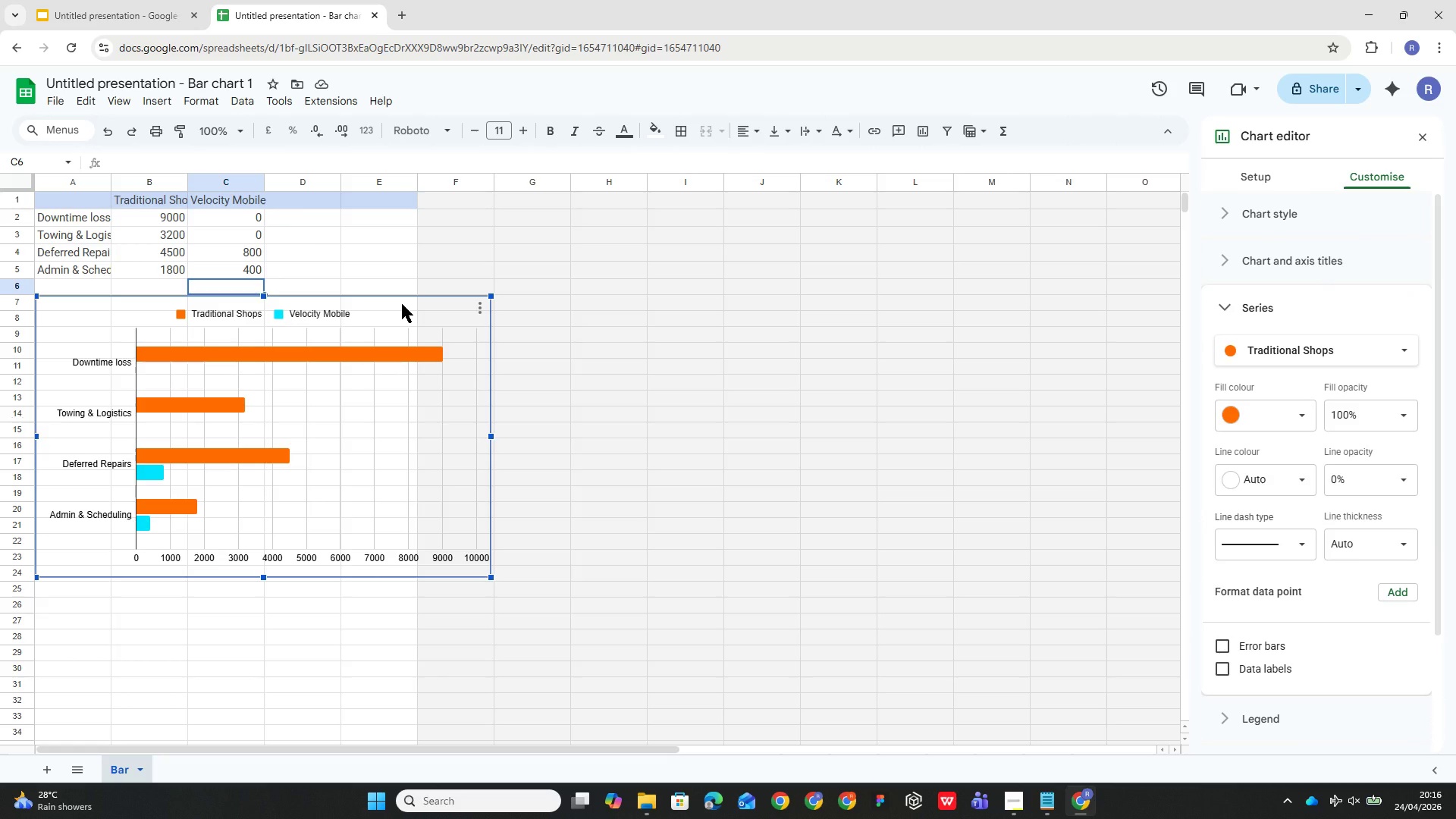 
key(Control+A)
 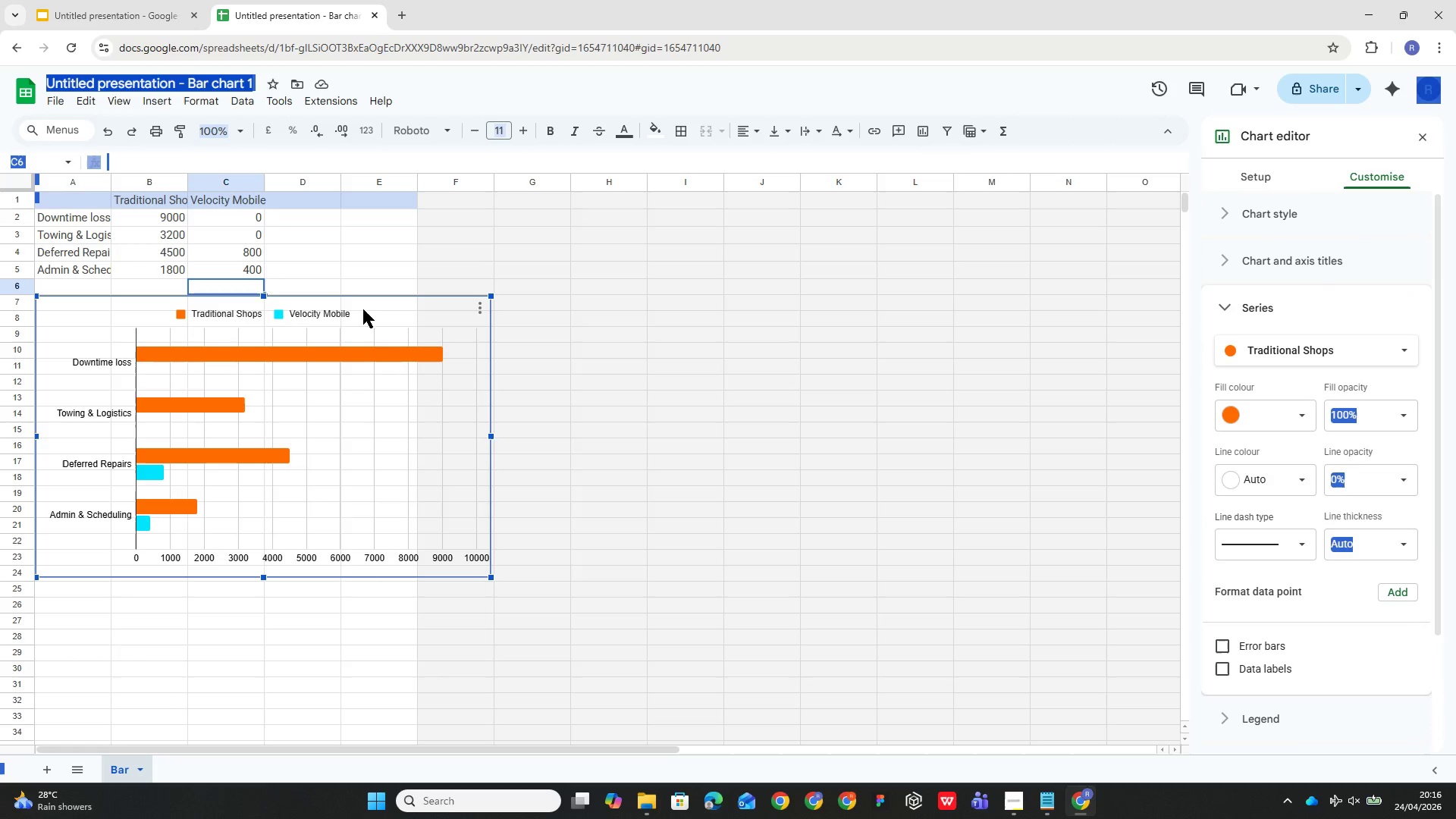 
left_click([362, 301])
 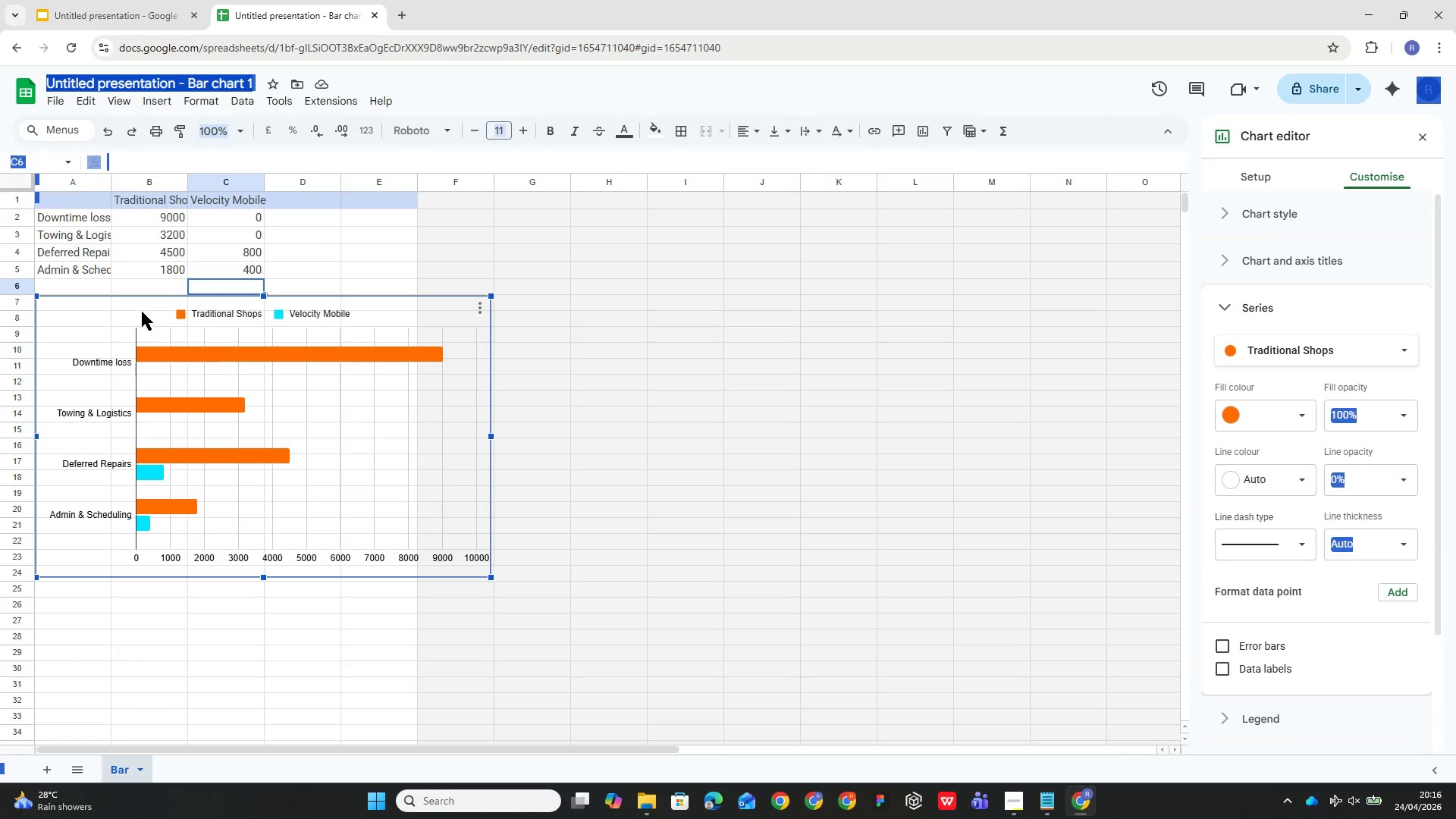 
left_click([141, 312])
 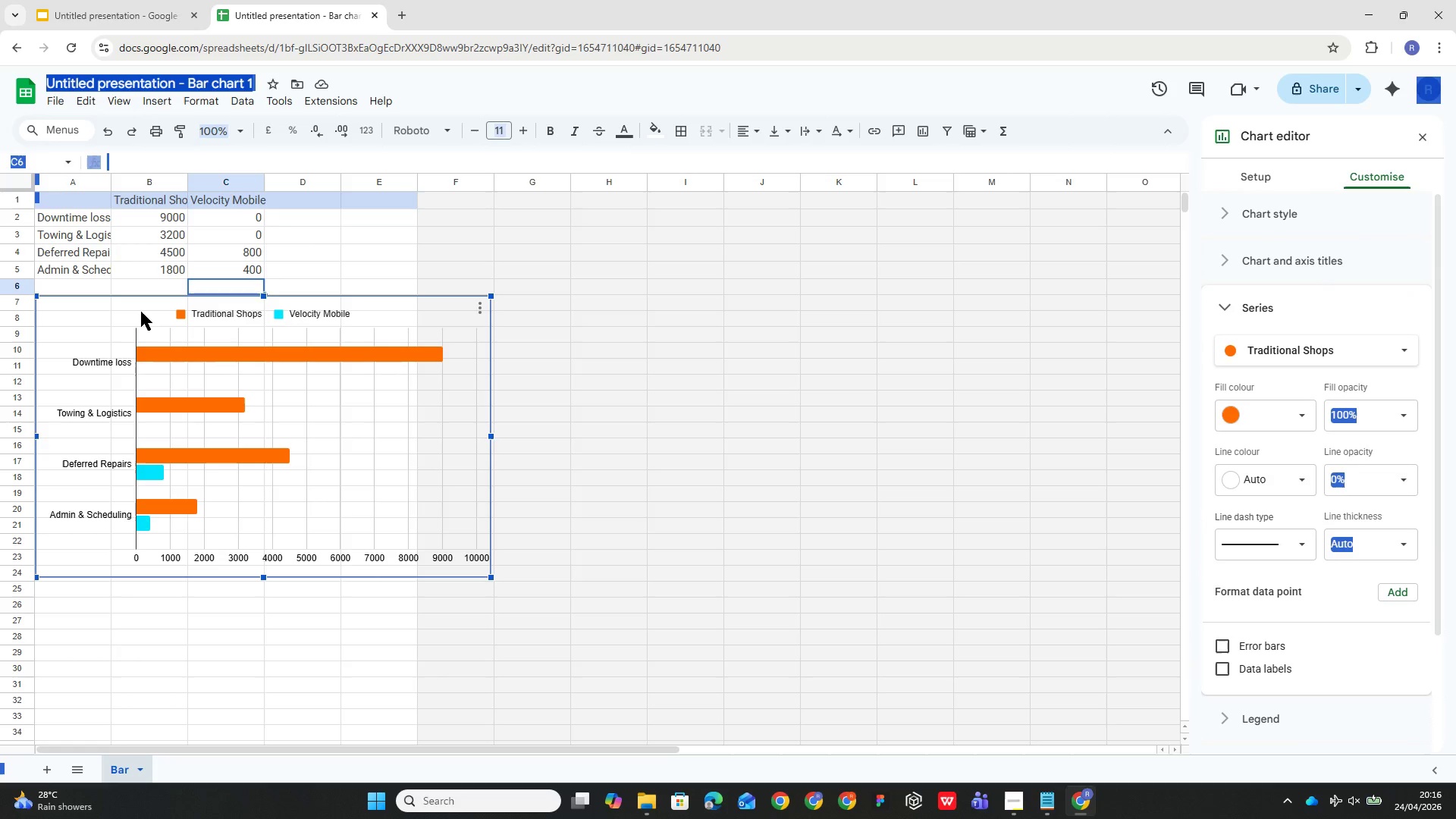 
left_click_drag(start_coordinate=[141, 312], to_coordinate=[243, 381])
 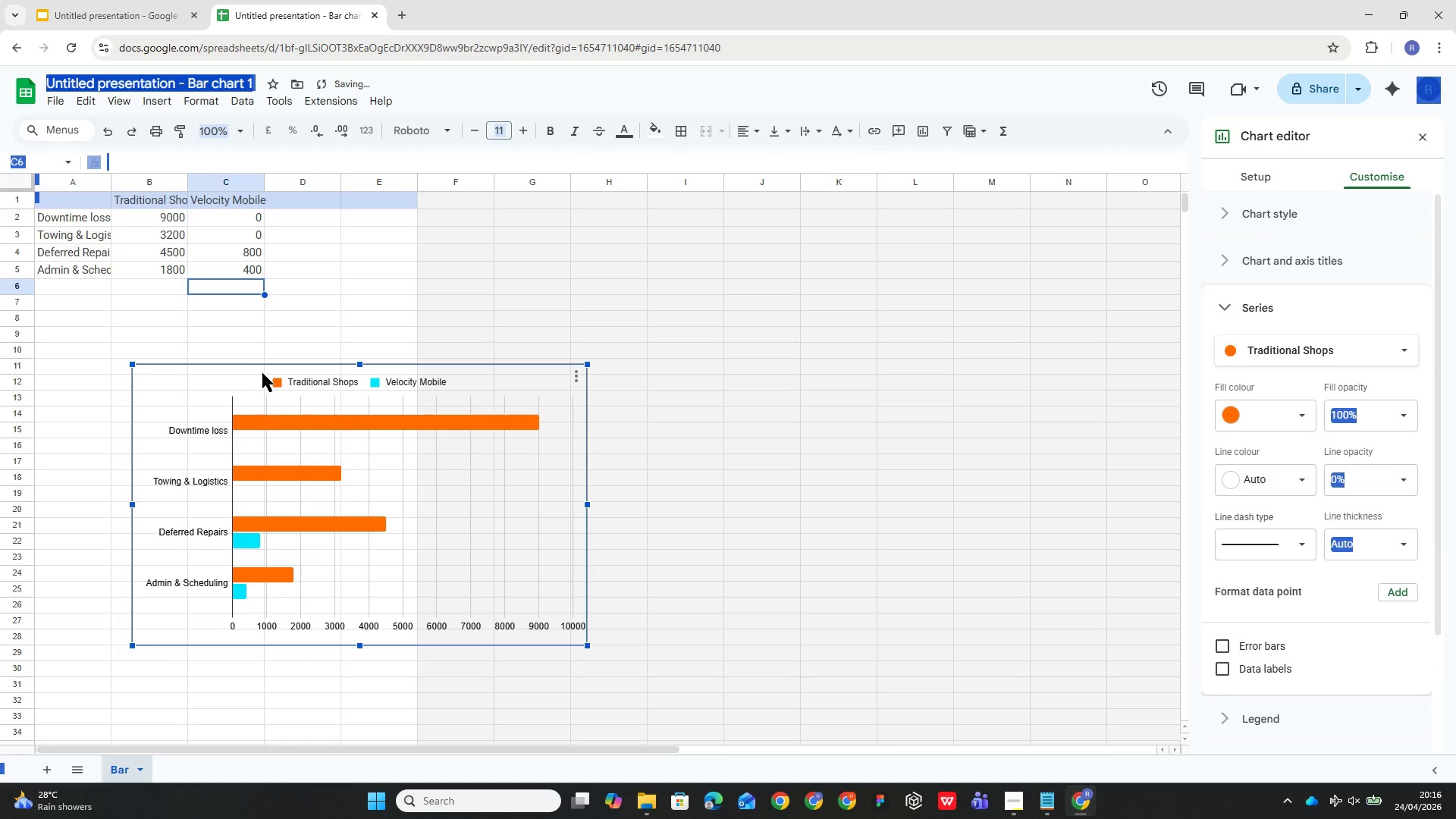 
left_click_drag(start_coordinate=[264, 374], to_coordinate=[270, 380])
 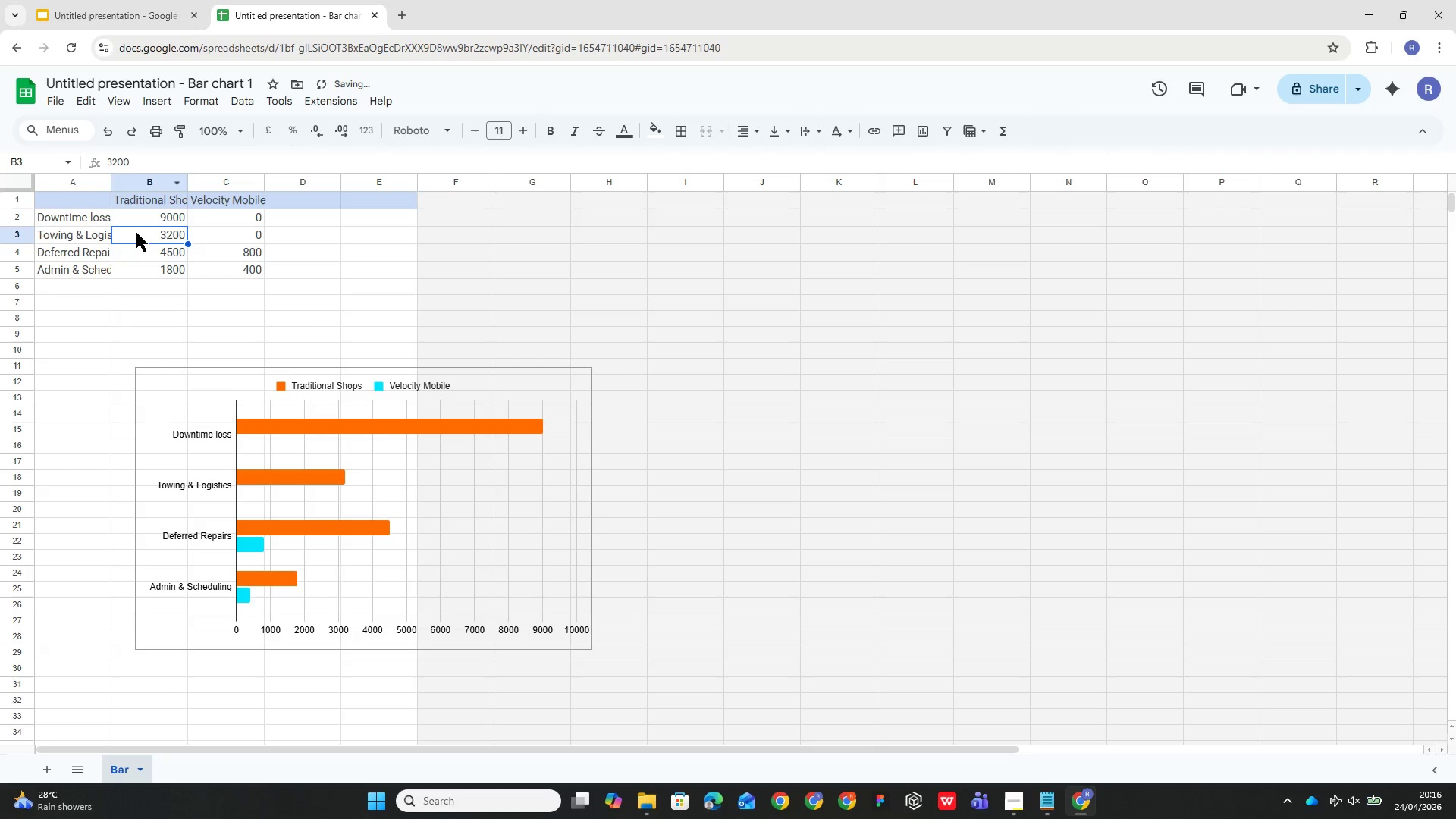 
key(Control+ControlLeft)
 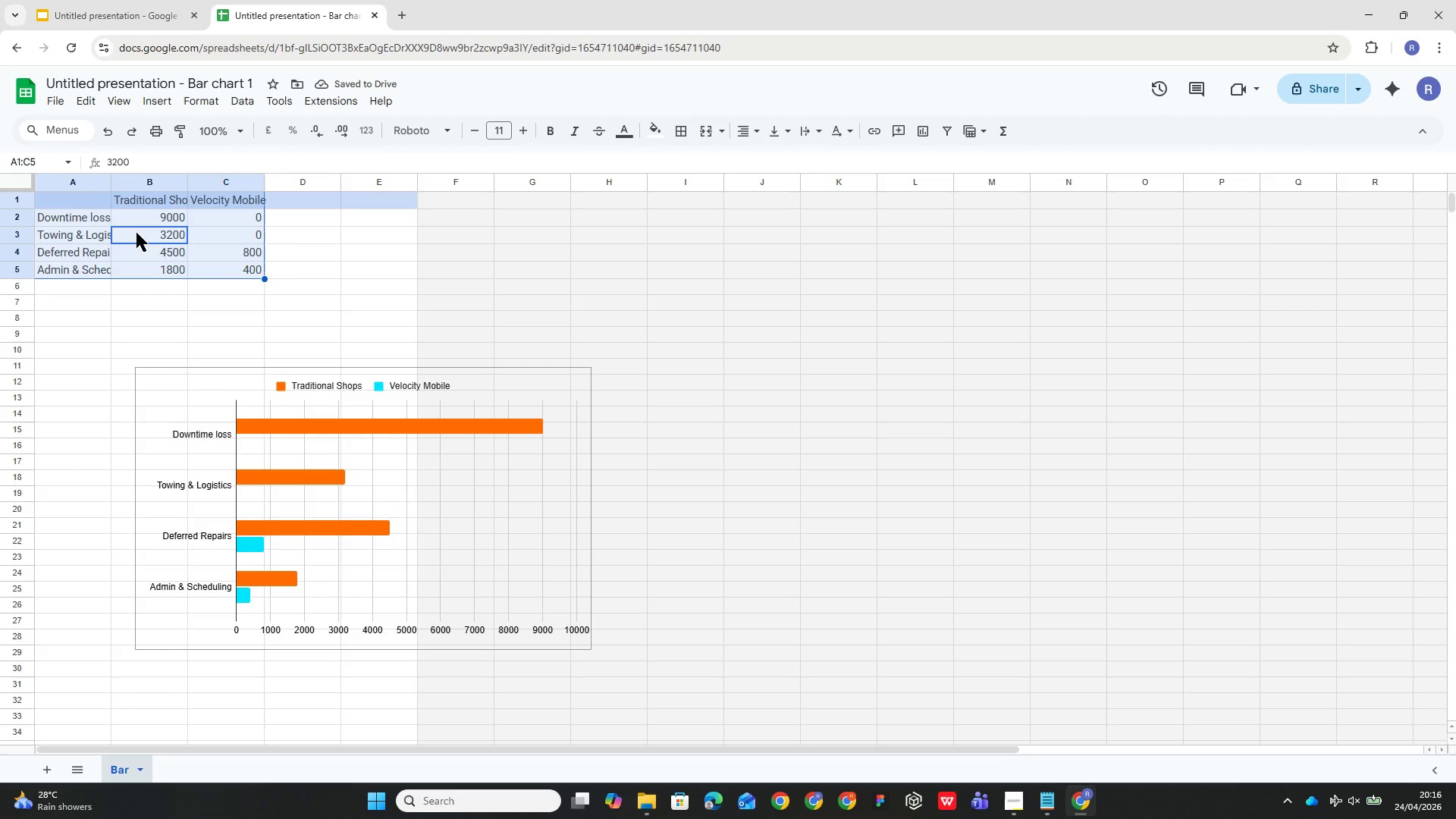 
key(Control+A)
 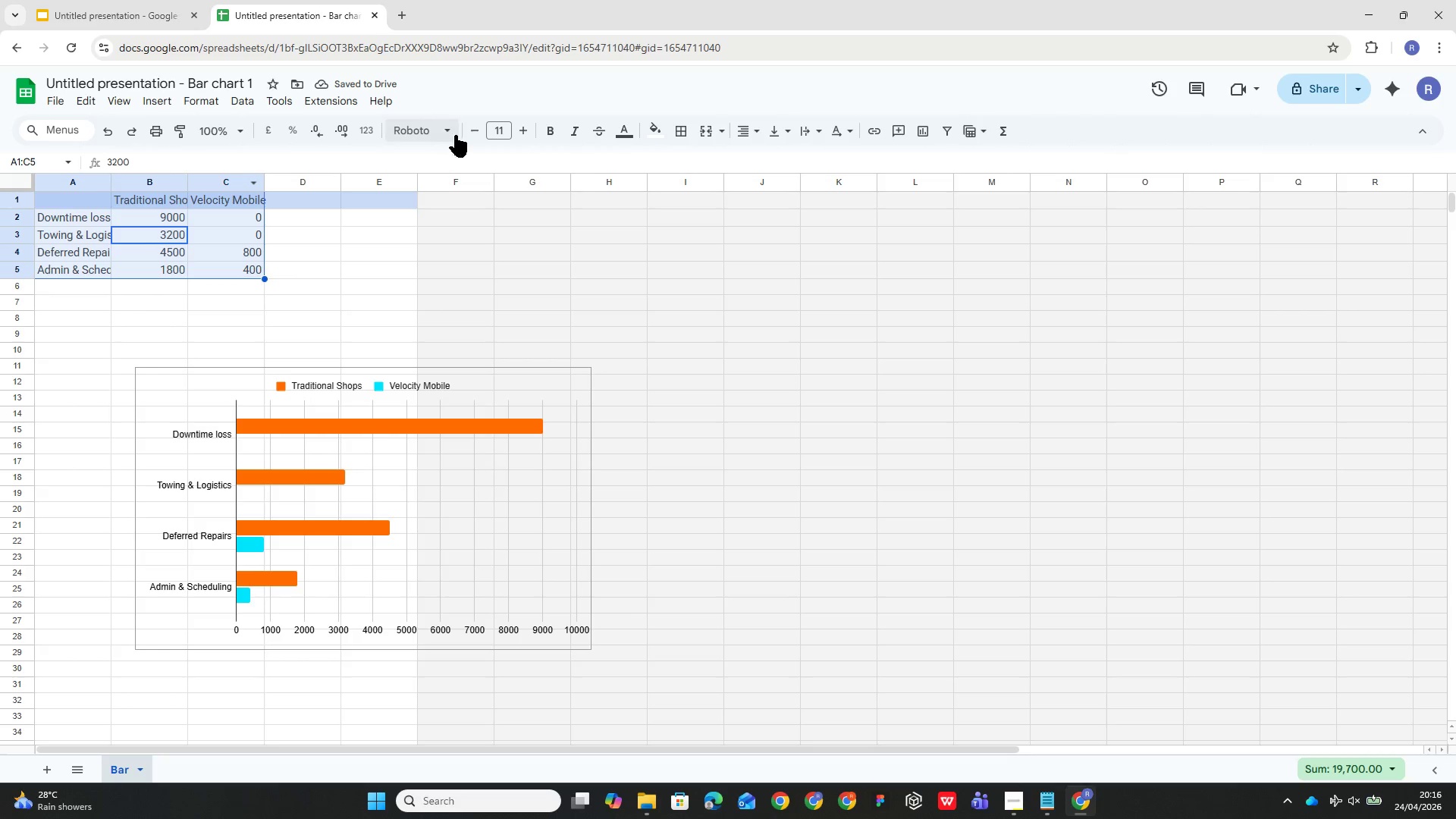 
left_click([457, 129])
 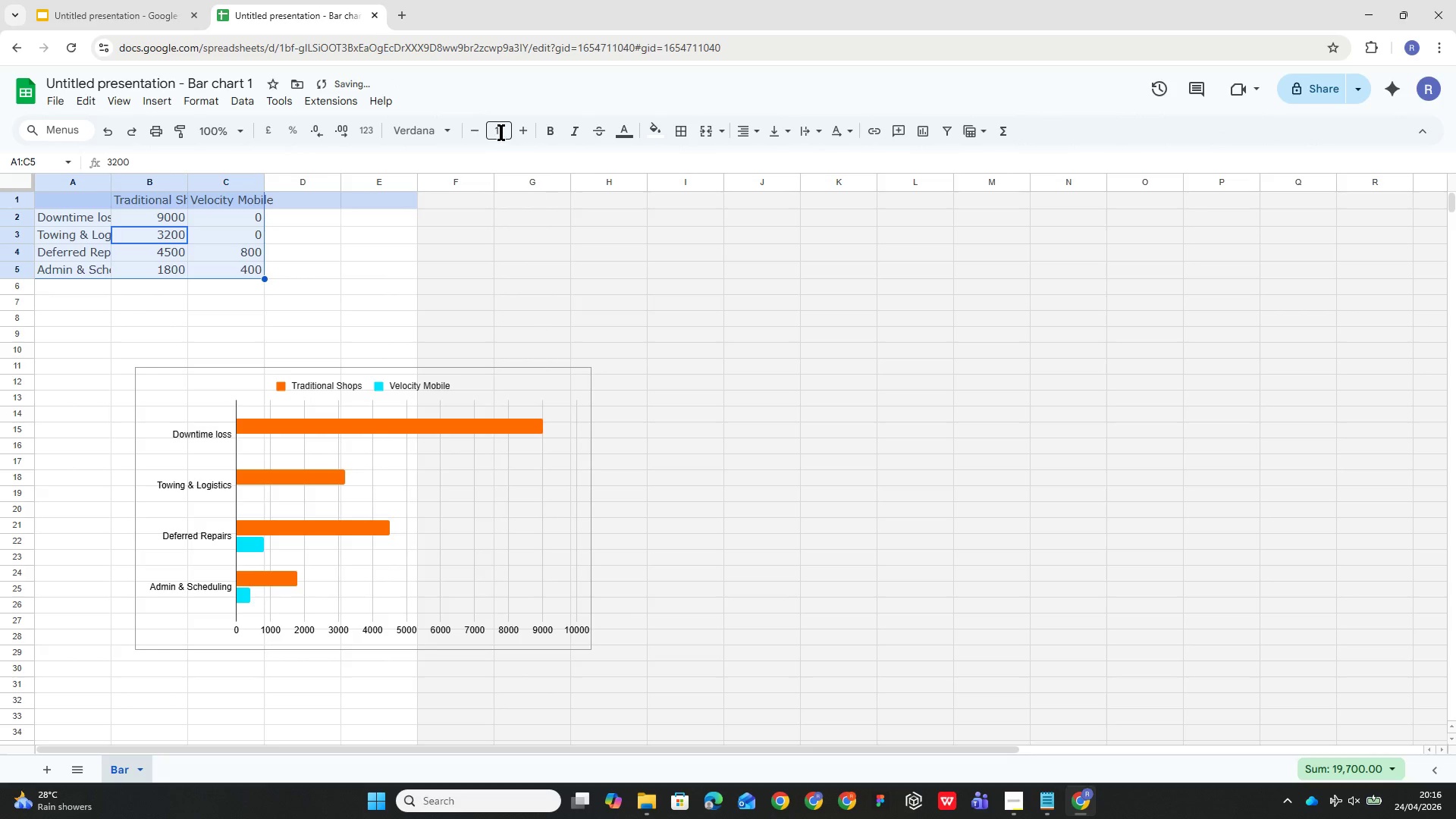 
left_click([510, 130])
 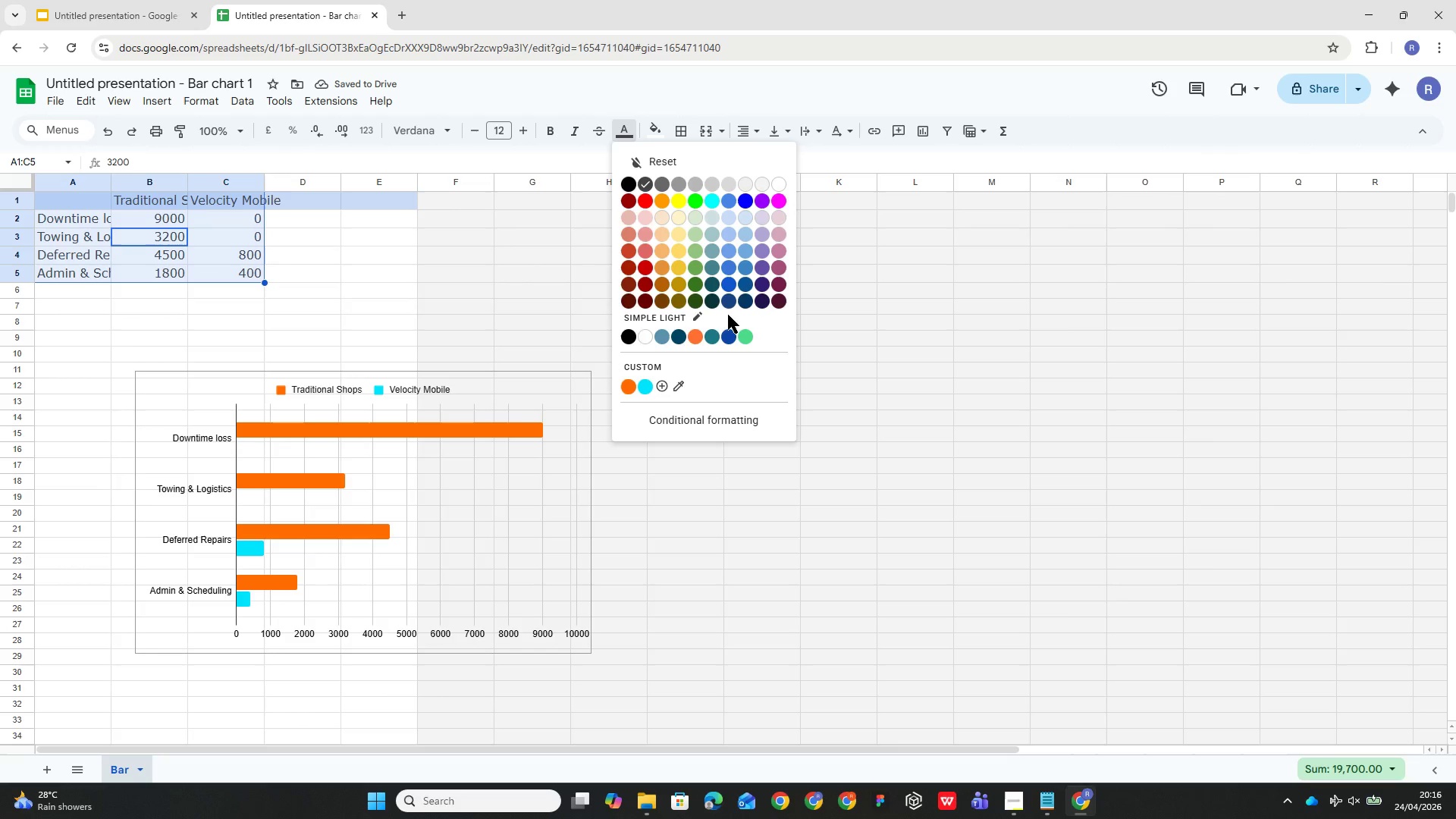 
wait(7.3)
 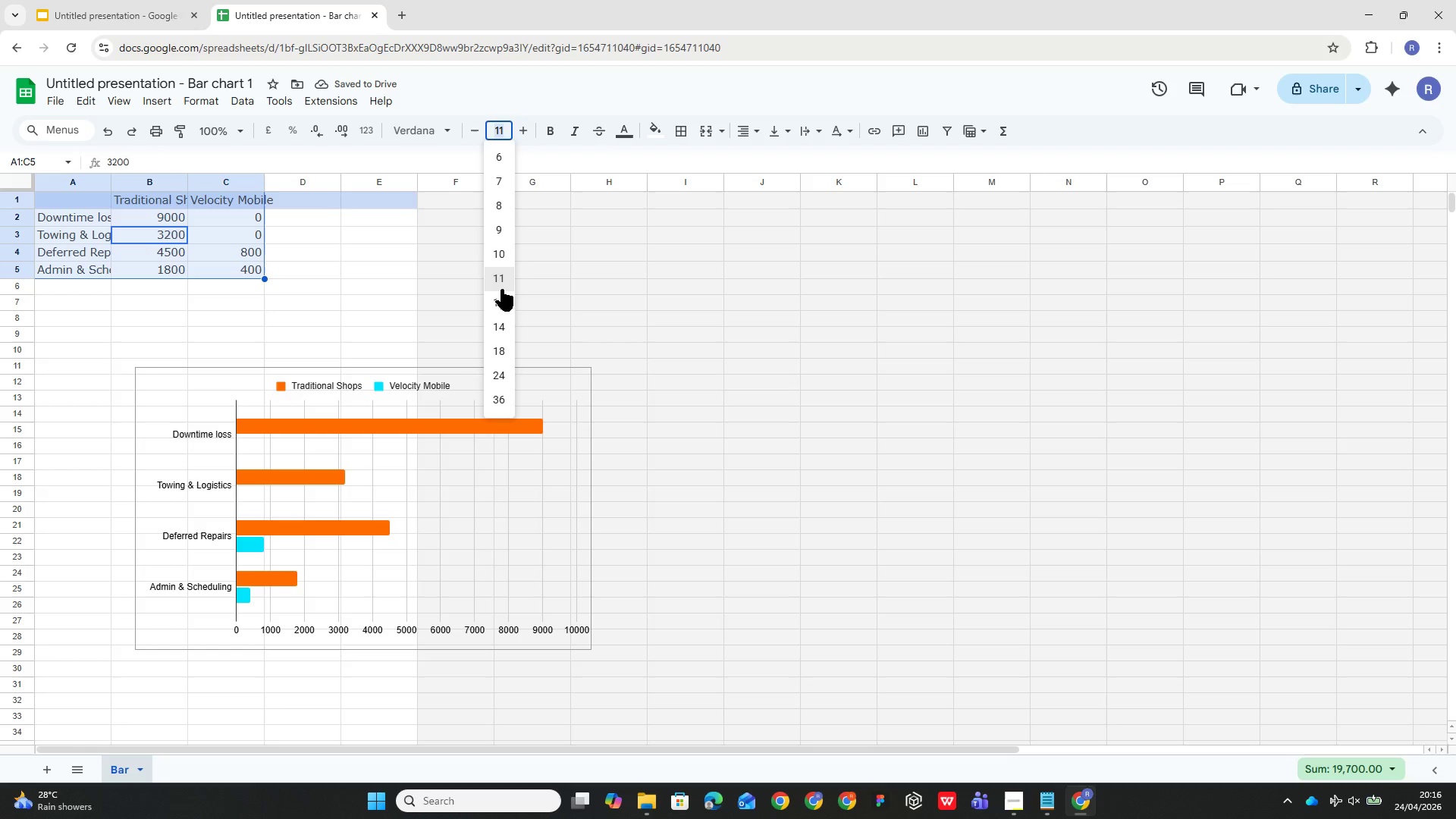 
left_click([645, 340])
 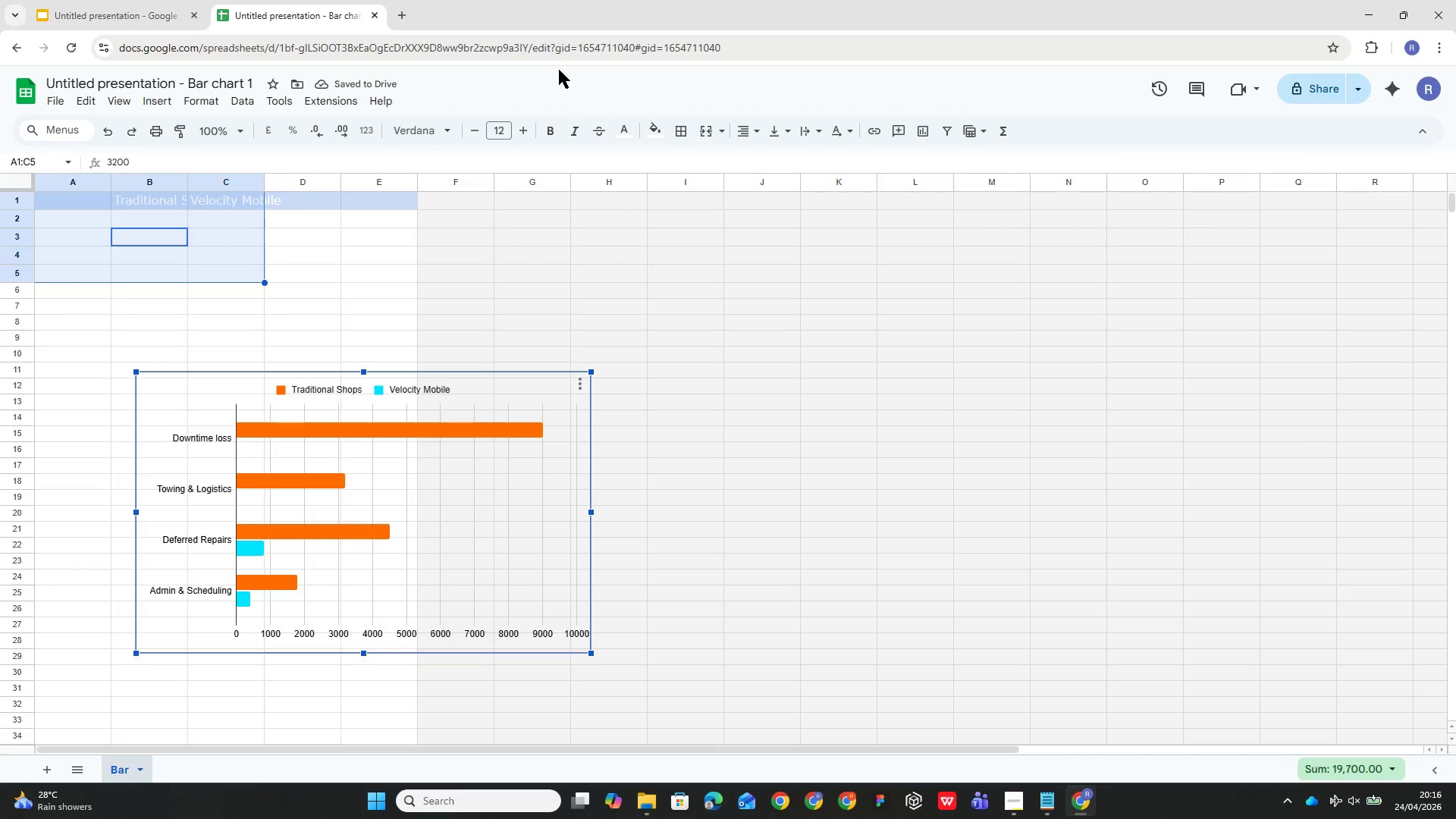 
wait(6.8)
 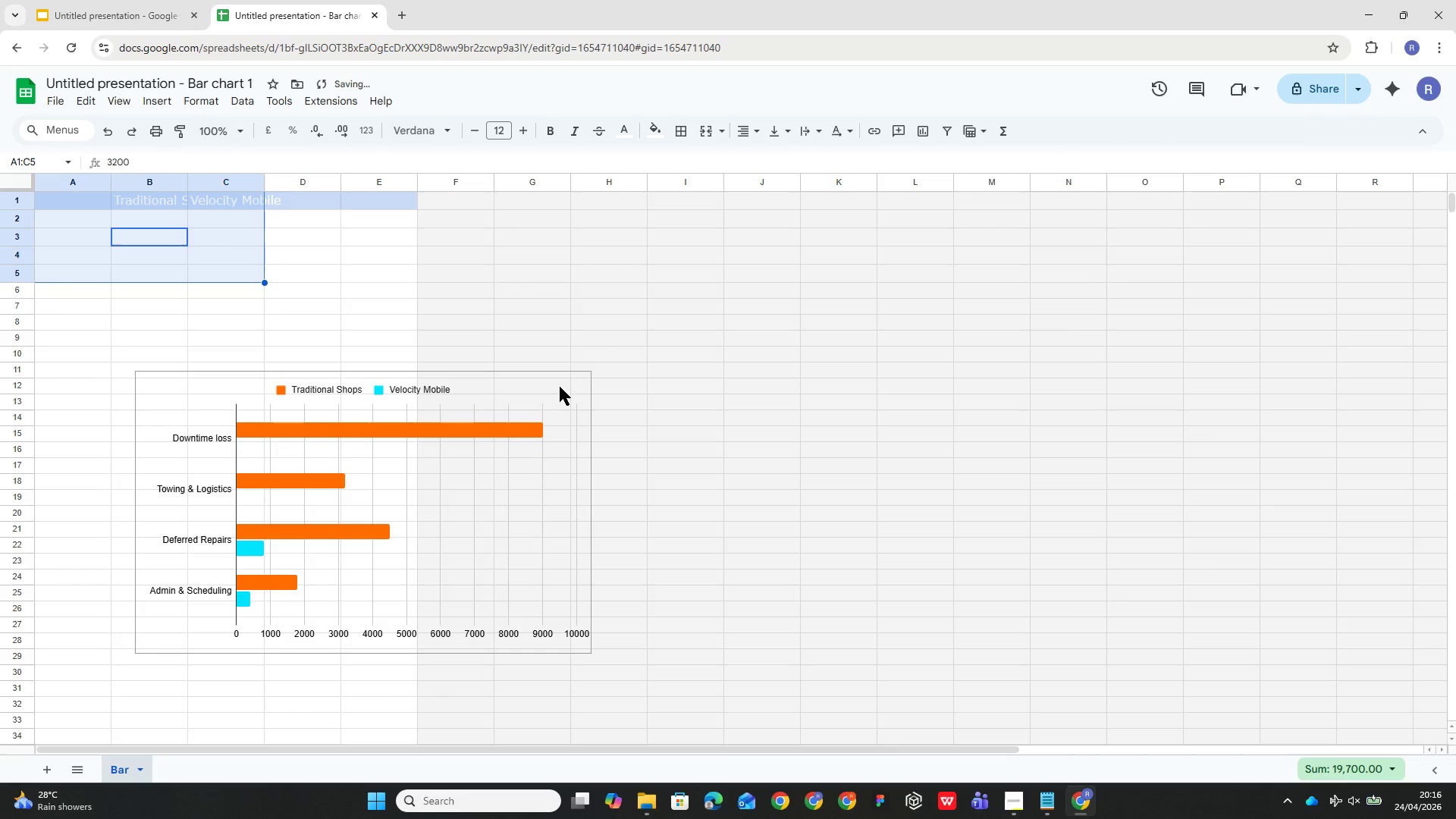 
left_click([122, 0])
 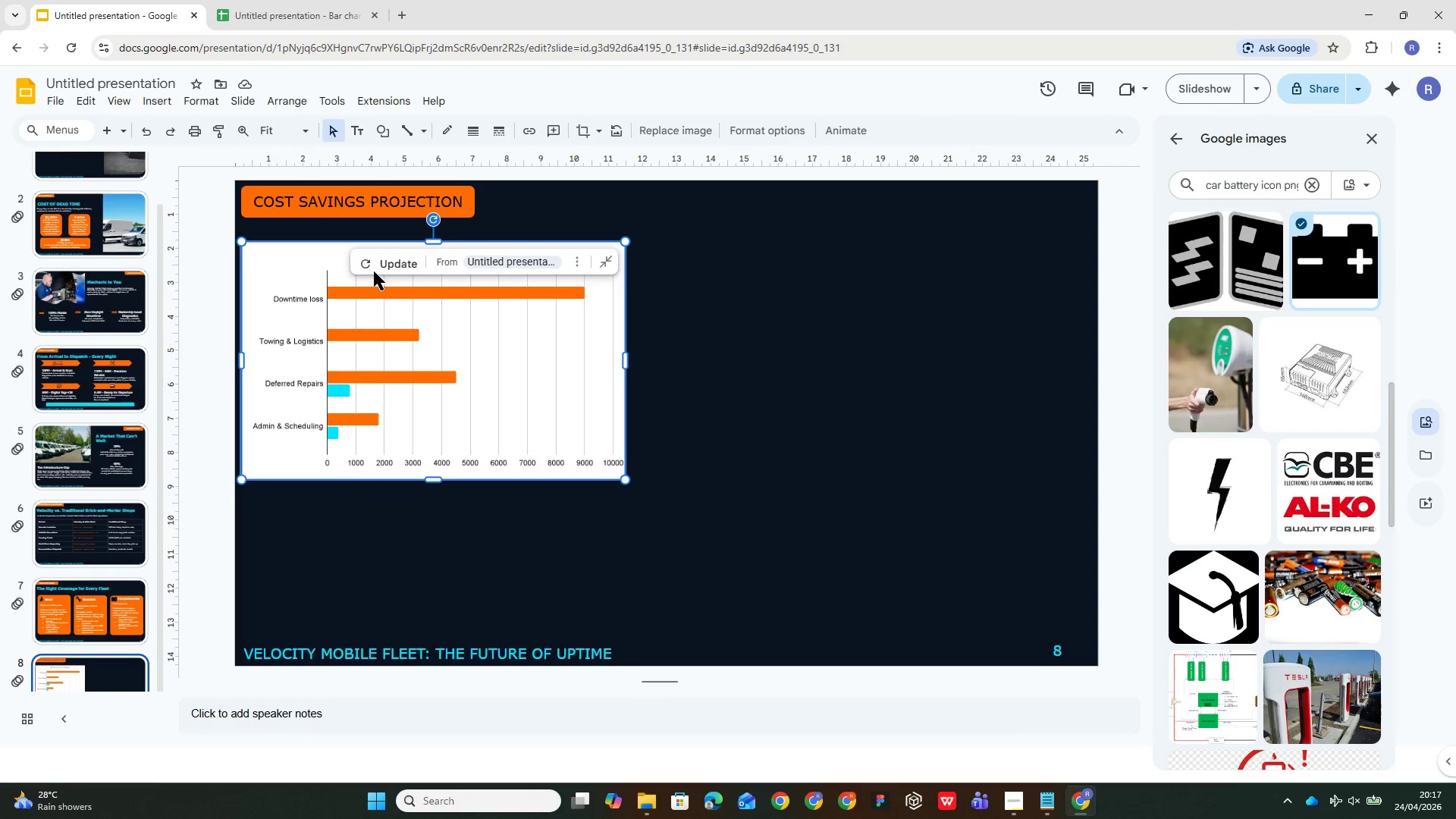 
left_click([383, 260])
 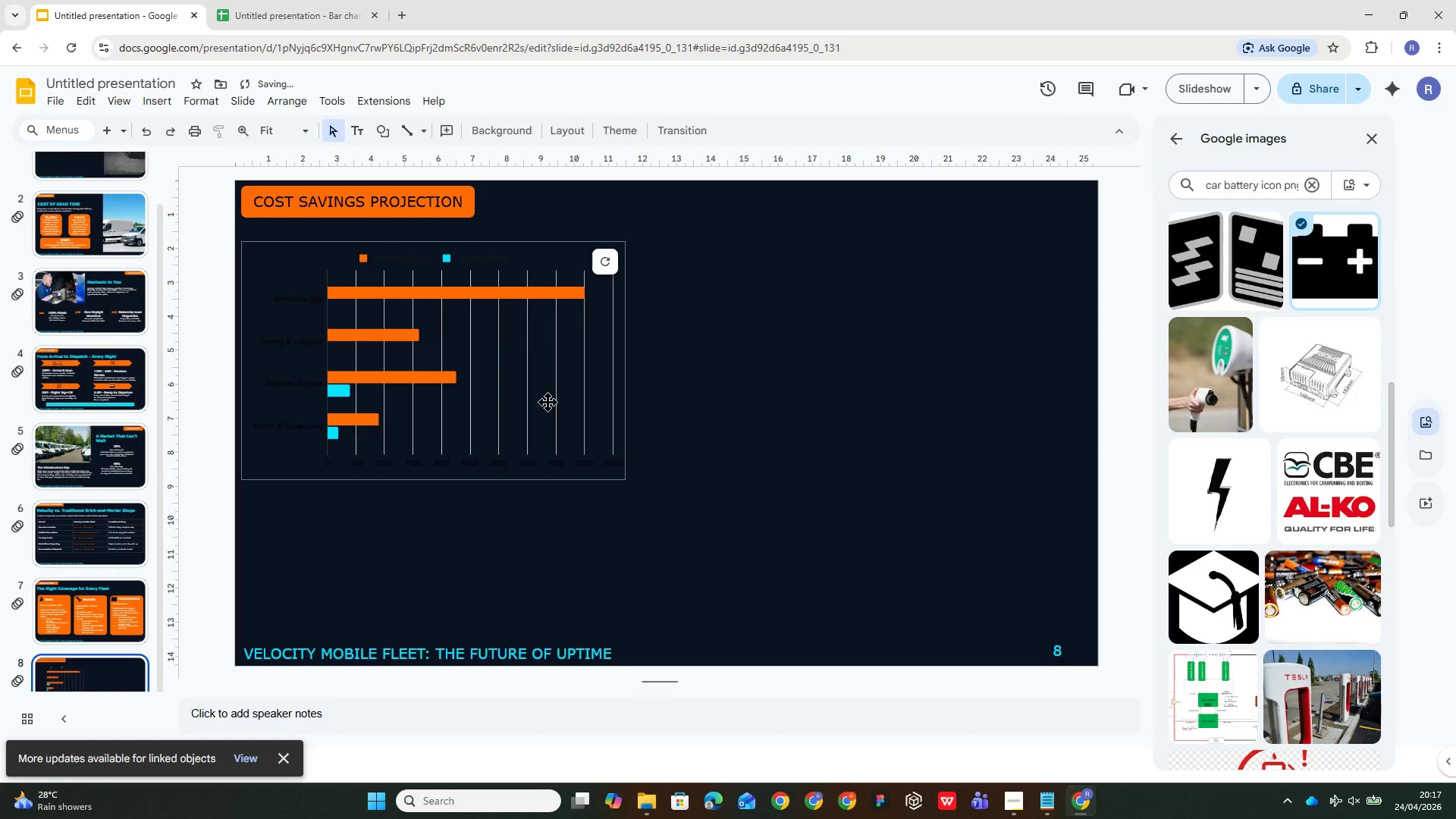 
key(Control+Z)
 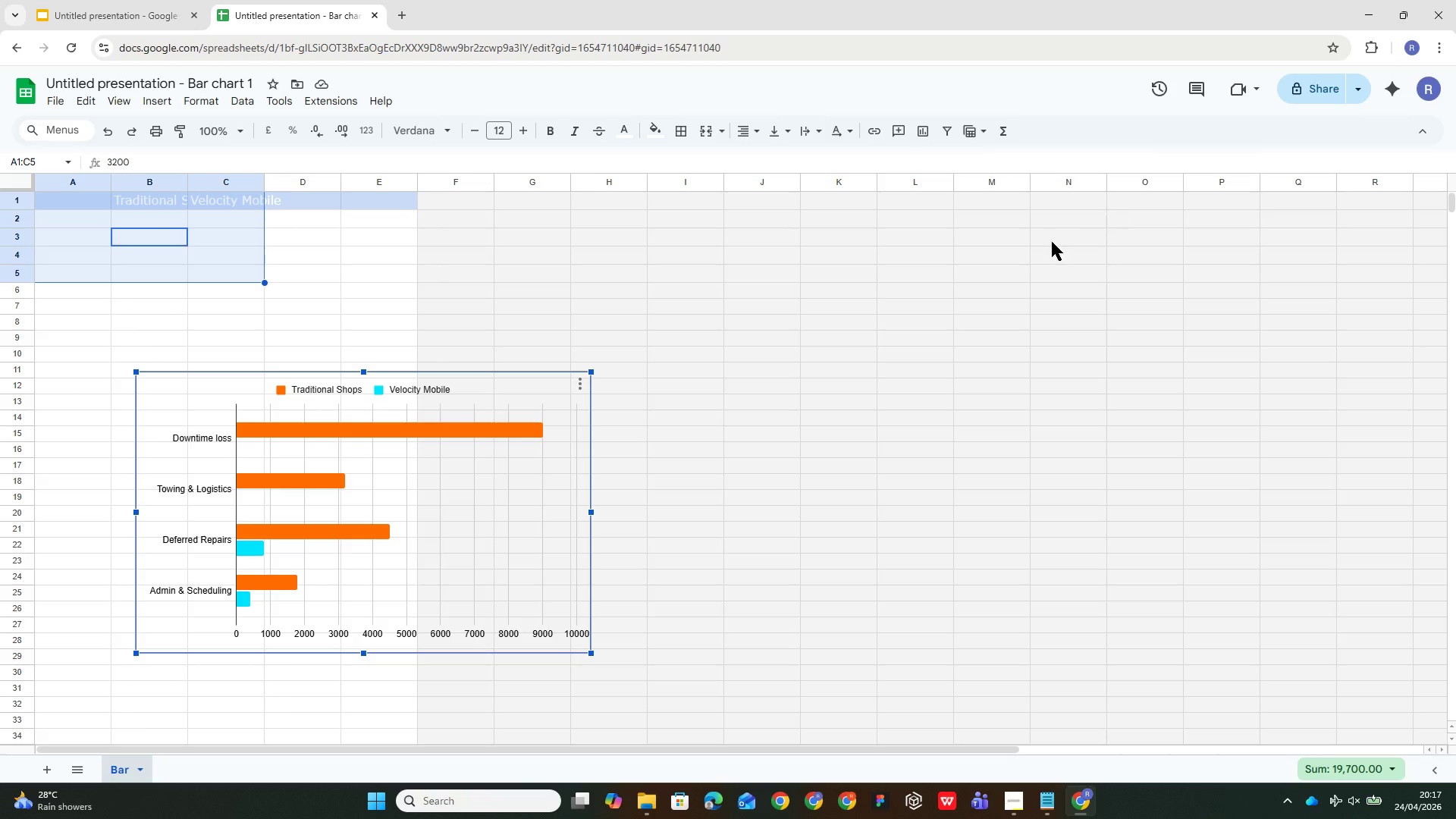 
double_click([519, 375])
 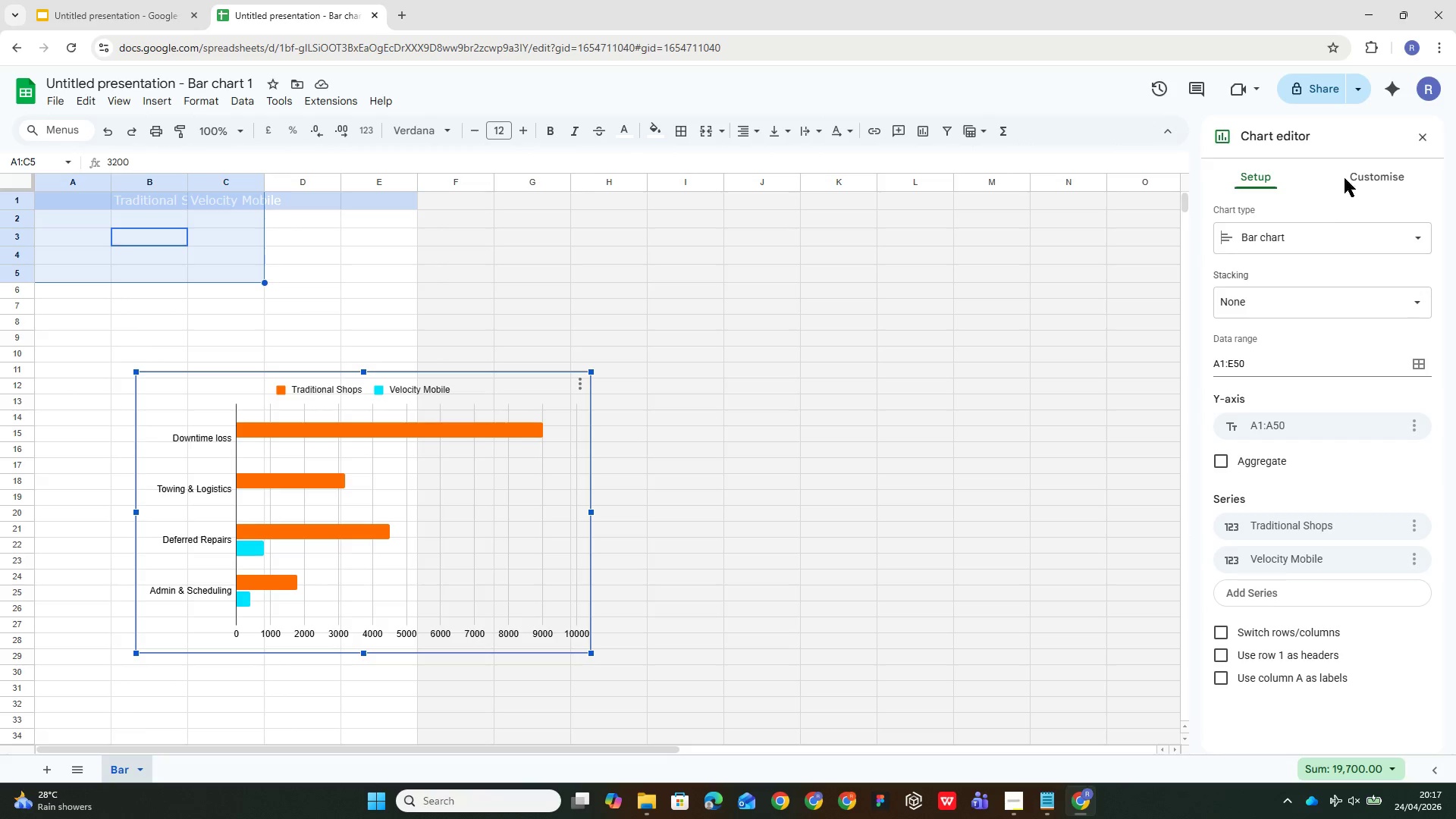 
left_click([1358, 168])
 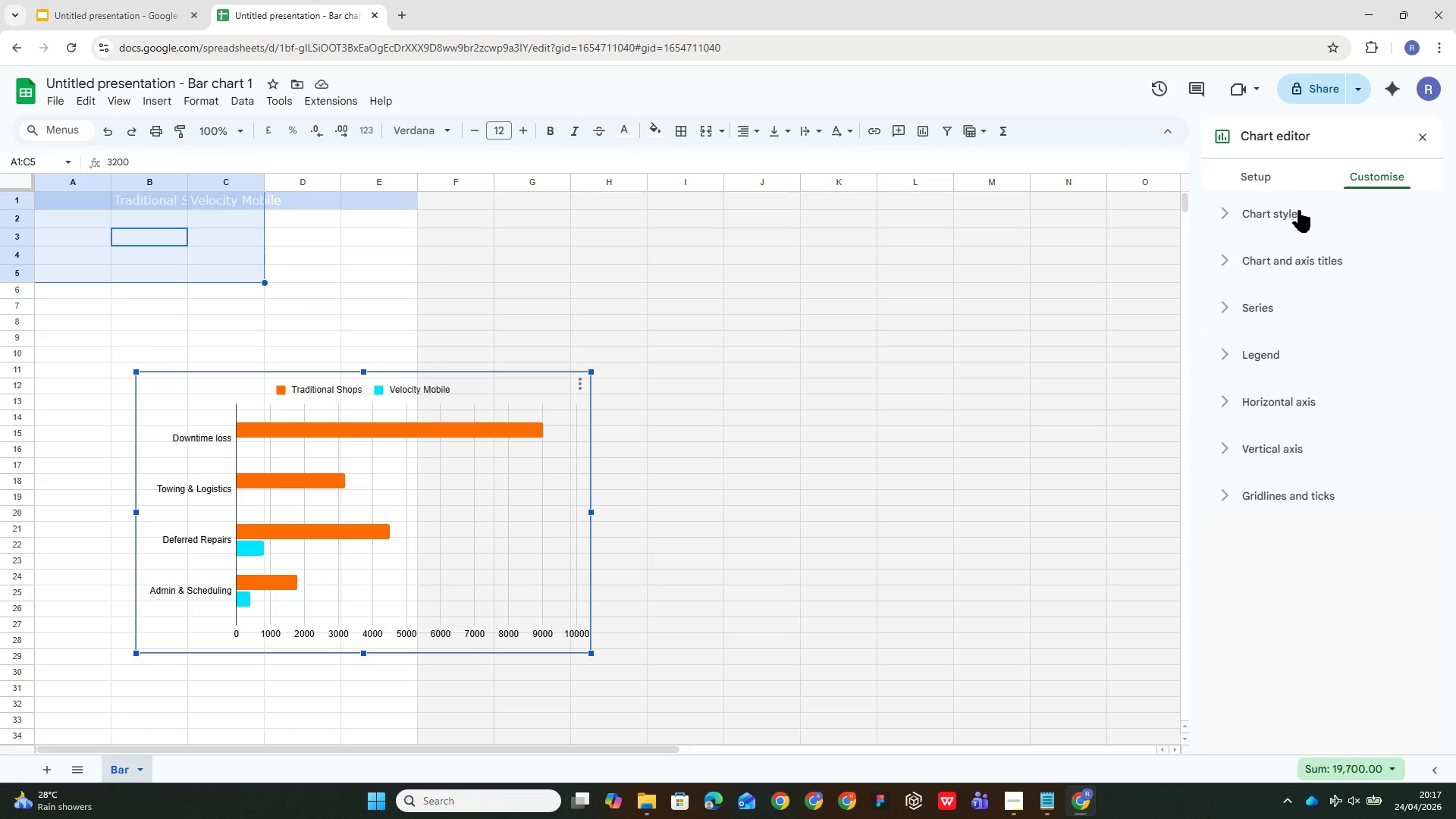 
left_click([1289, 215])
 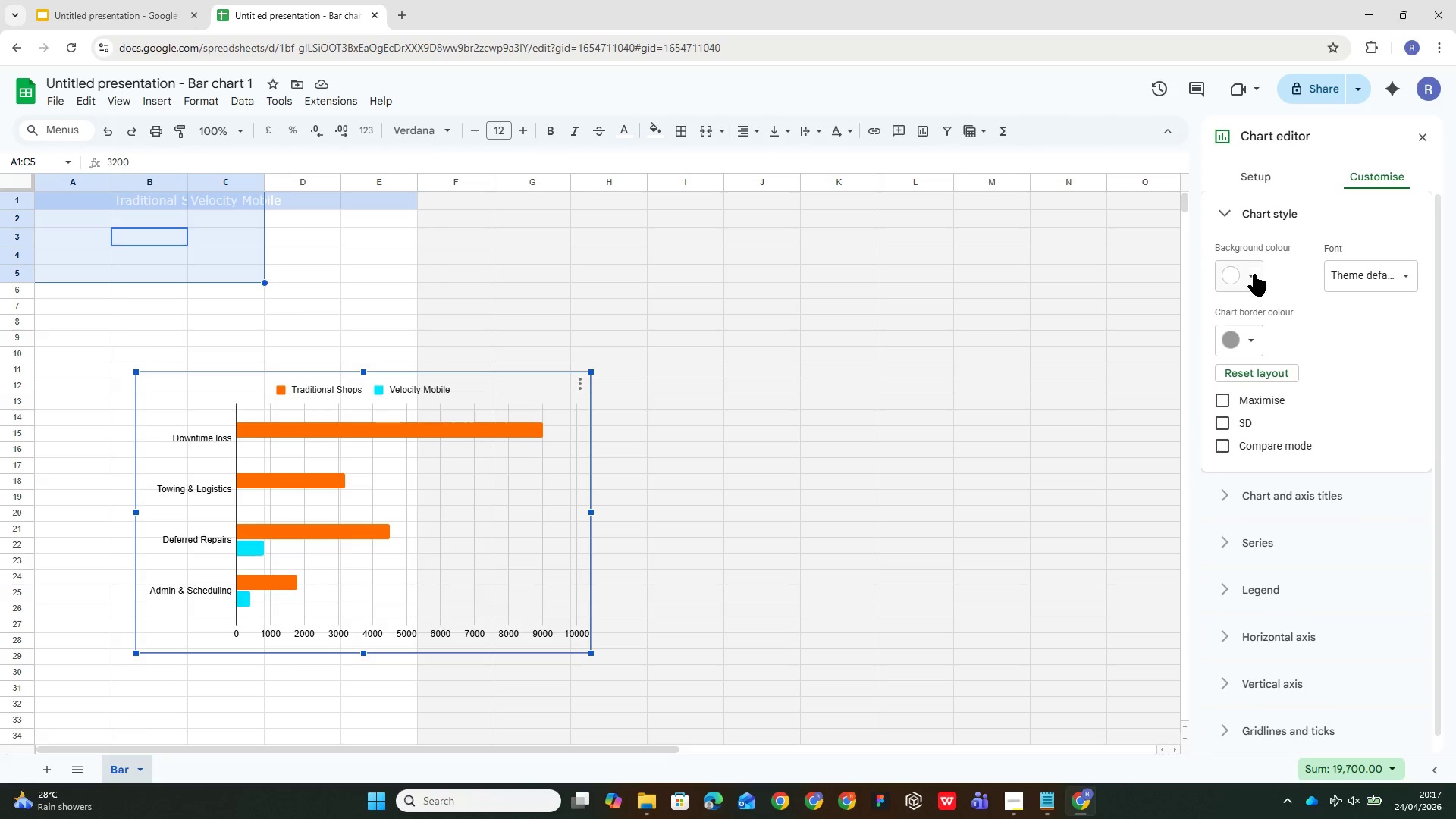 
left_click([1254, 275])
 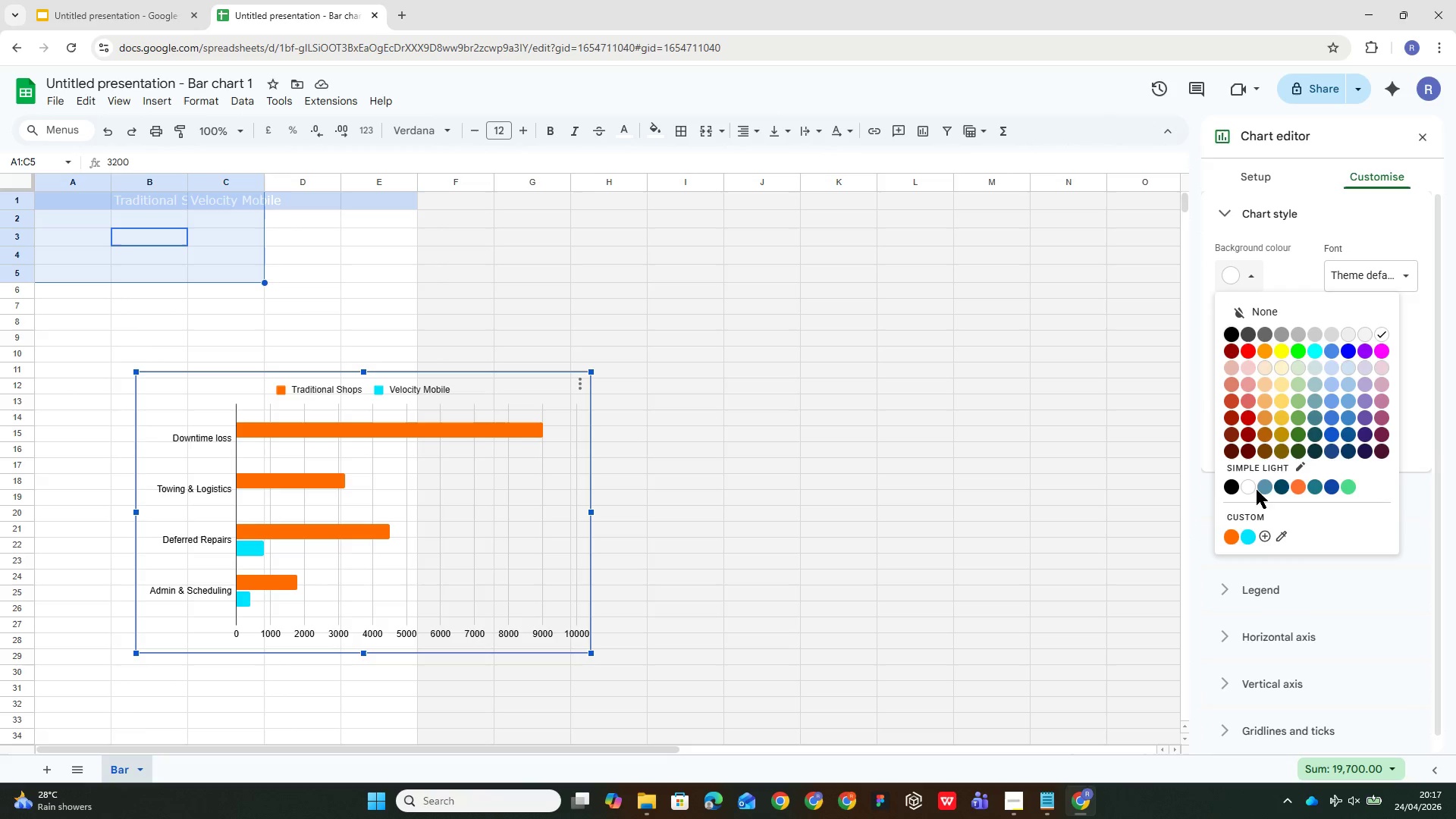 
left_click([1244, 485])
 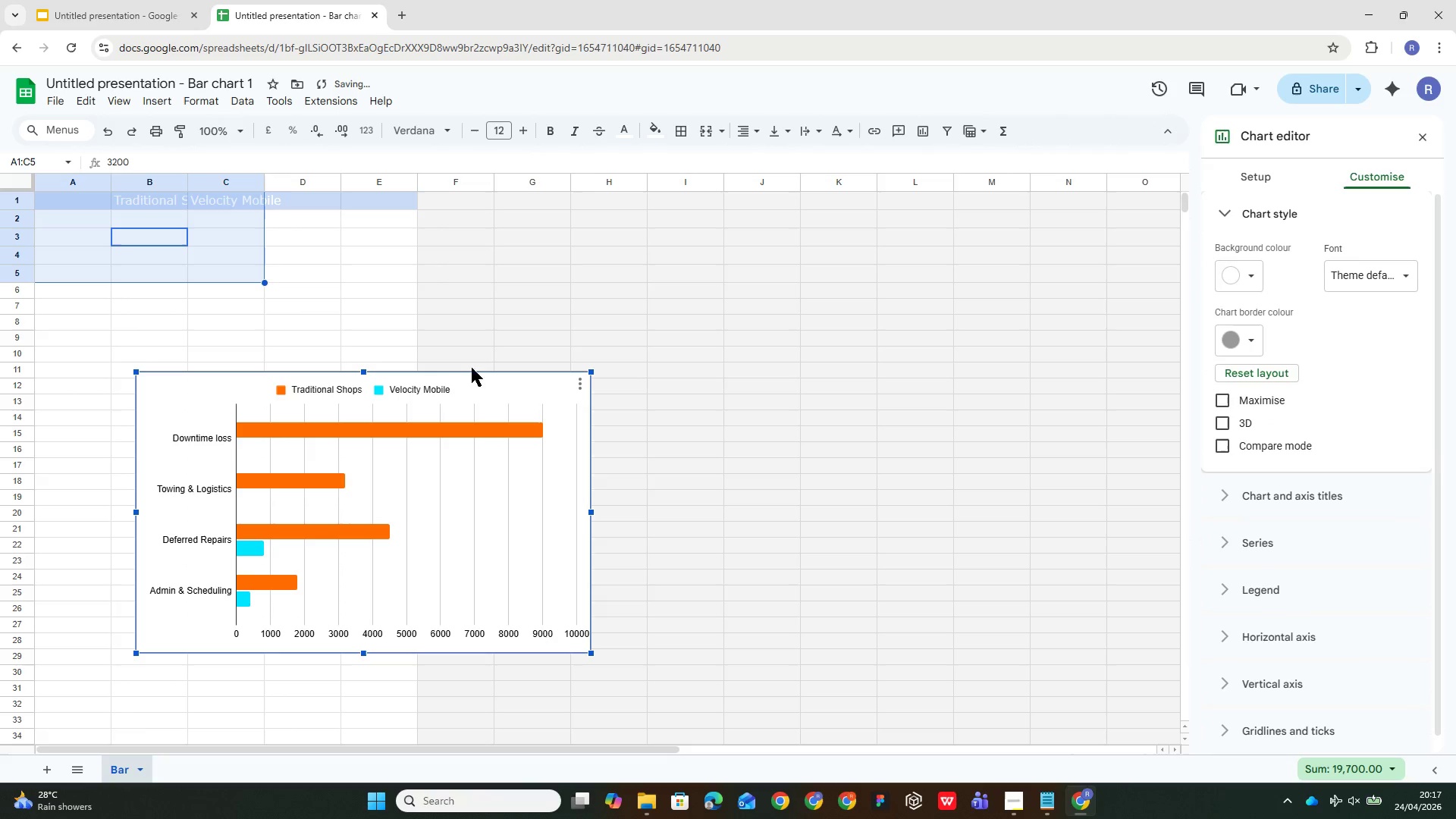 
left_click([487, 391])
 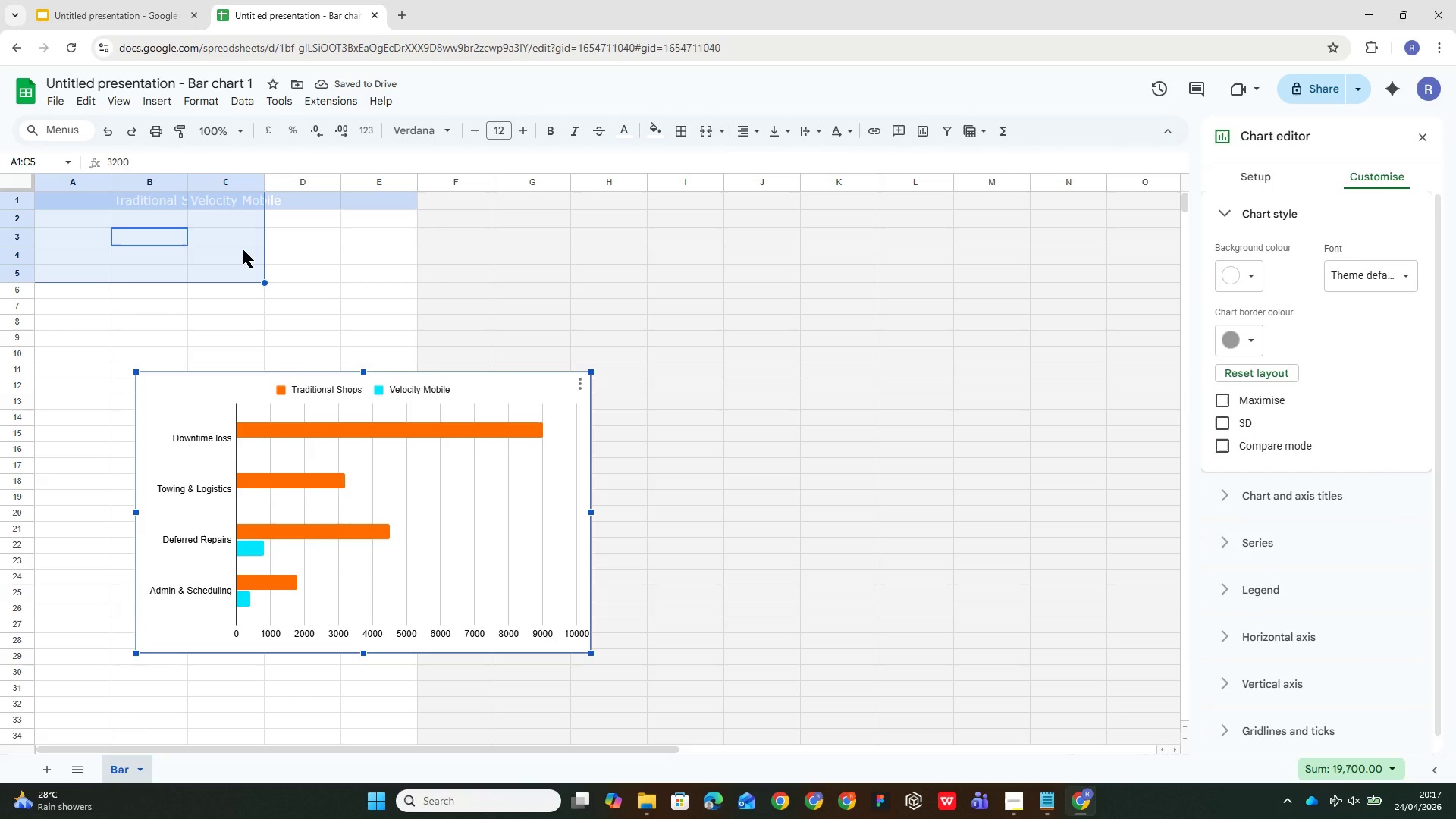 
left_click([243, 249])
 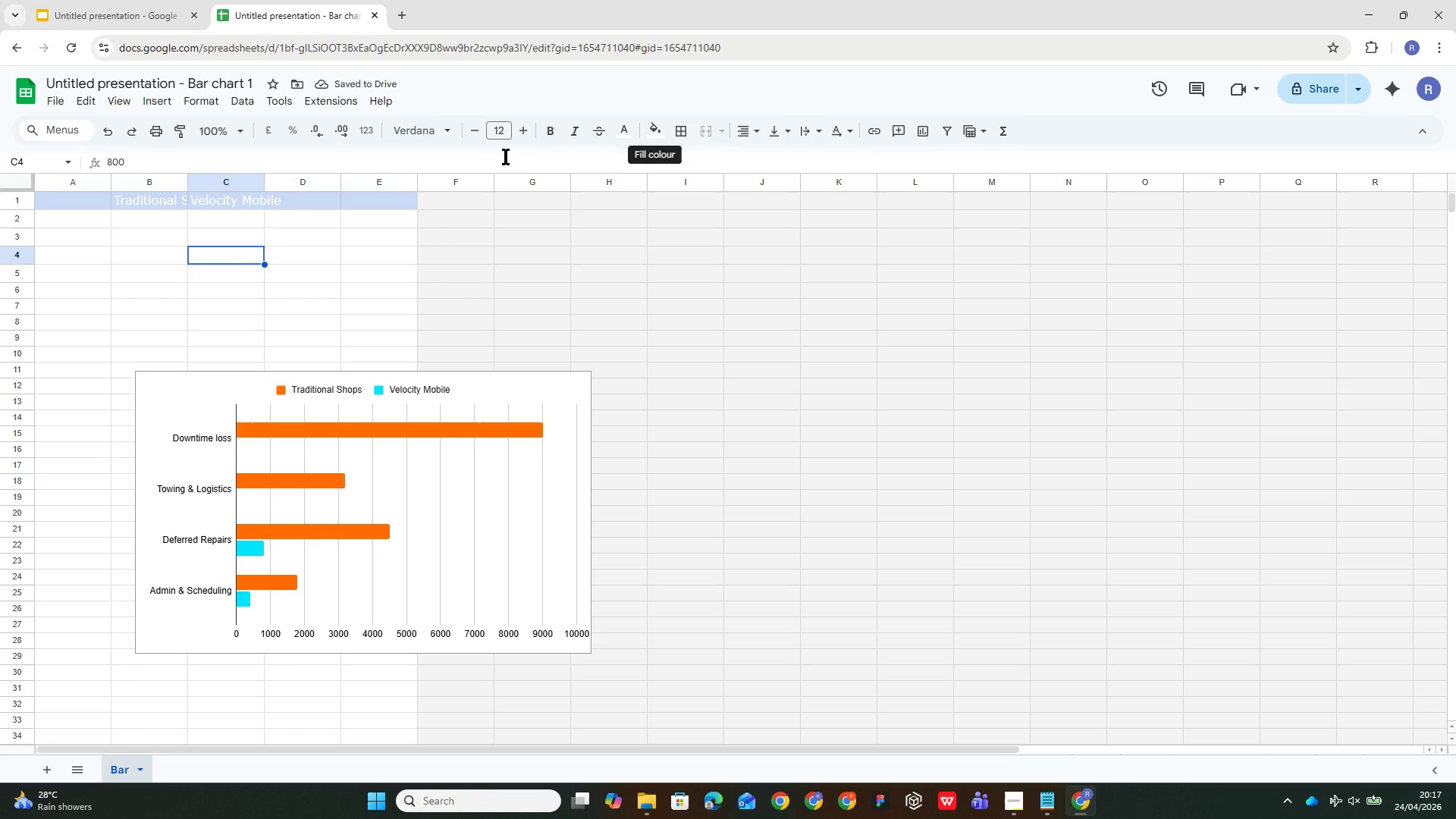 
left_click([253, 219])
 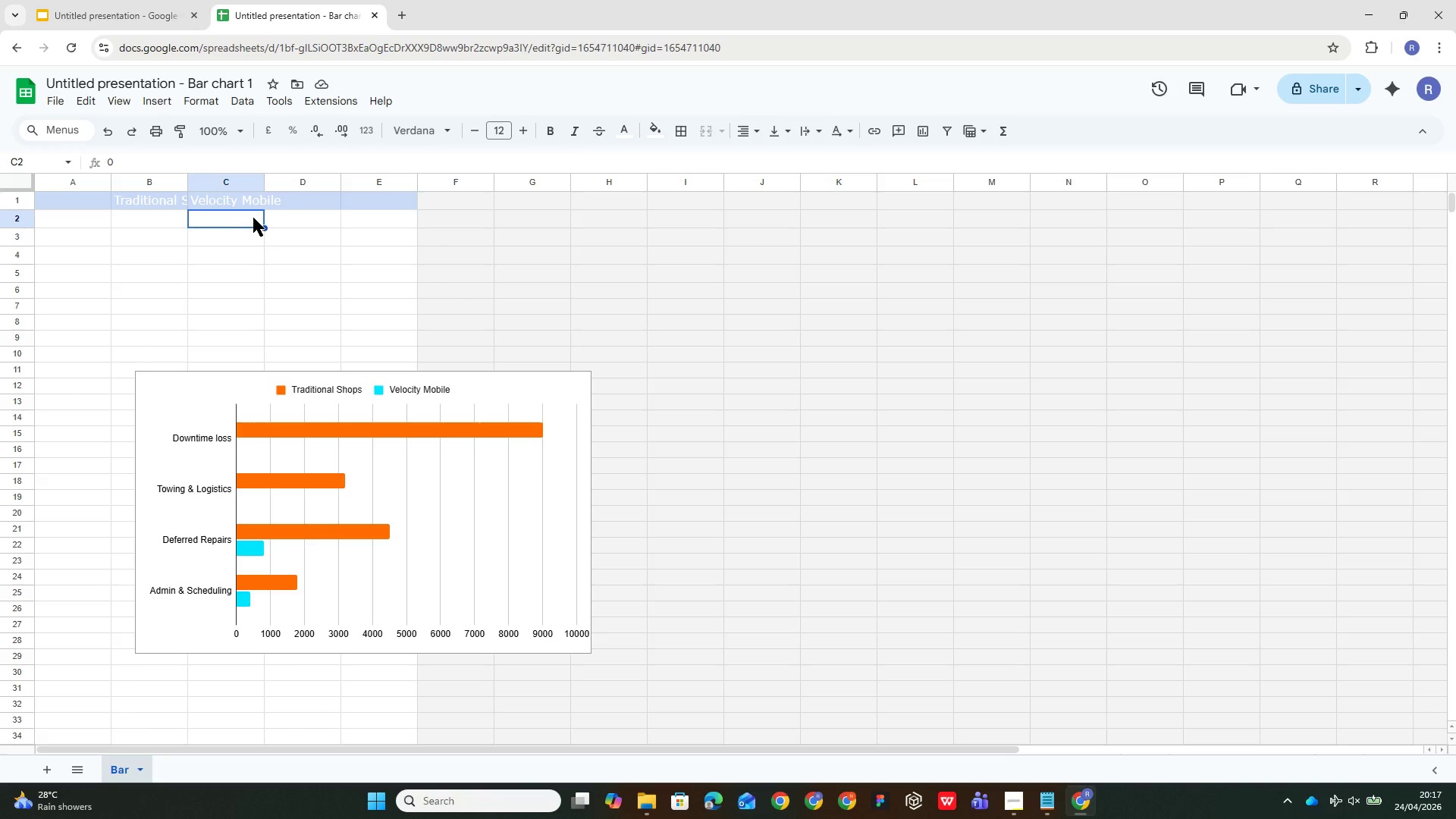 
key(Control+A)
 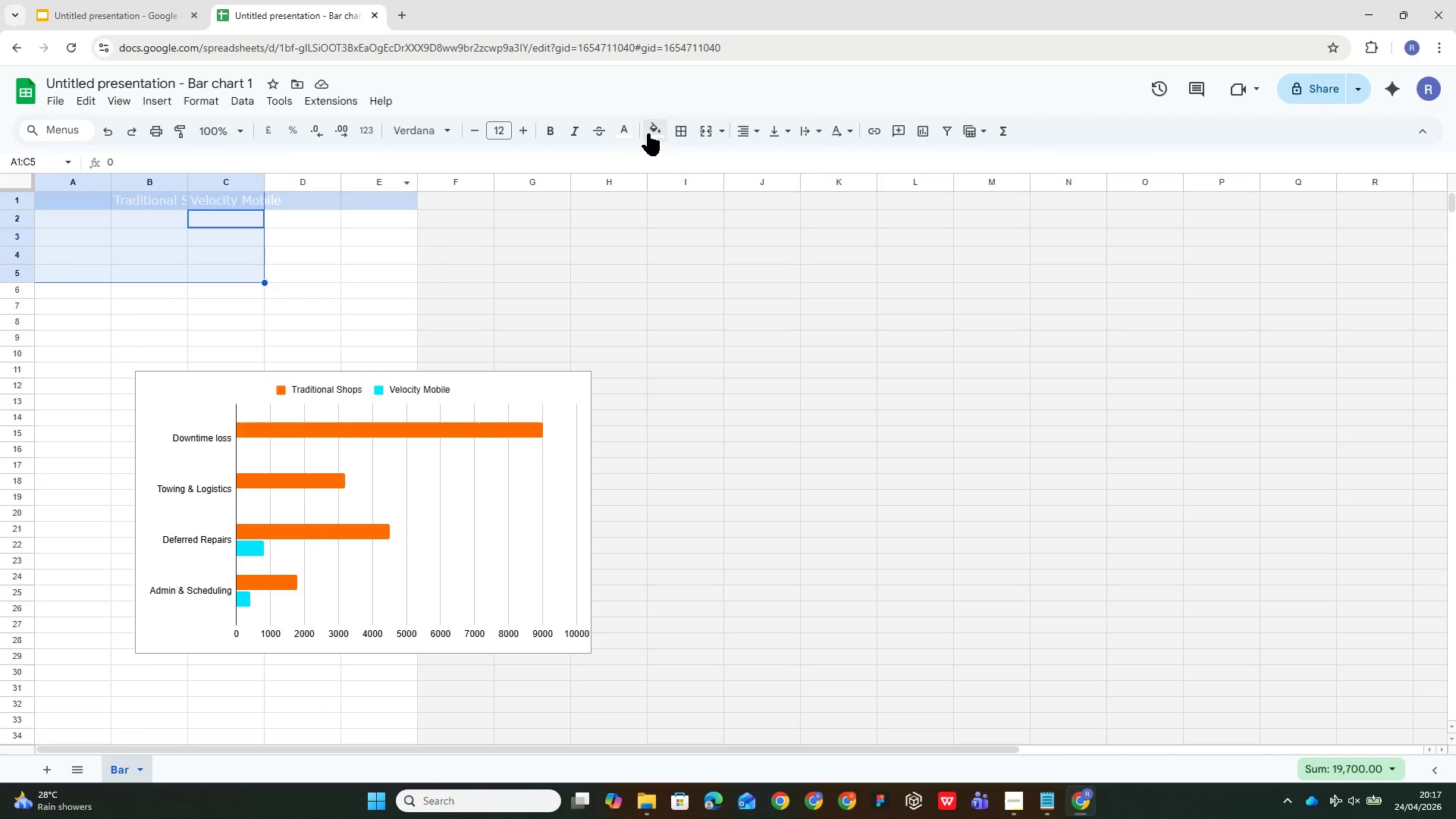 
left_click([649, 133])
 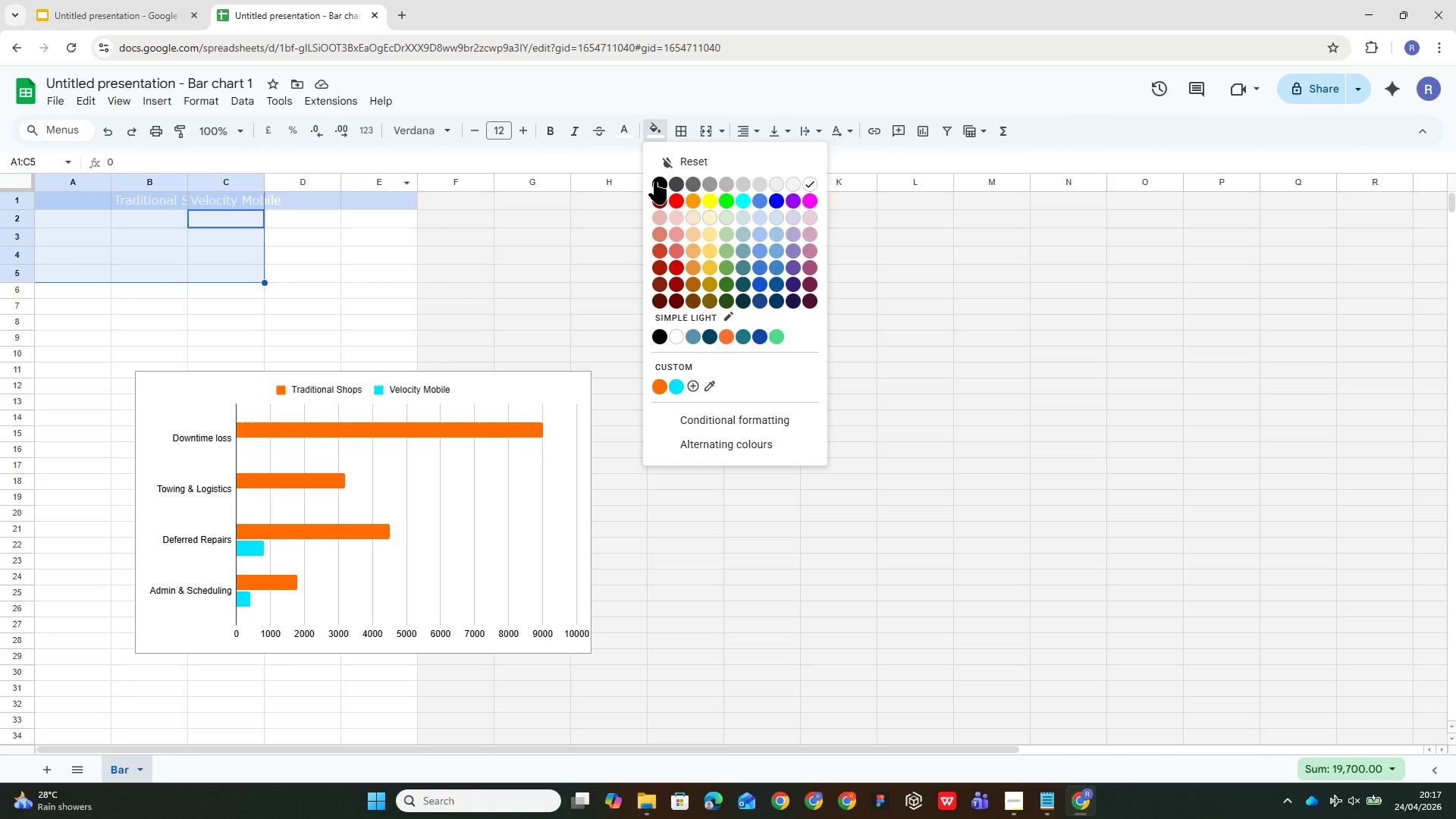 
left_click([654, 182])
 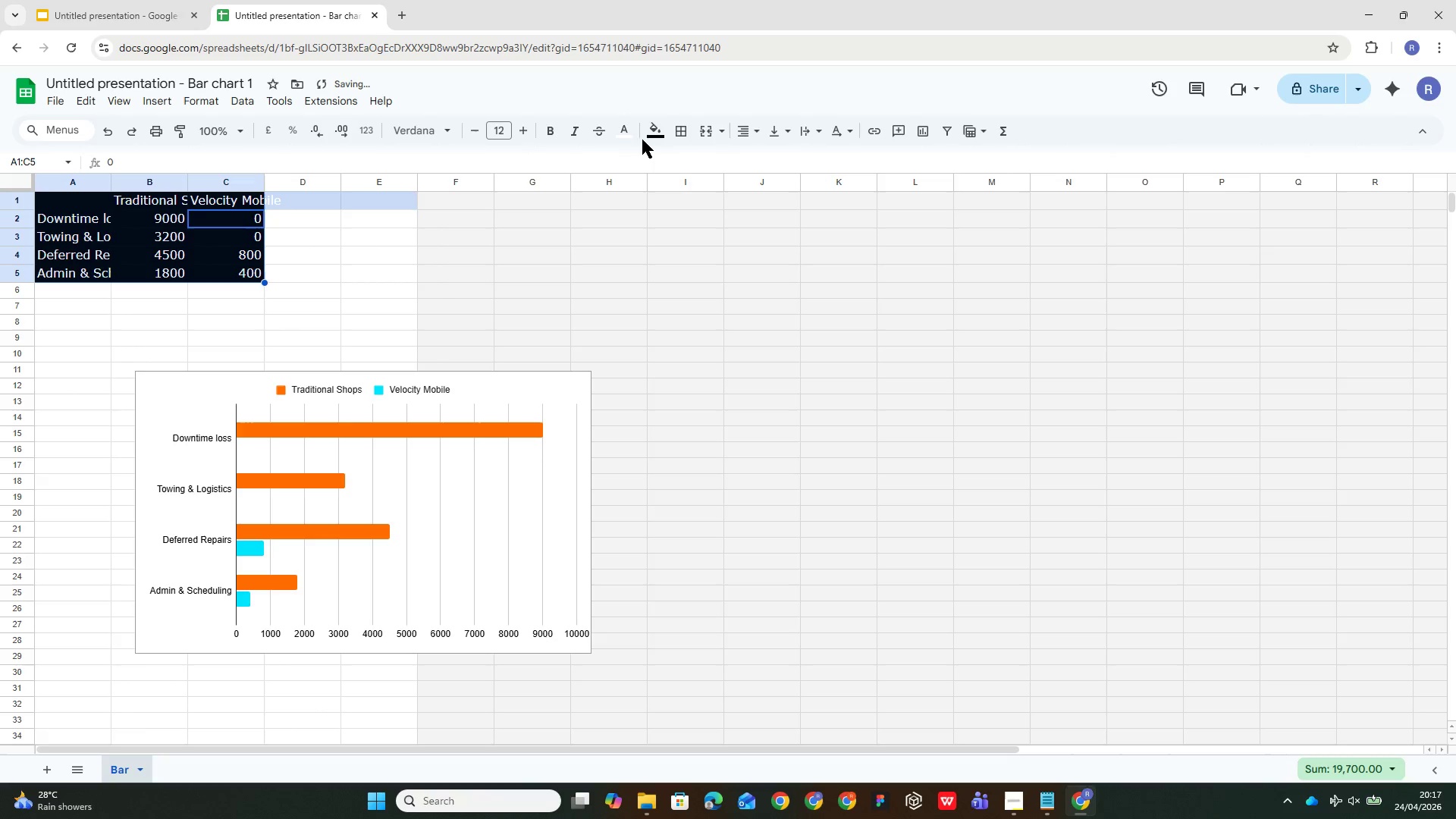 
left_click([654, 130])
 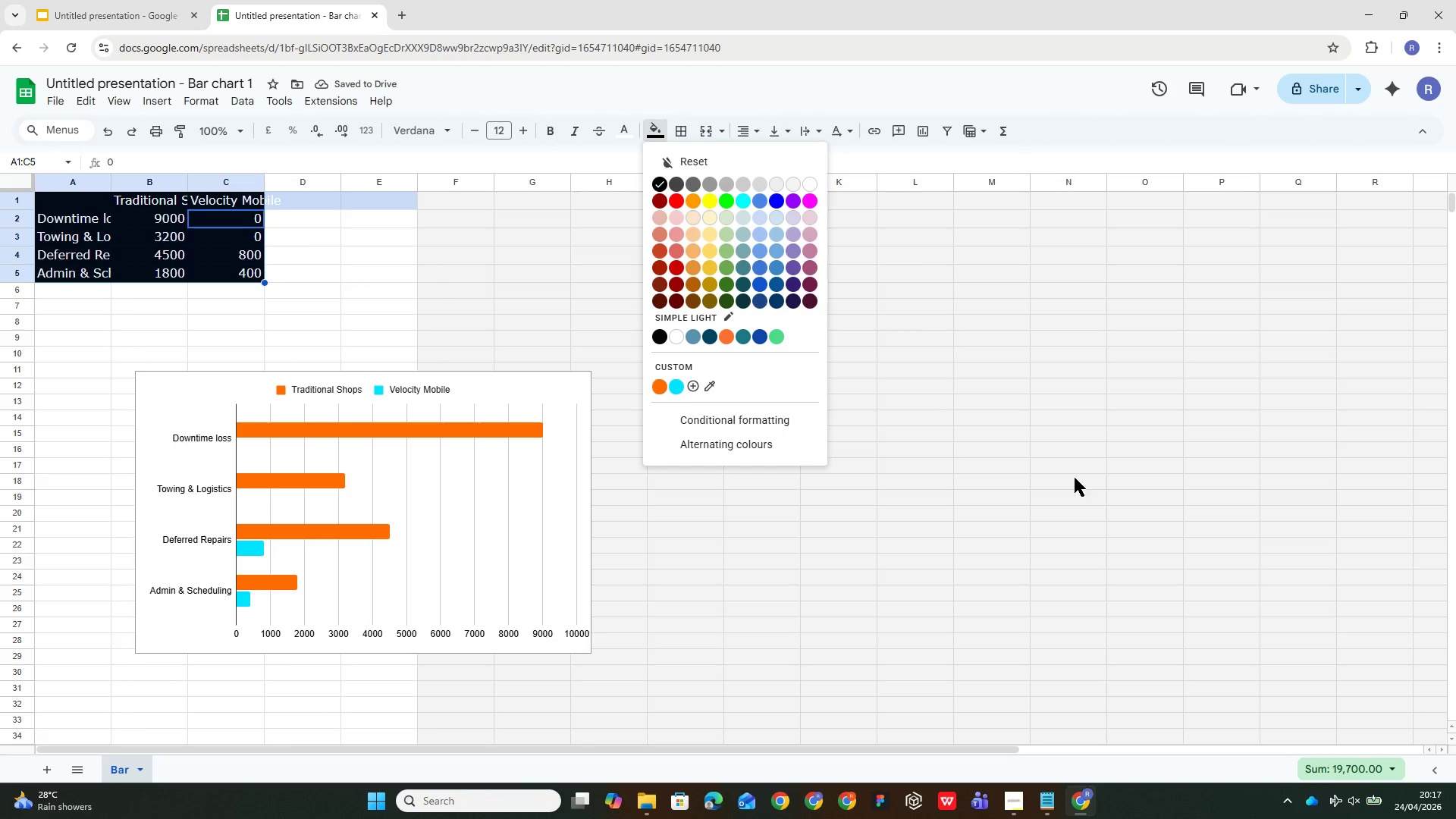 
key(Control+Z)
 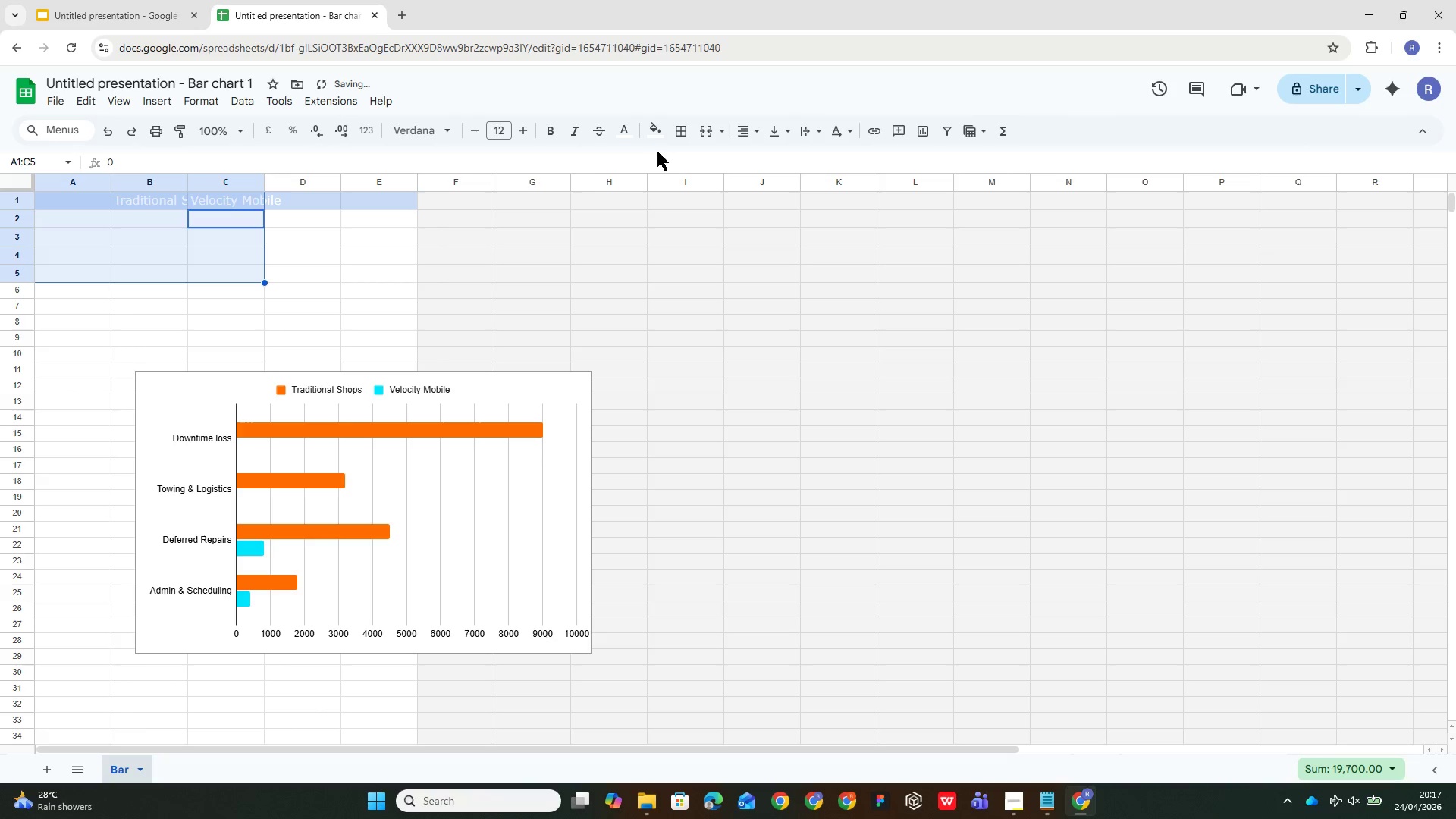 
left_click([651, 136])
 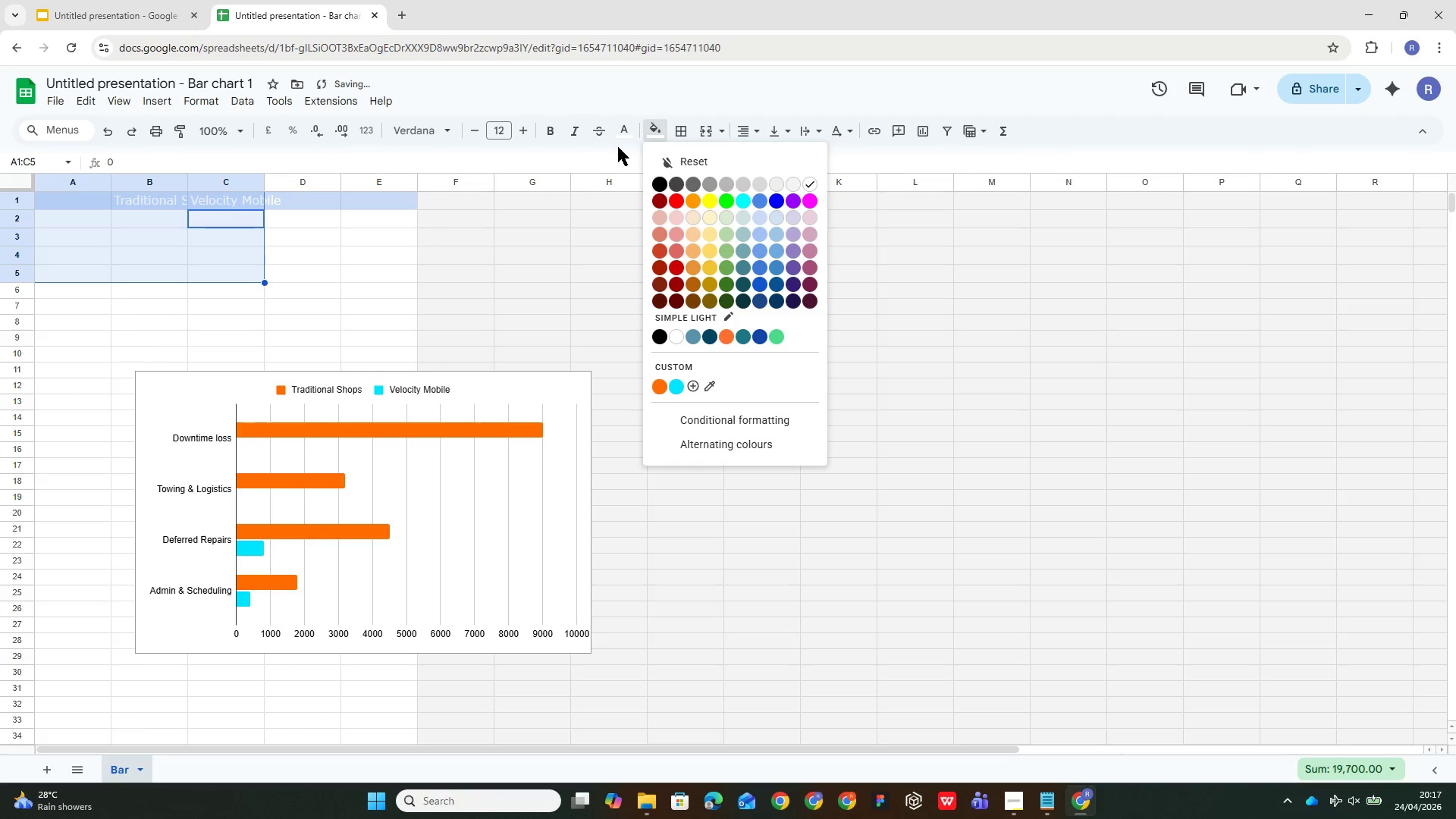 
left_click([617, 145])
 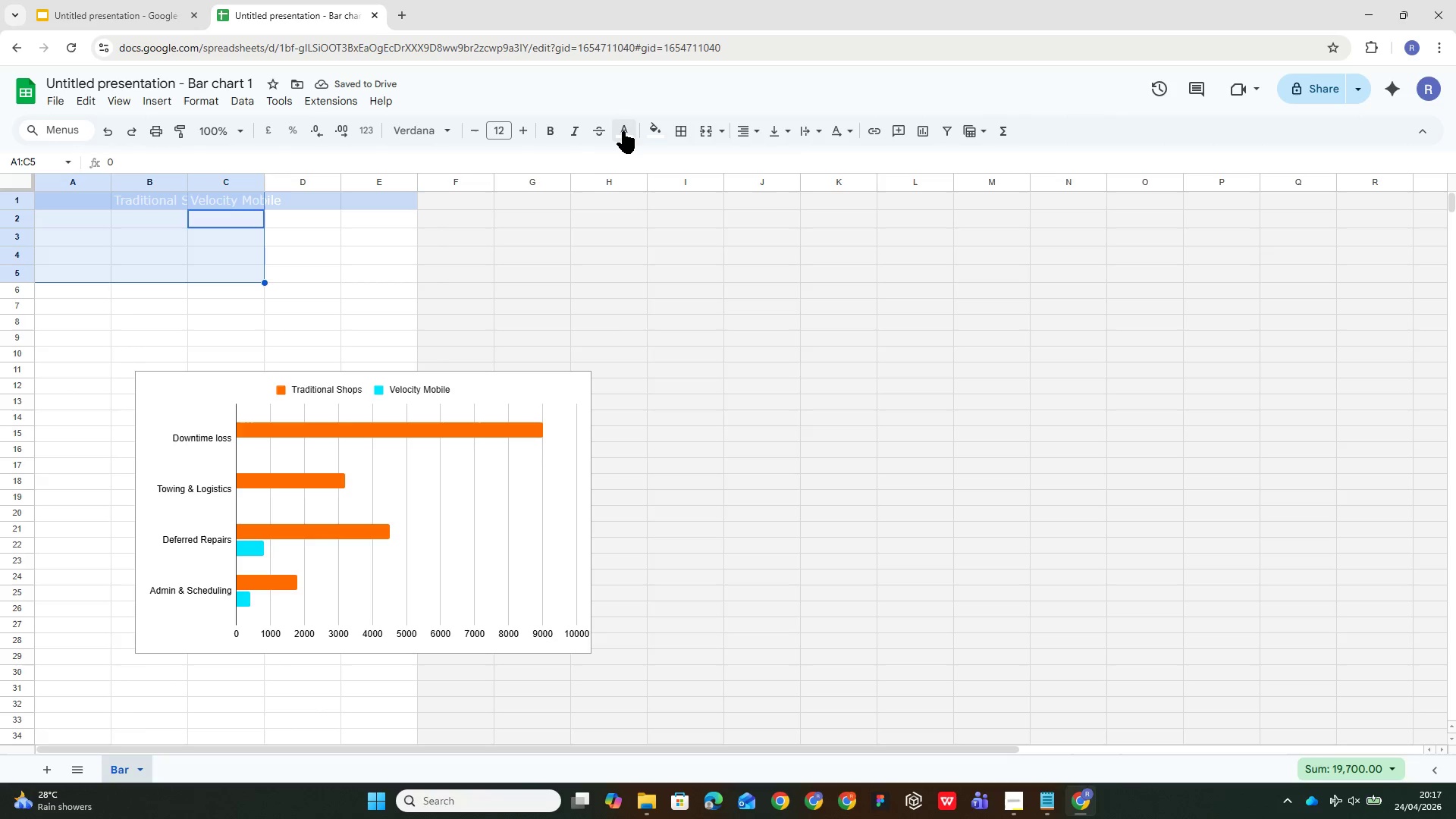 
left_click([623, 131])
 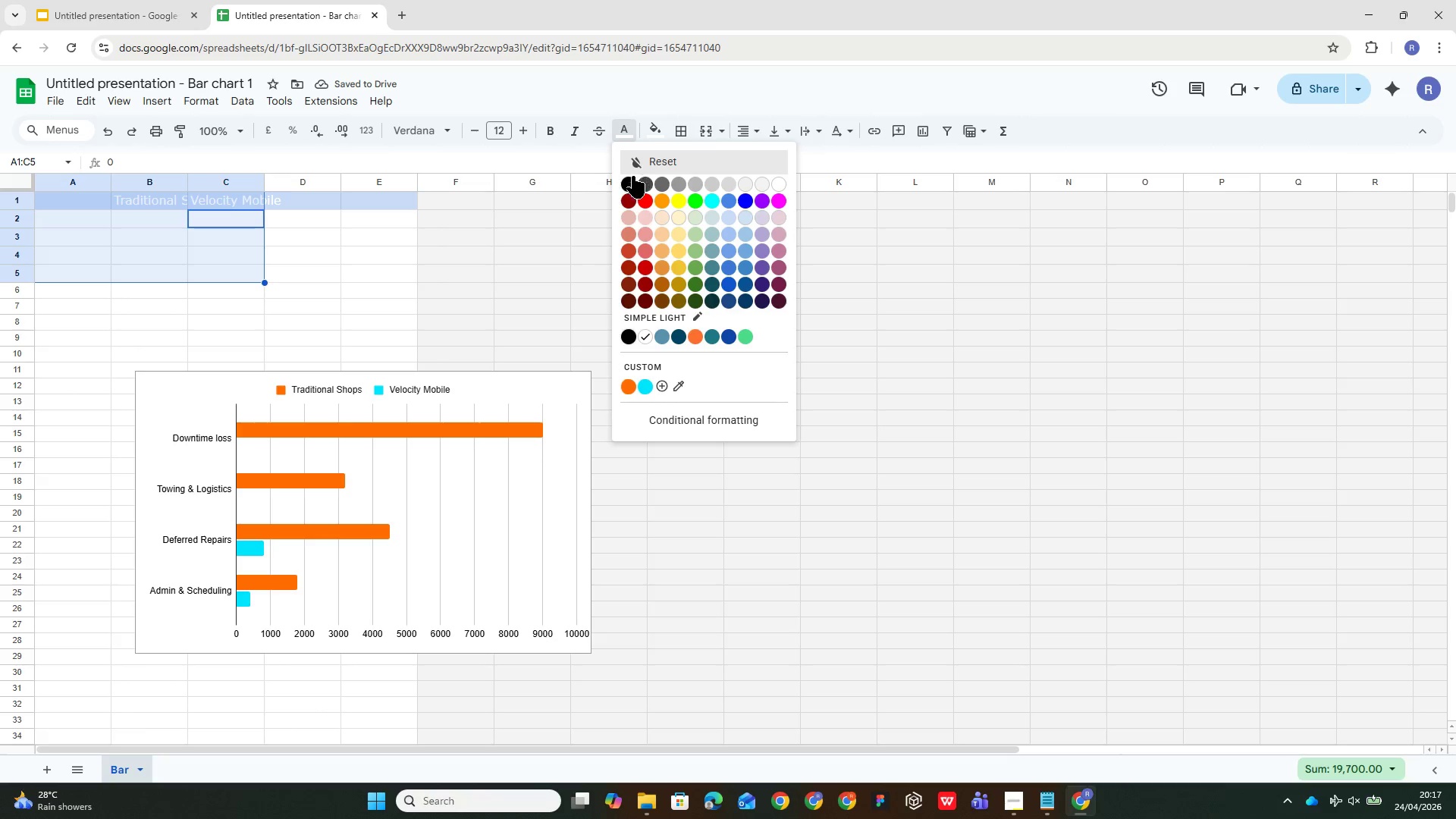 
left_click([629, 180])
 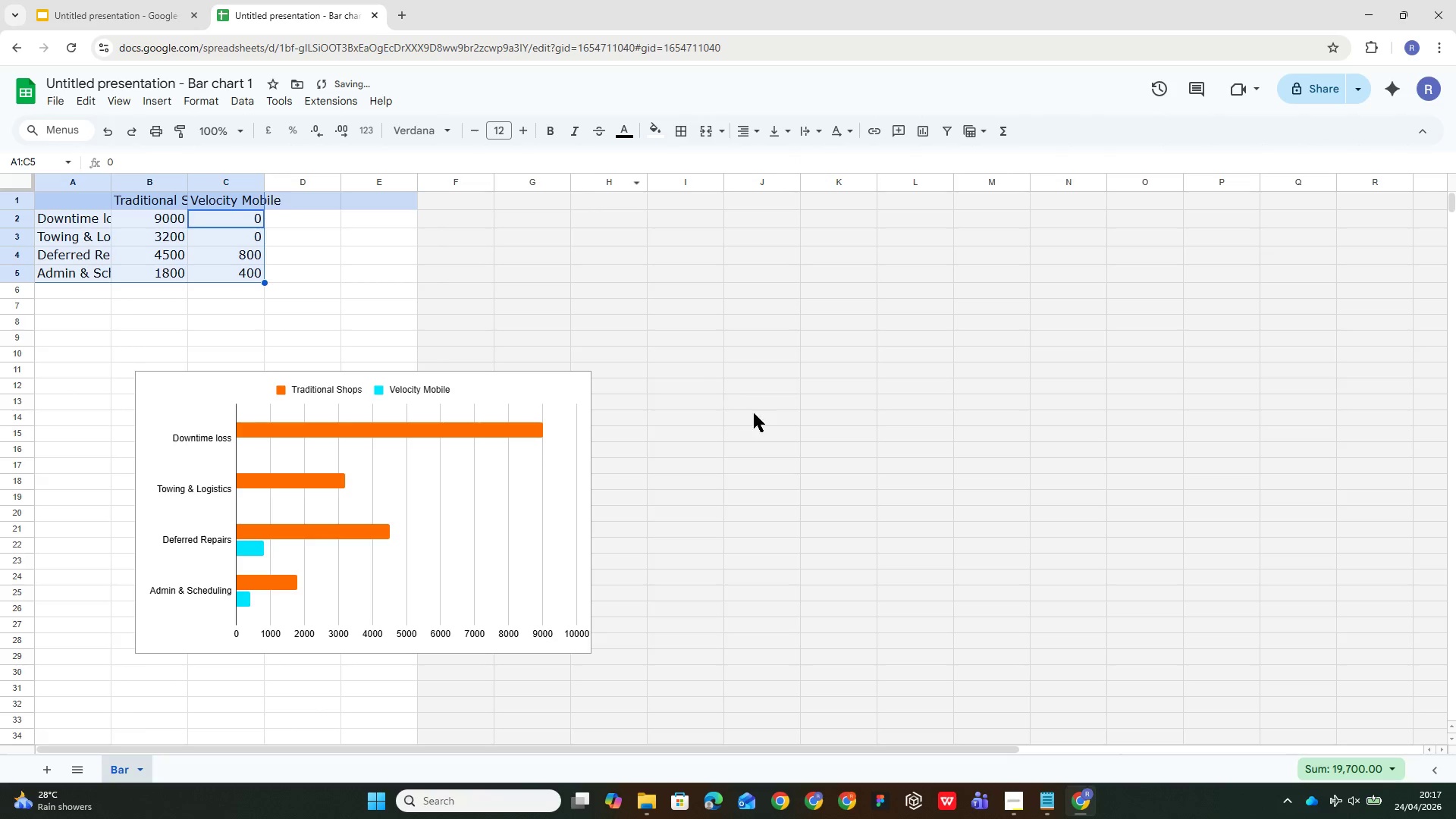 
left_click([755, 413])
 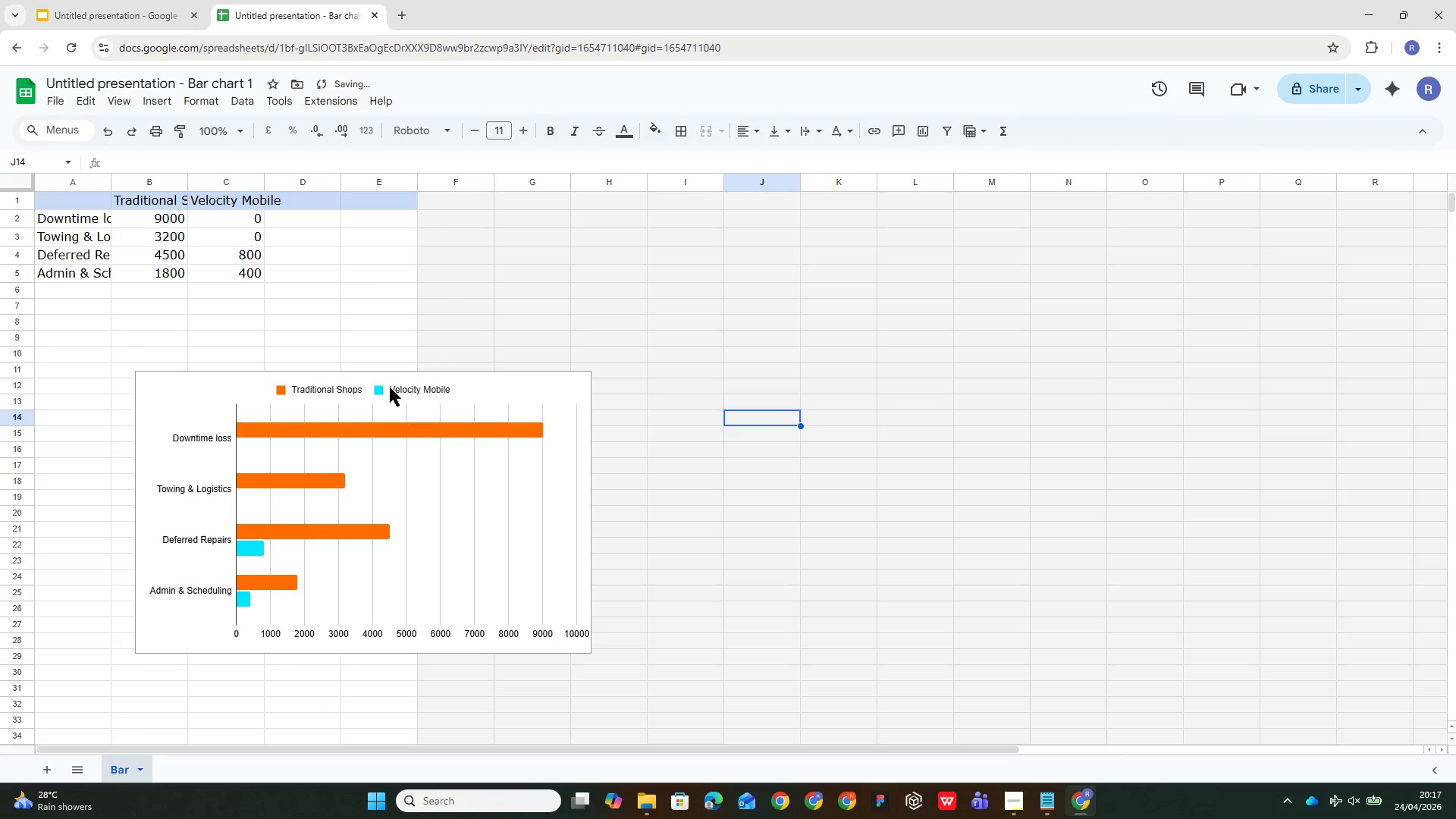 
left_click([390, 385])
 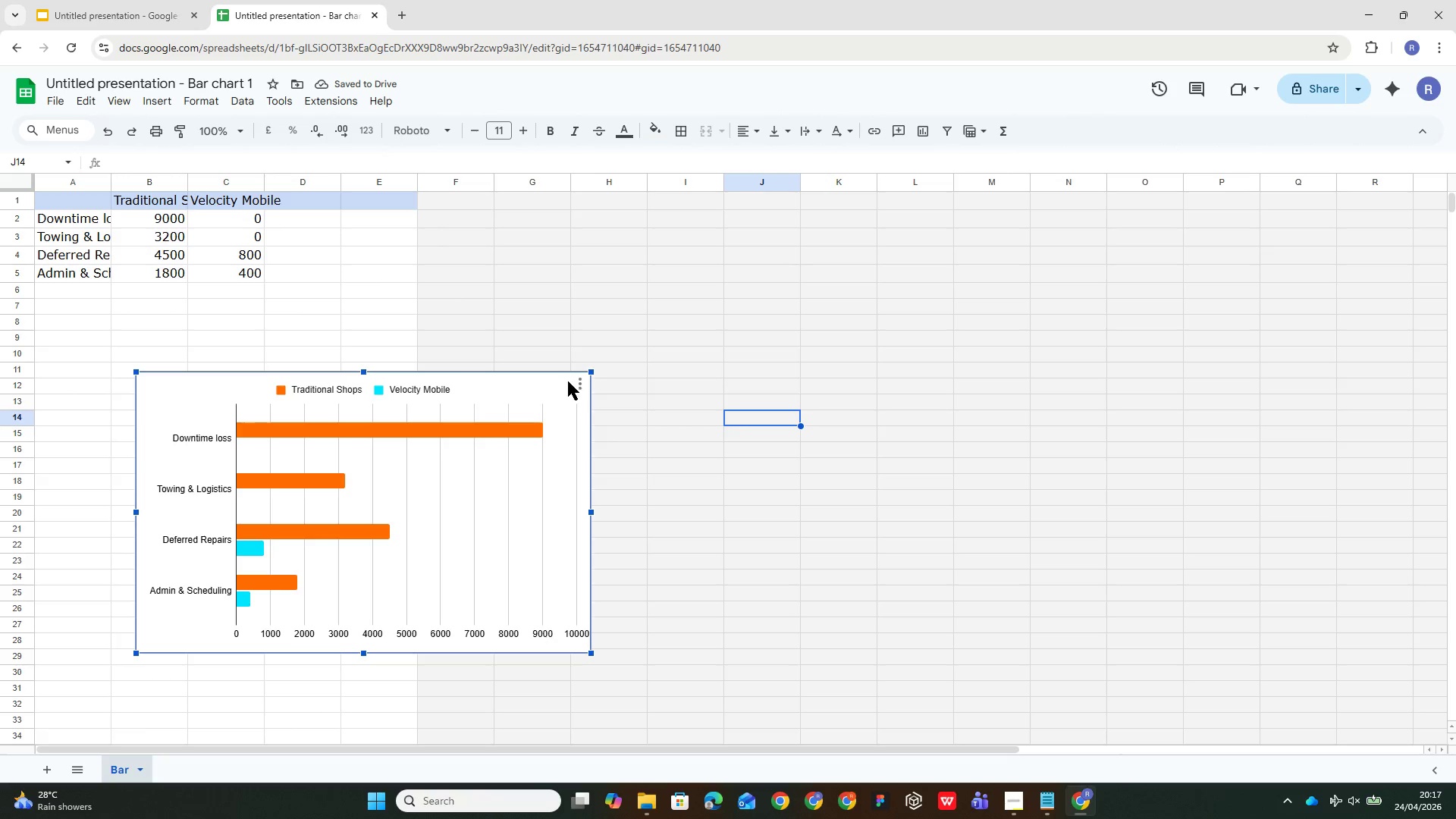 
left_click([582, 389])
 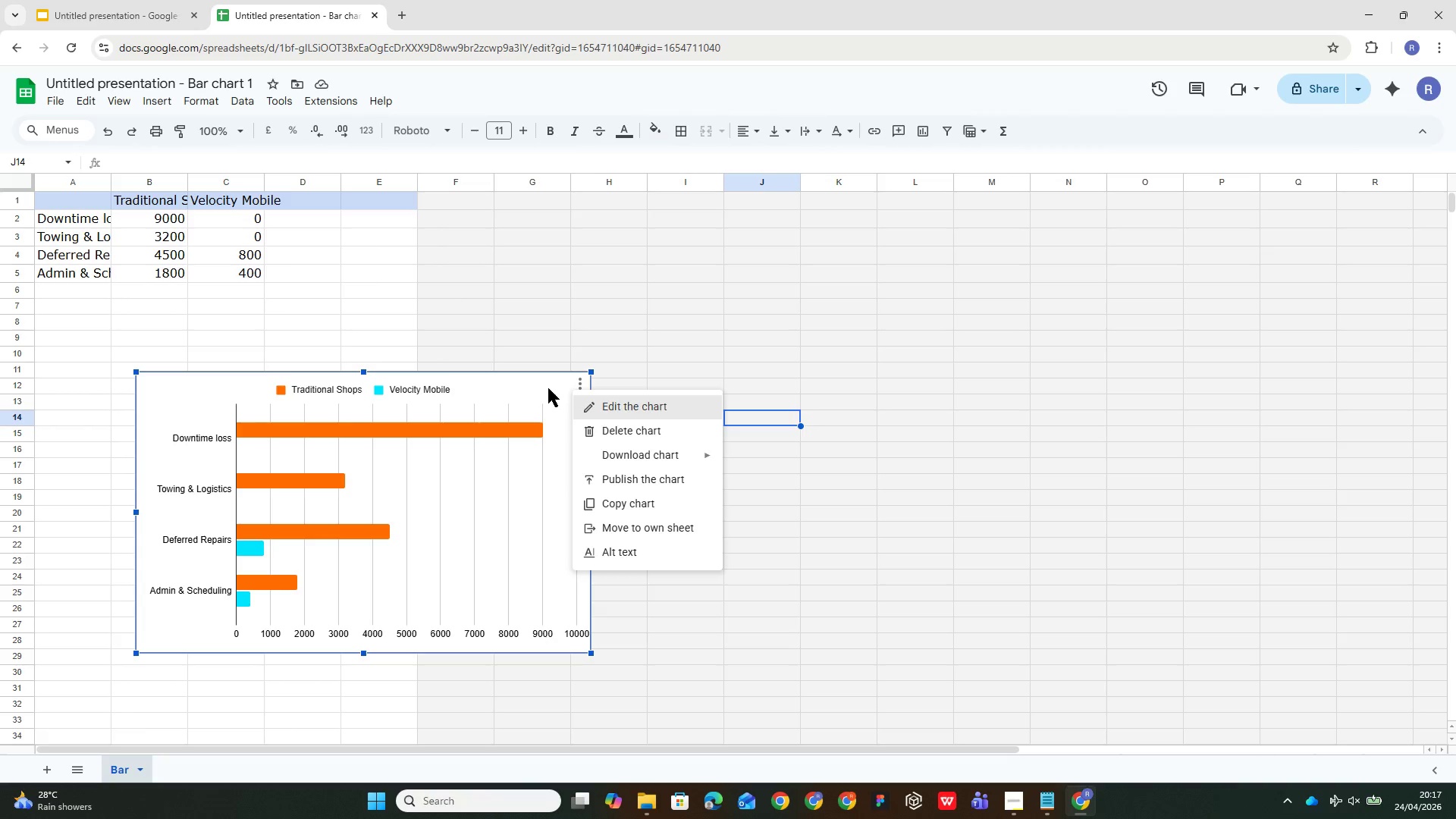 
double_click([546, 384])
 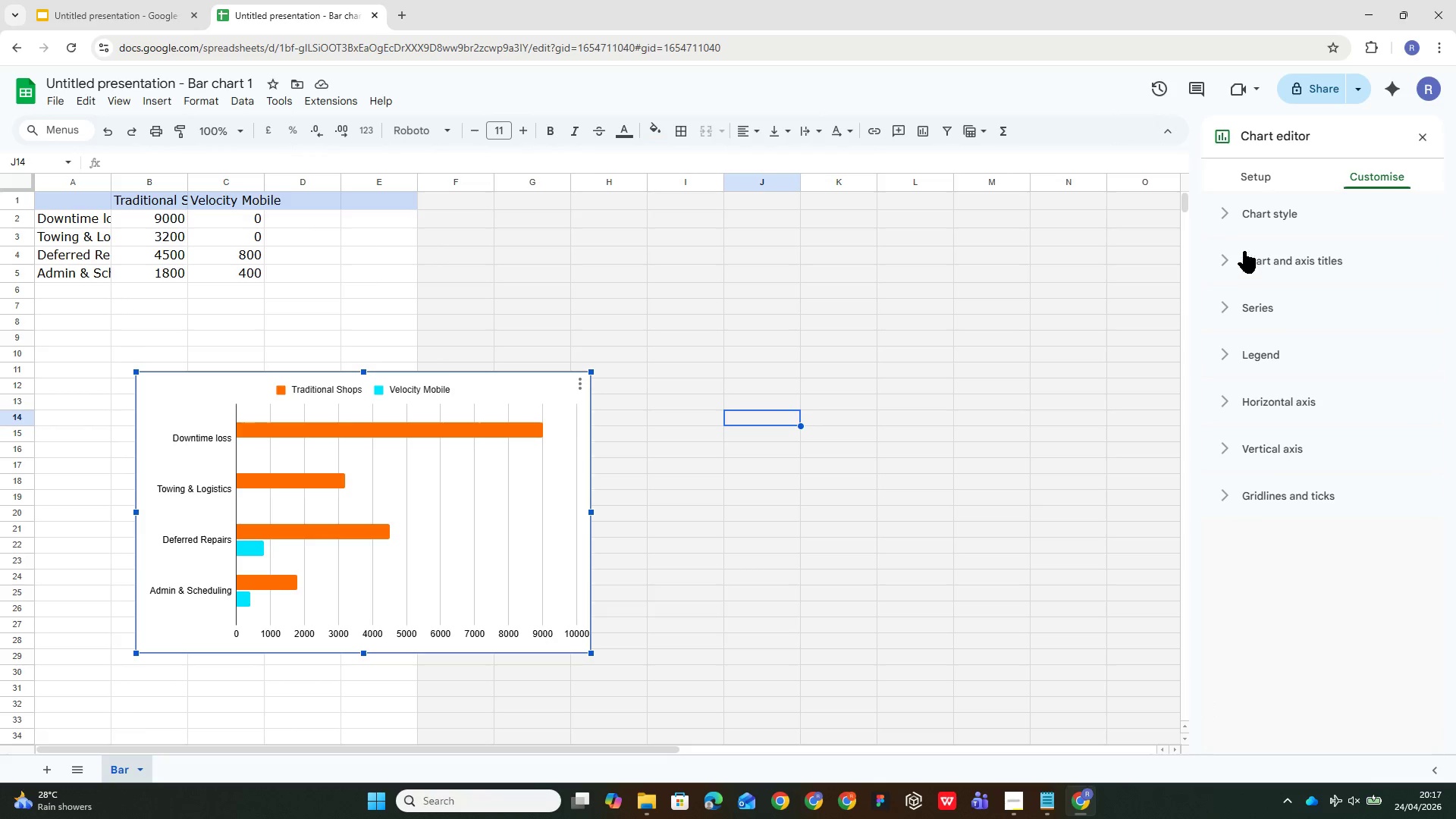 
wait(6.14)
 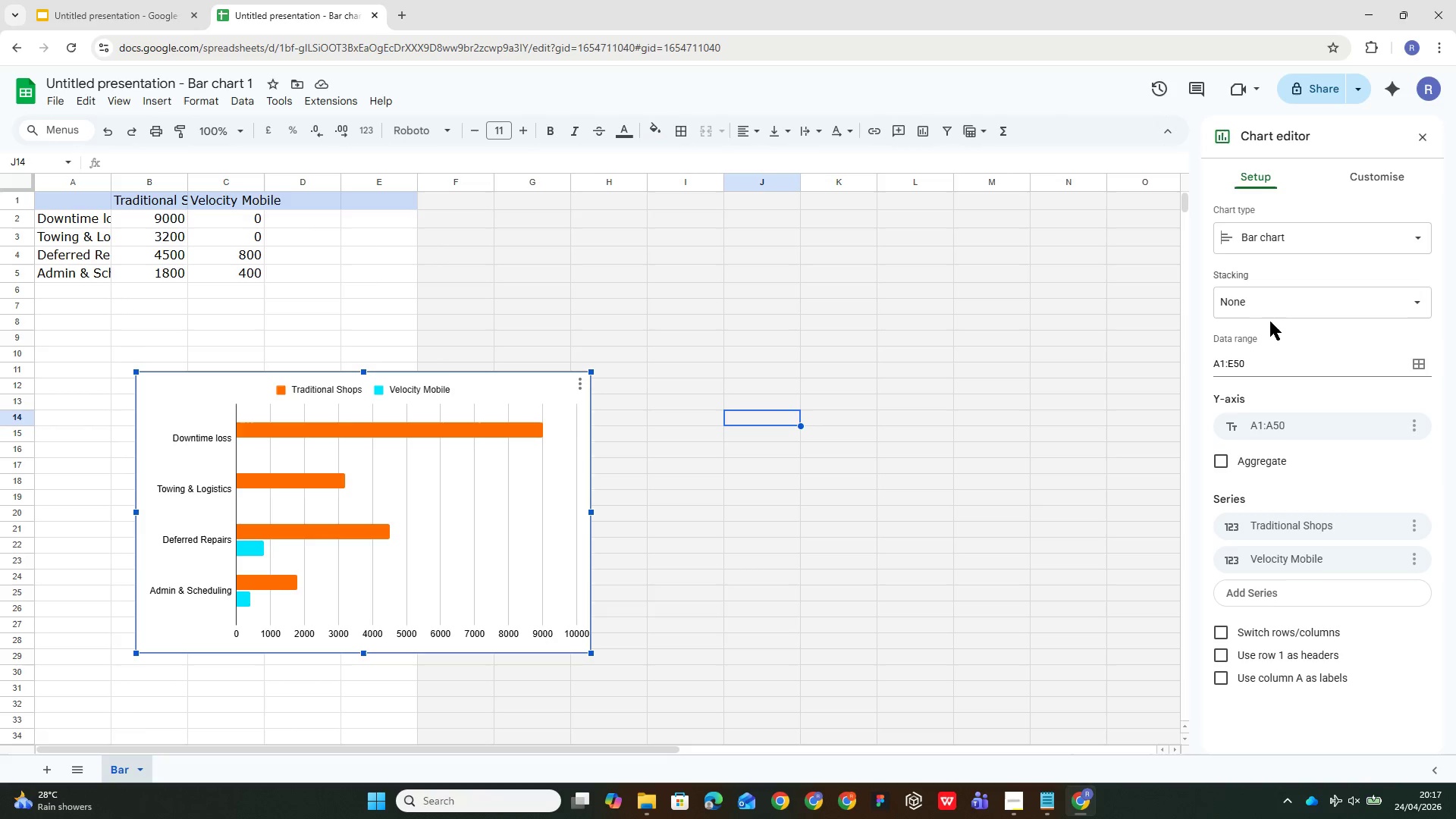 
left_click([1311, 221])
 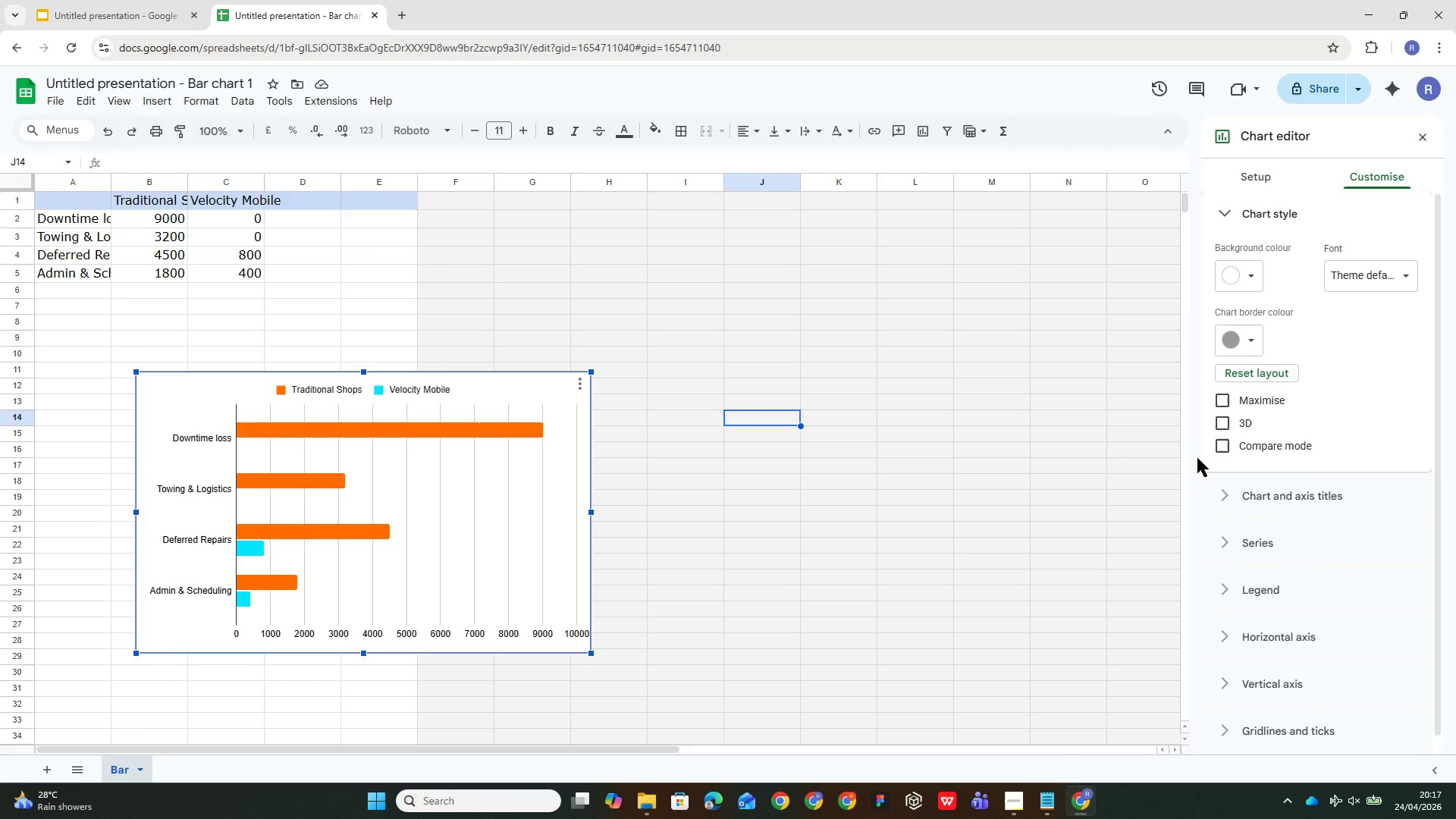 
left_click([1270, 642])
 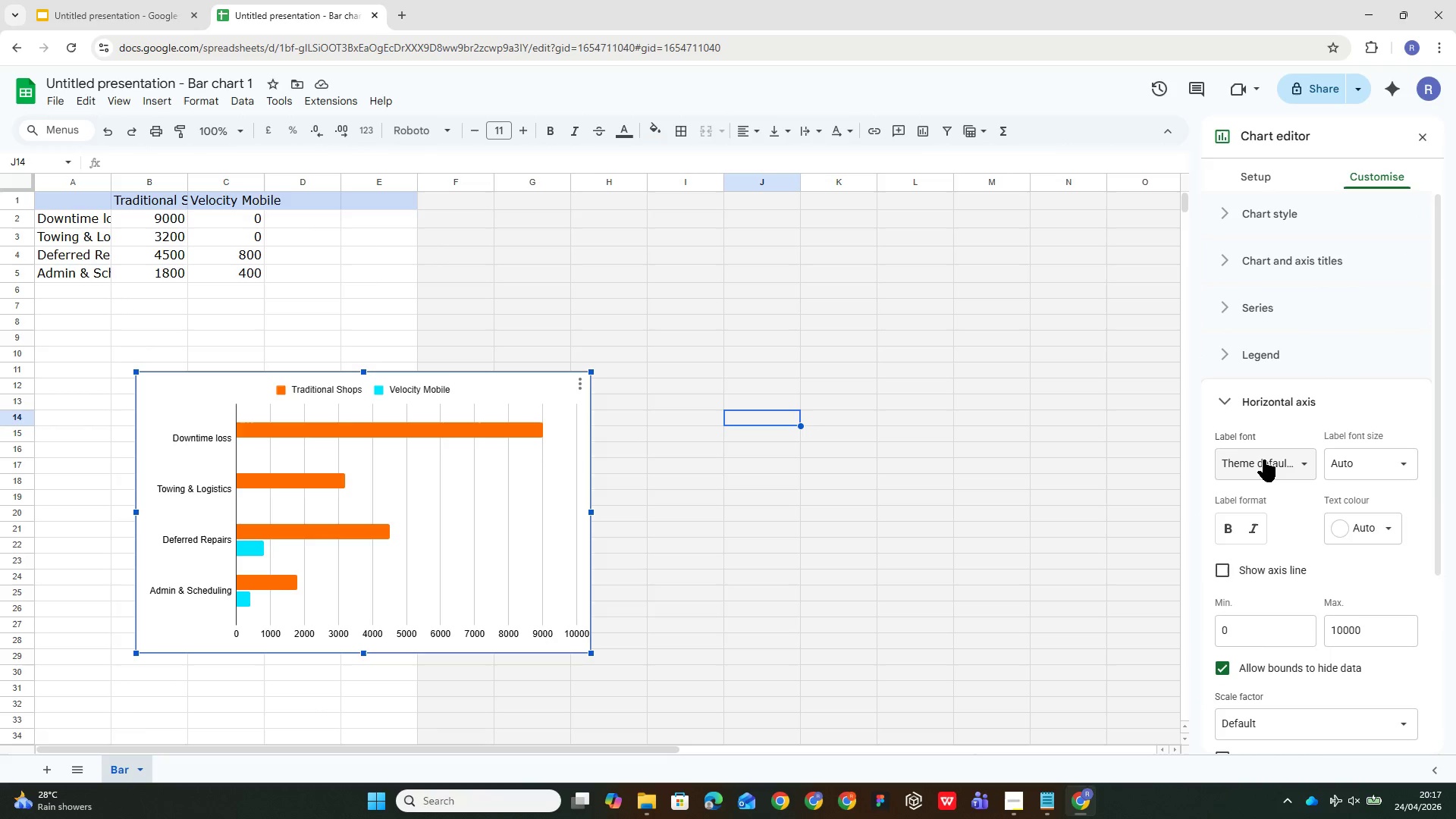 
left_click([1263, 460])
 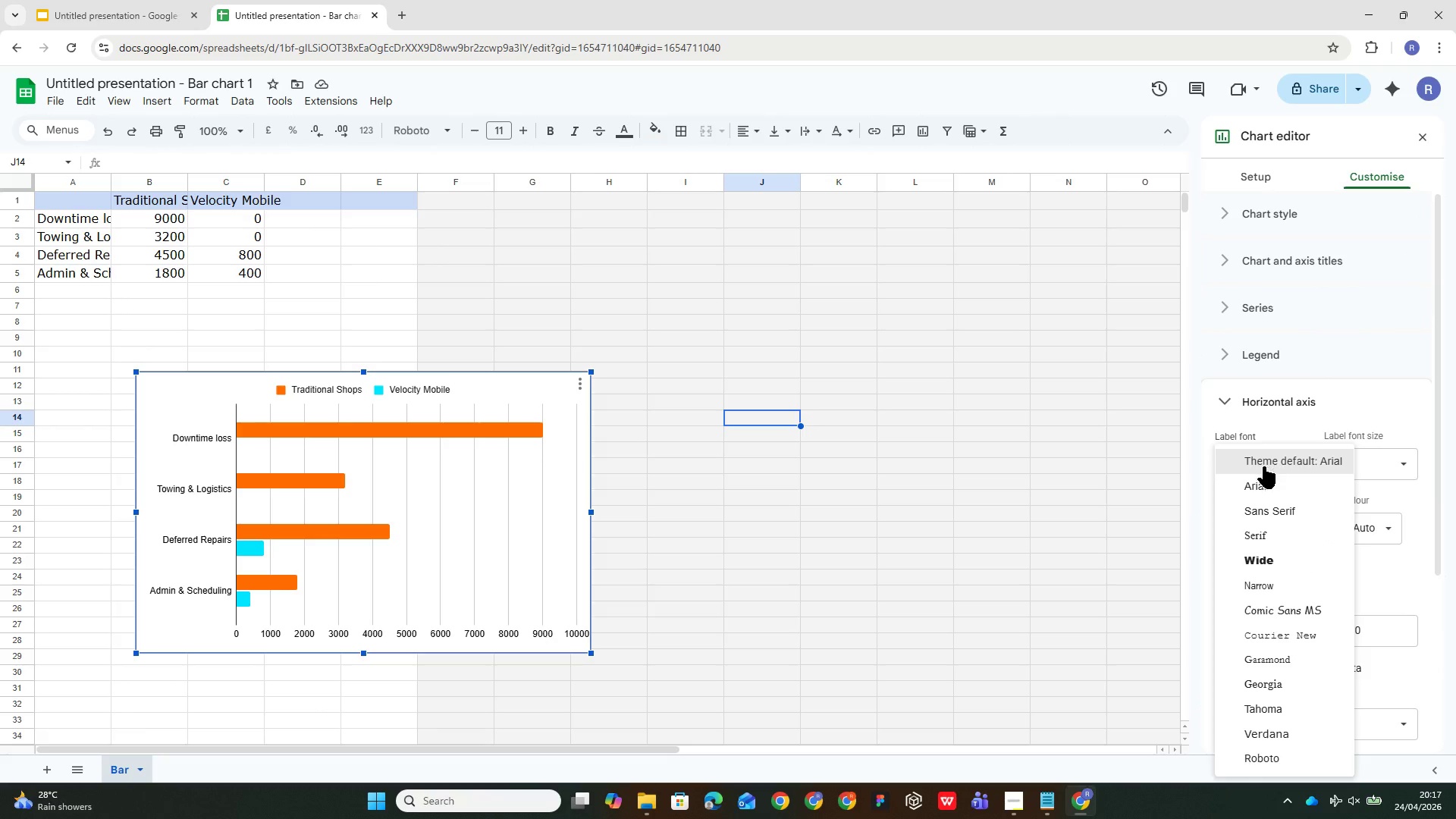 
scroll: coordinate [1261, 472], scroll_direction: down, amount: 12.0
 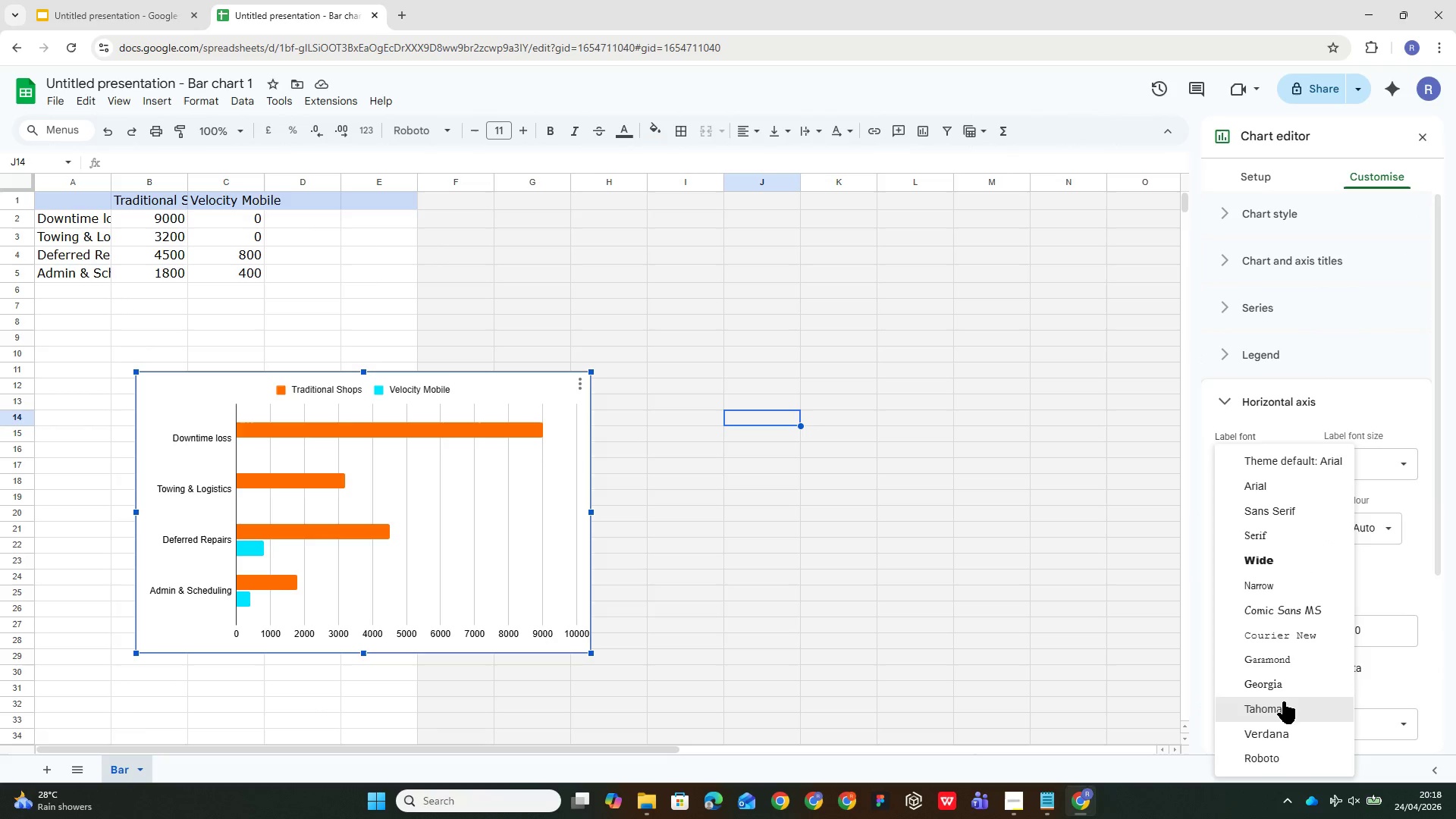 
left_click([1285, 725])
 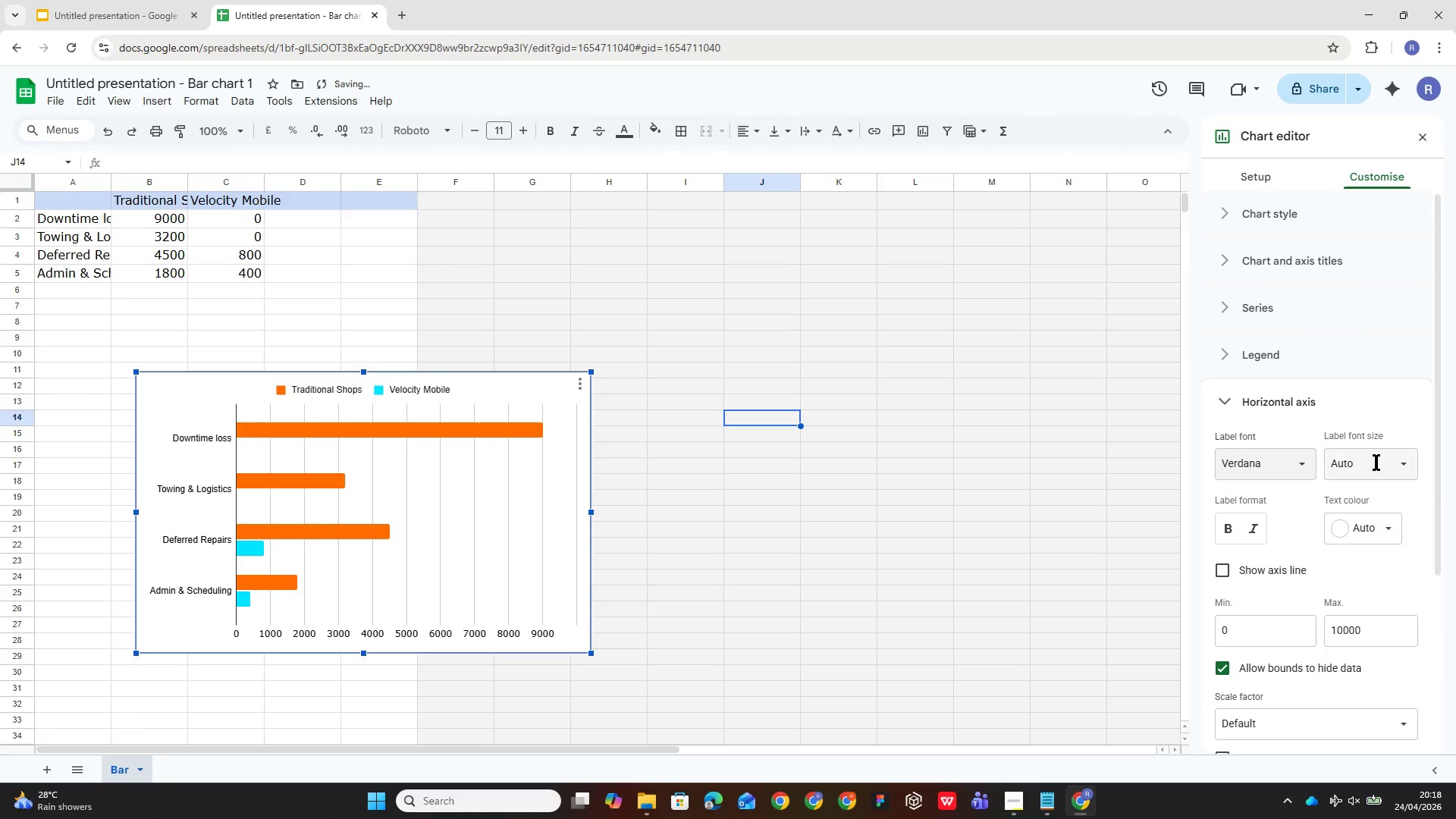 
left_click([1377, 462])
 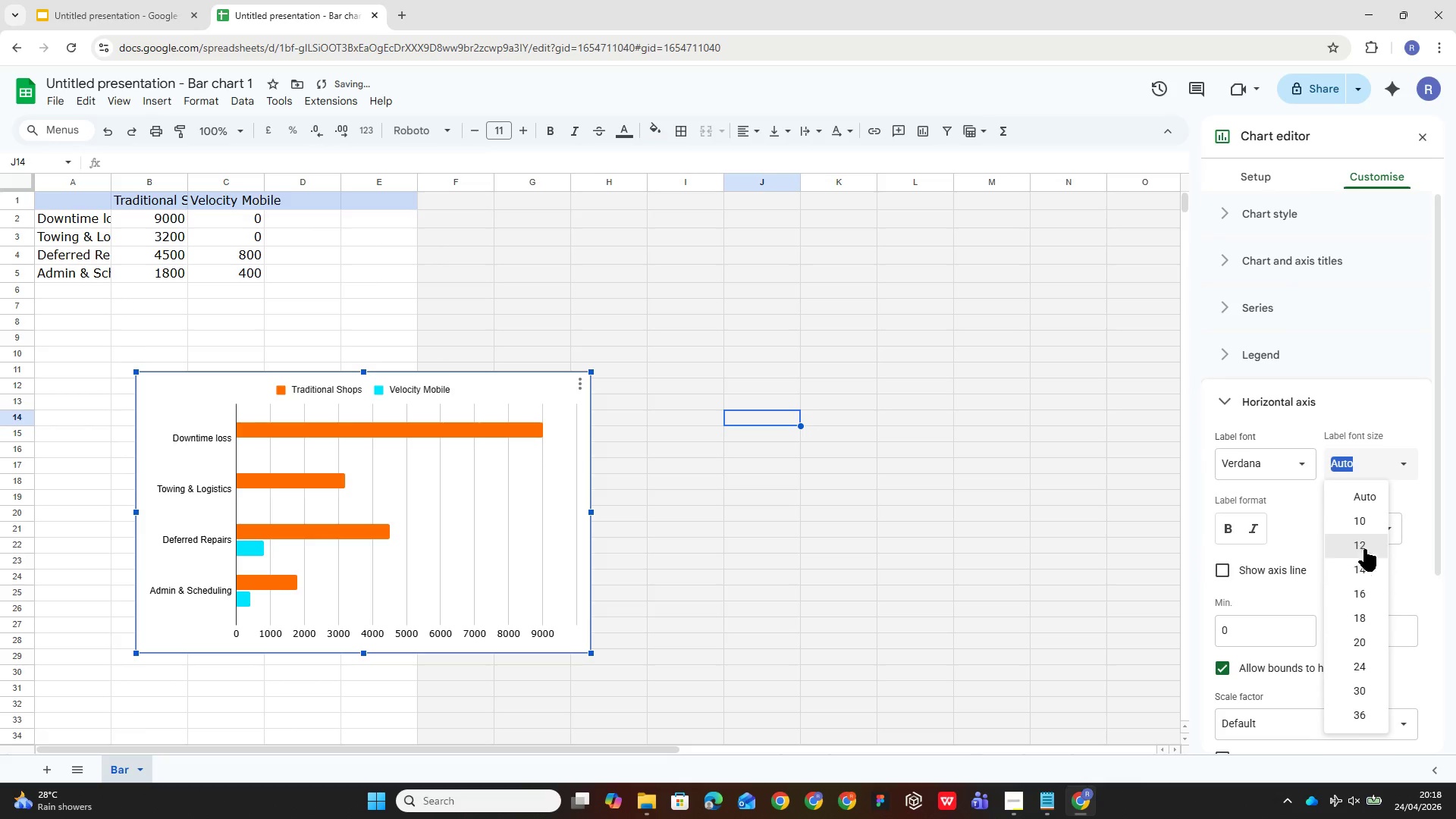 
left_click([1367, 545])
 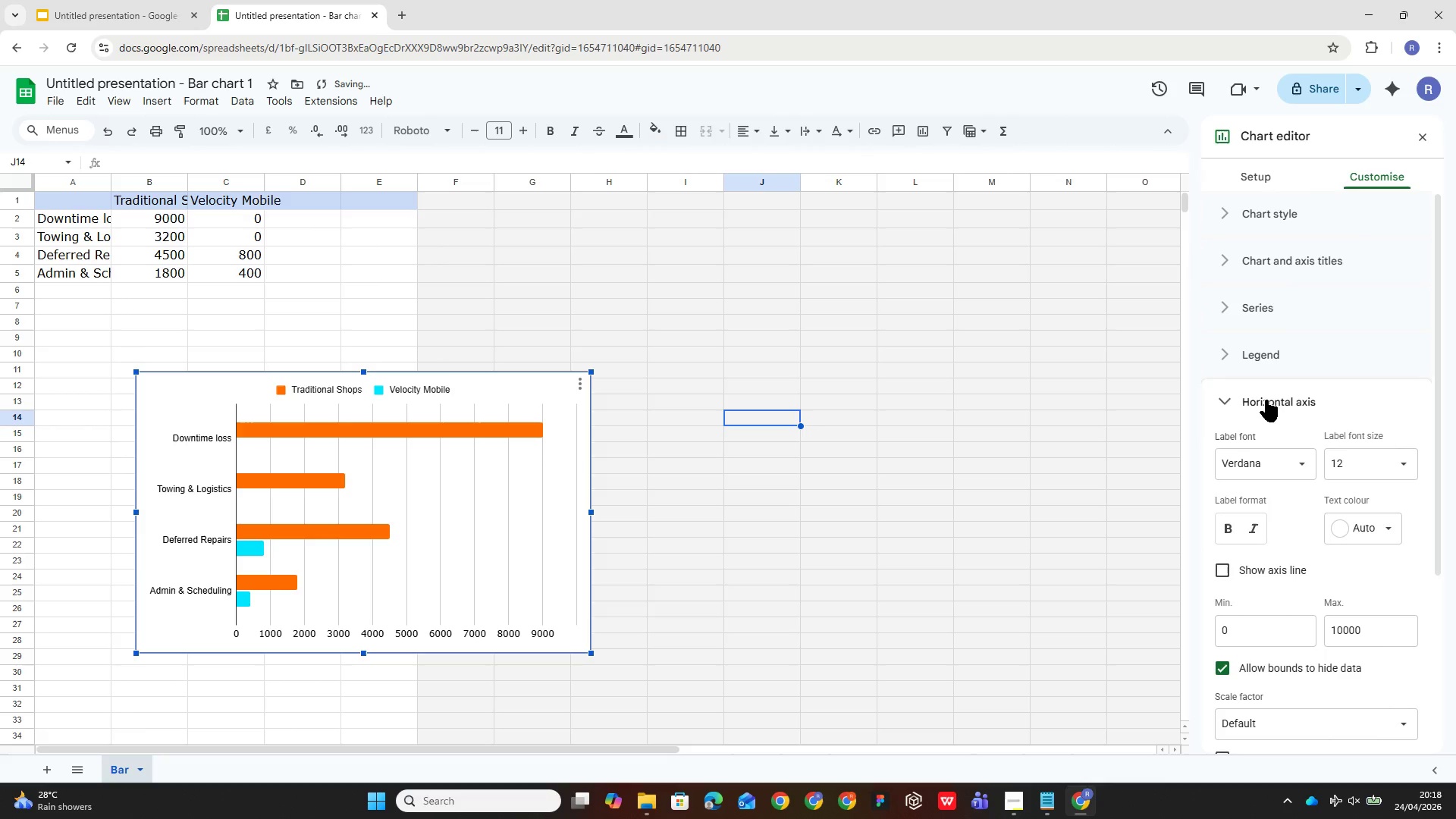 
left_click([1223, 401])
 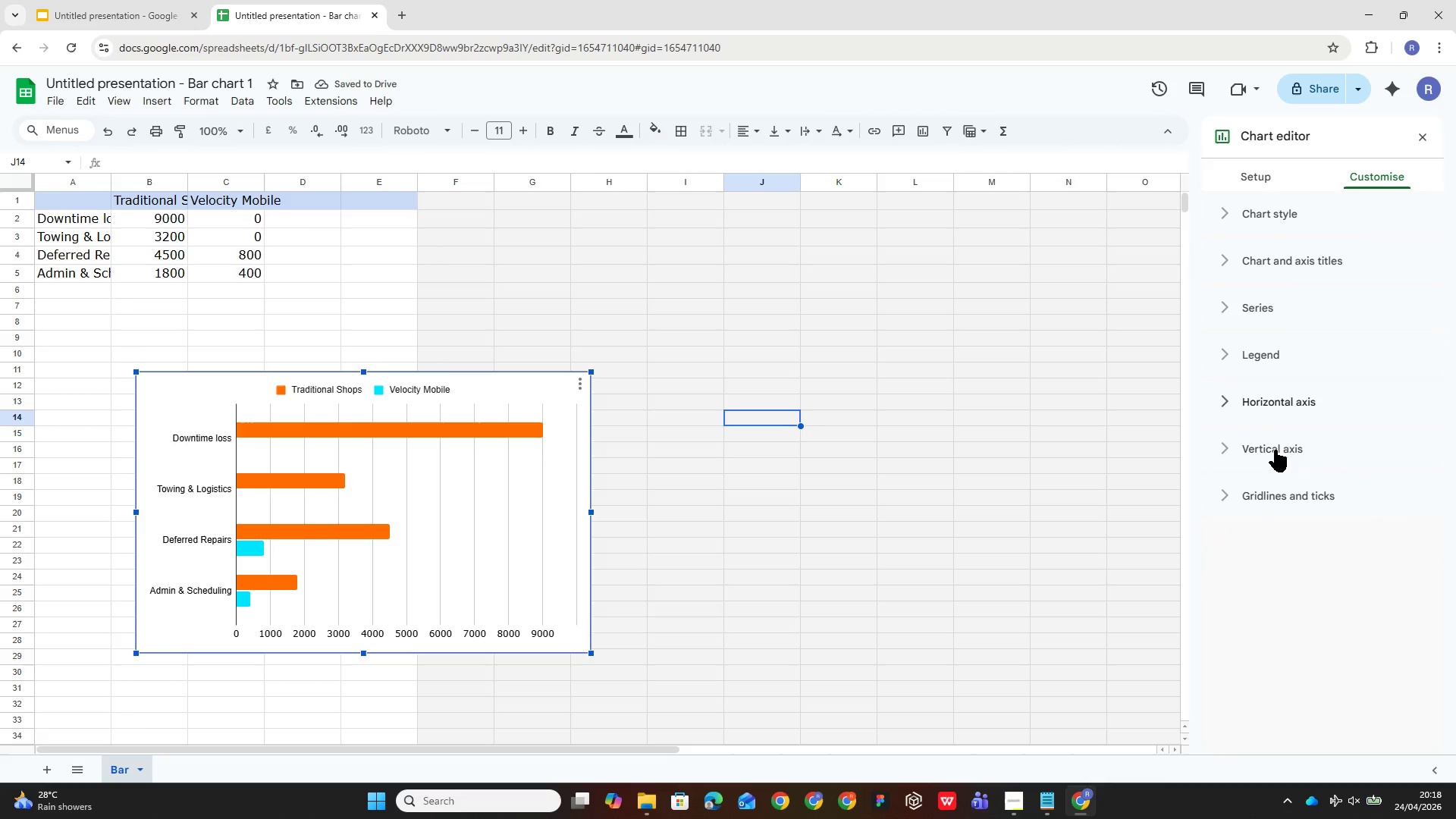 
left_click([1279, 459])
 